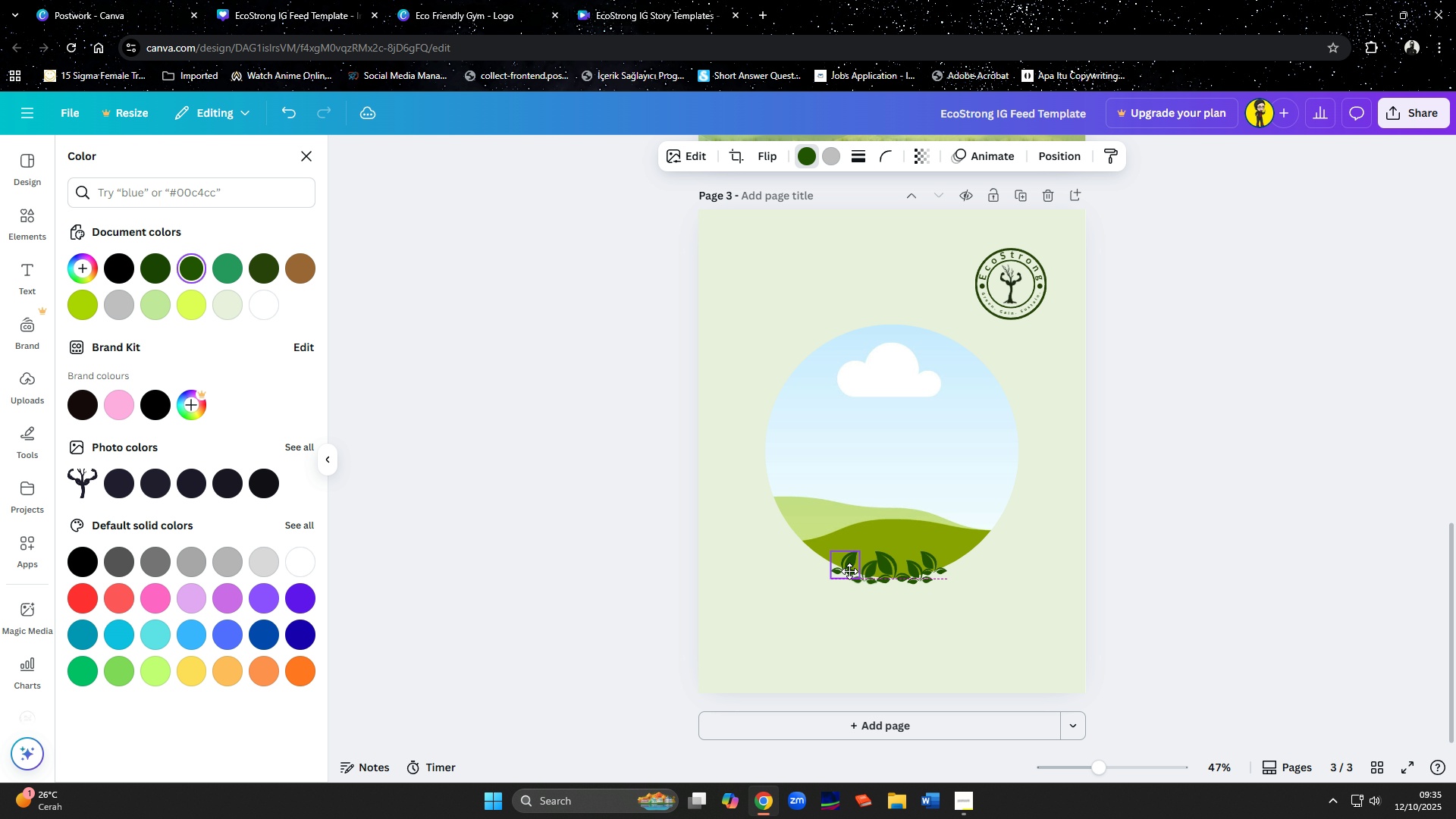 
wait(7.62)
 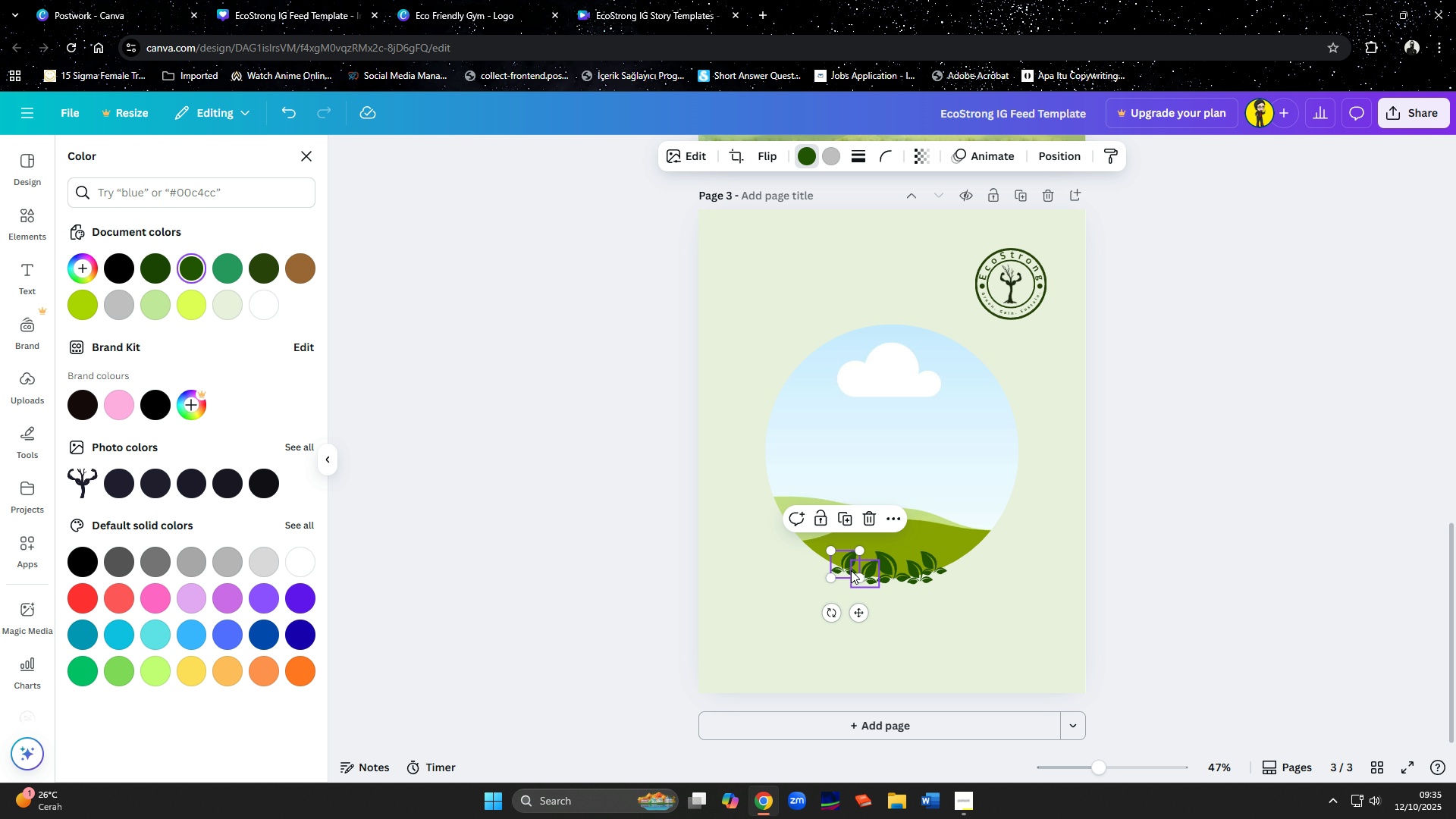 
left_click([940, 613])
 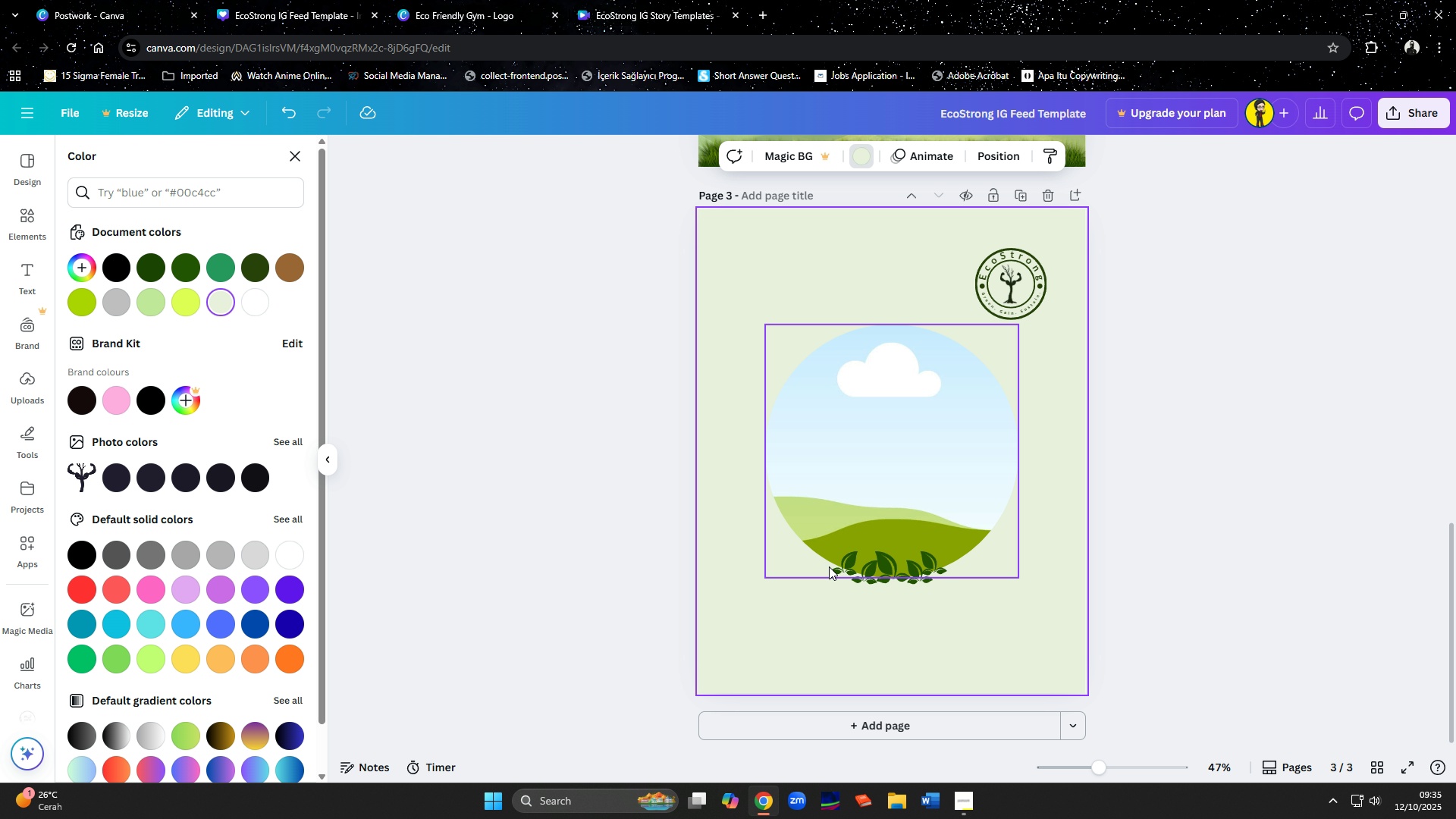 
left_click([835, 566])
 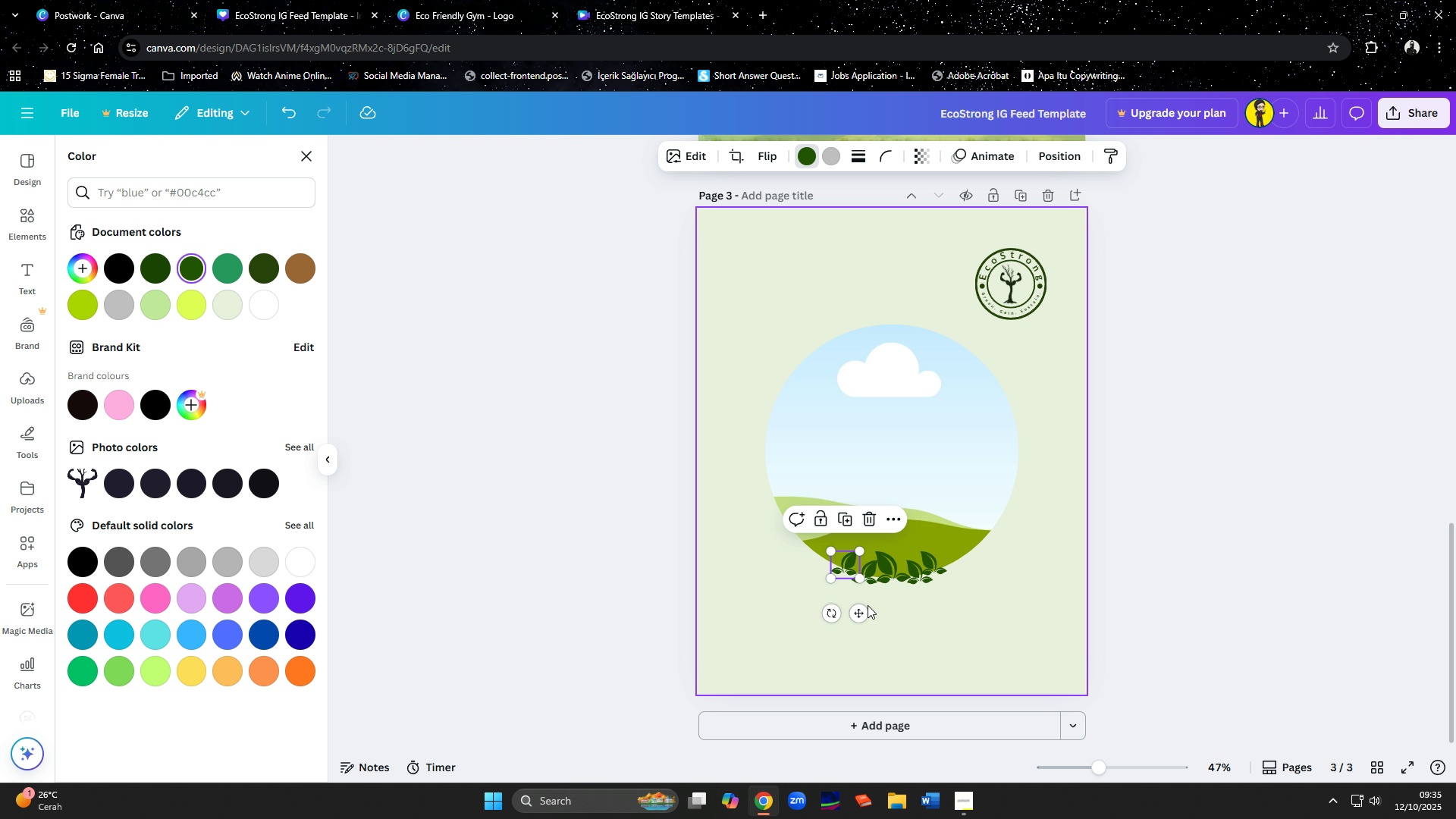 
key(ArrowDown)
 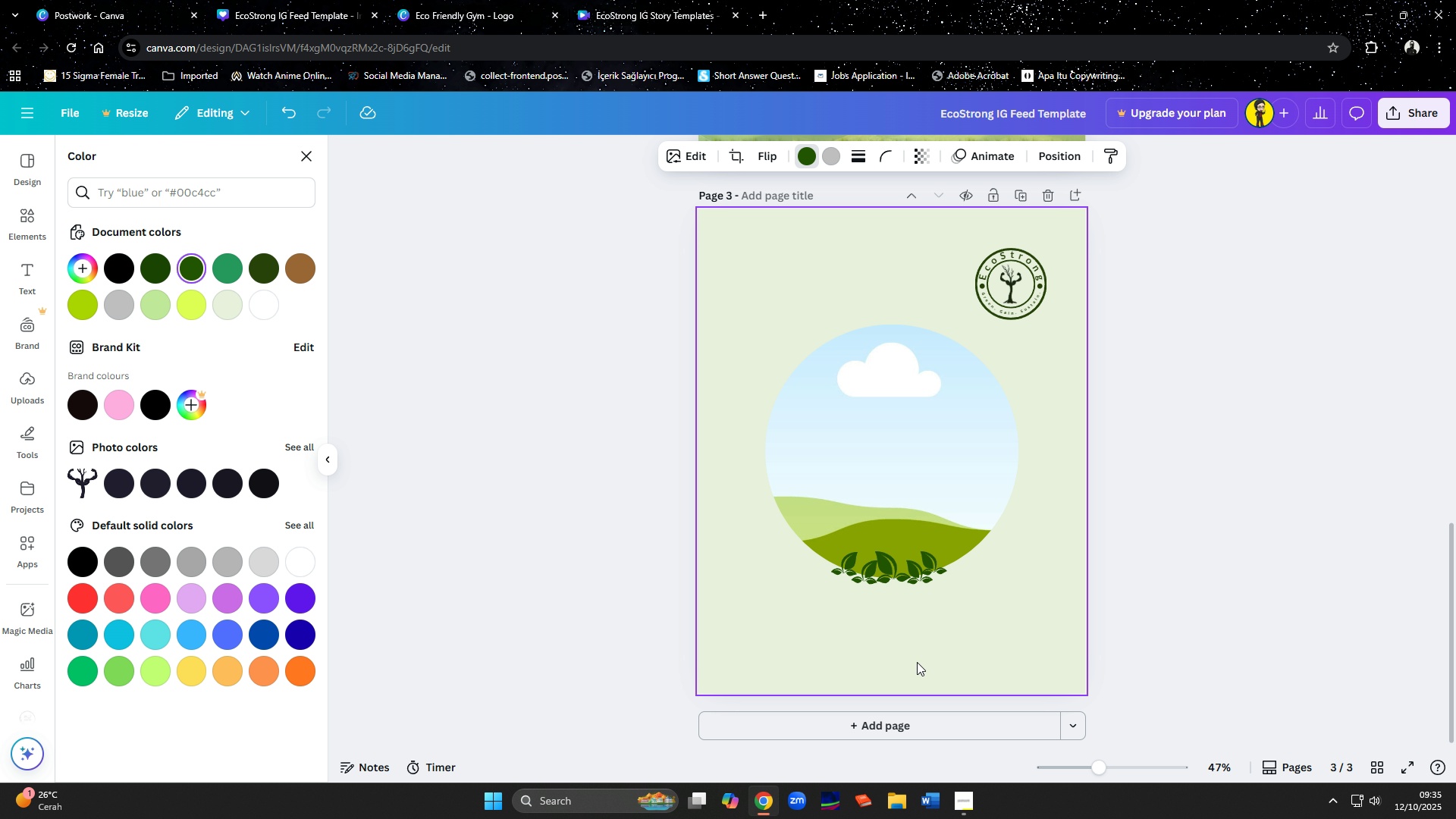 
key(ArrowDown)
 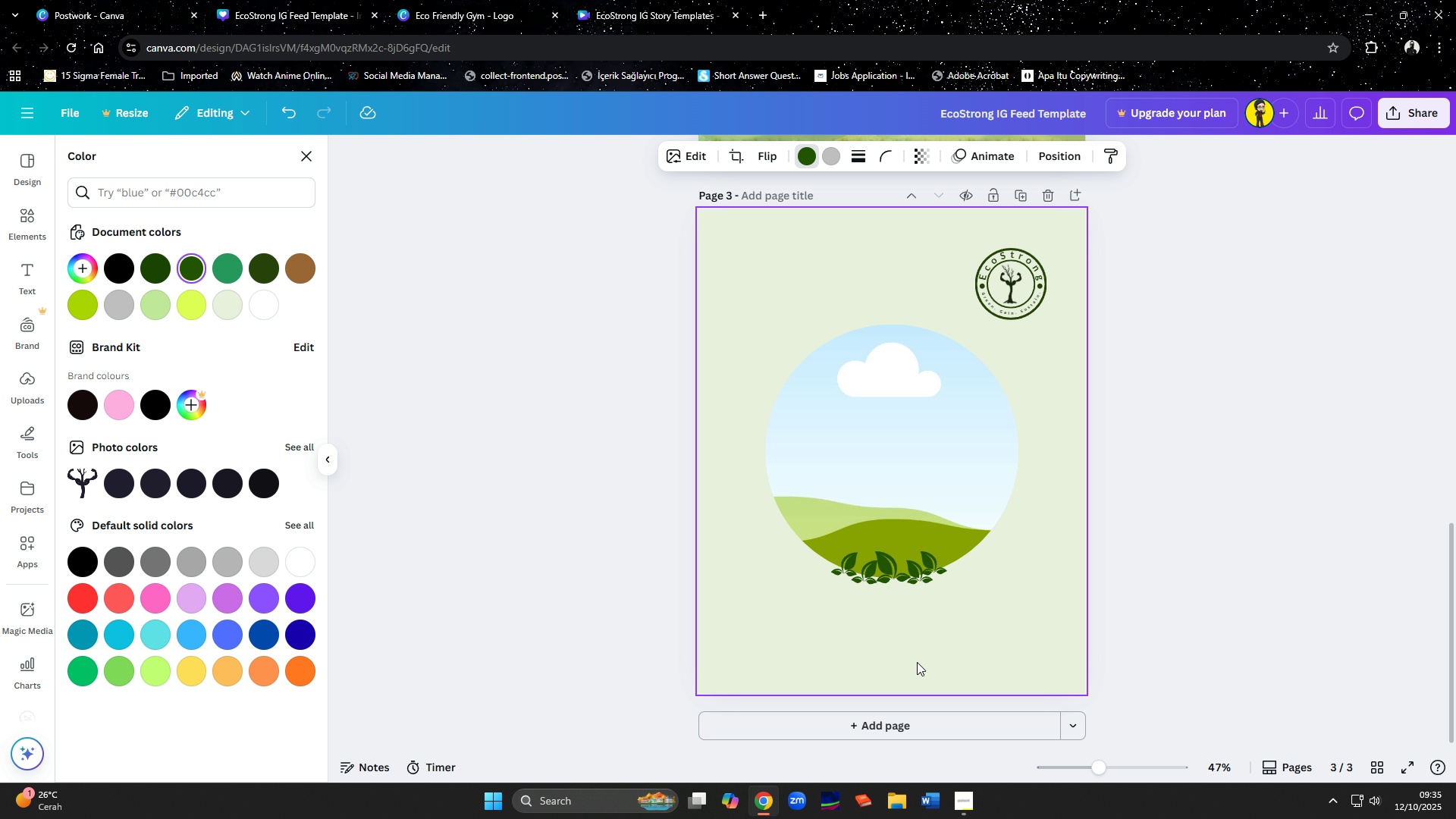 
key(ArrowDown)
 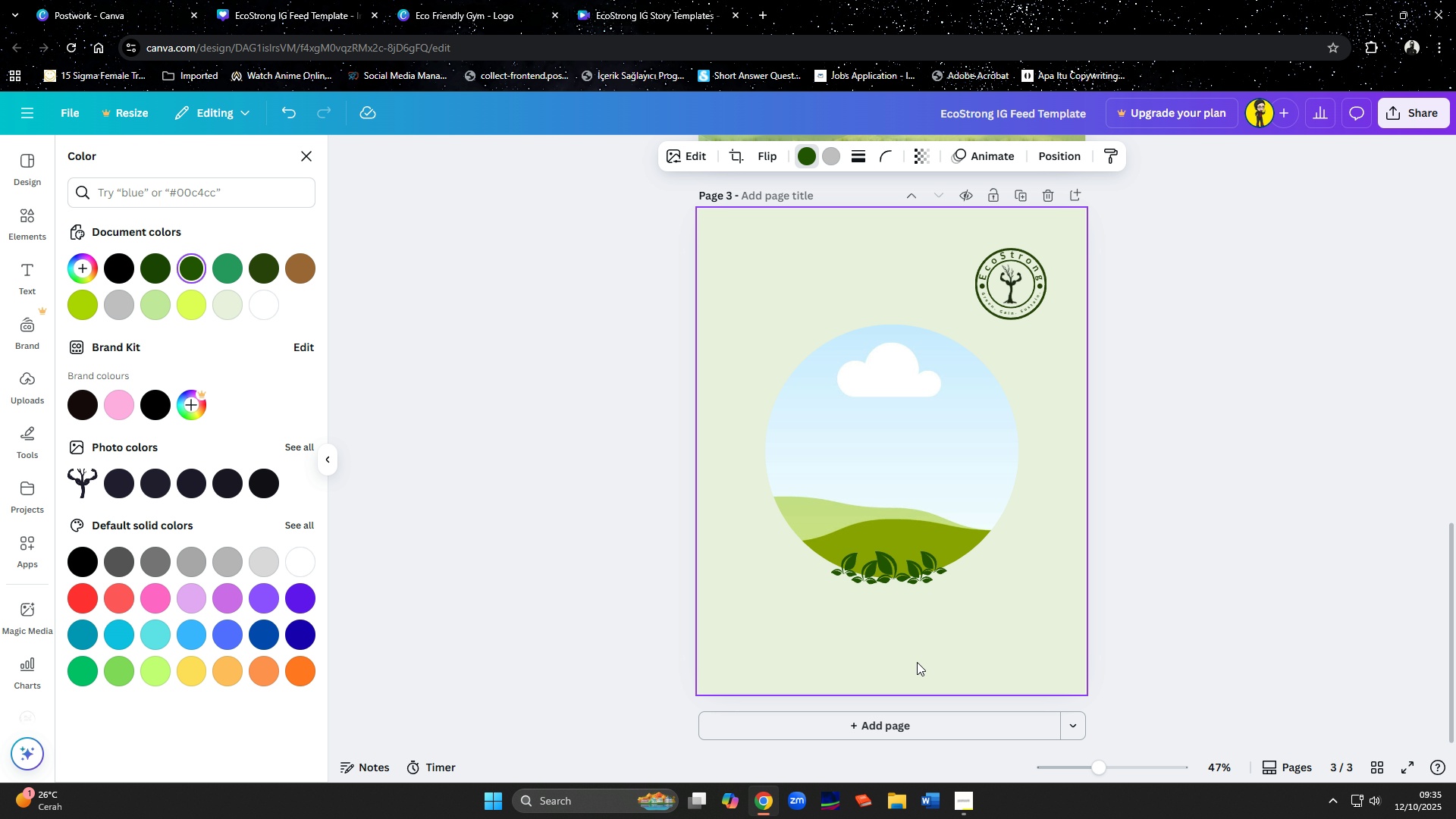 
key(ArrowDown)
 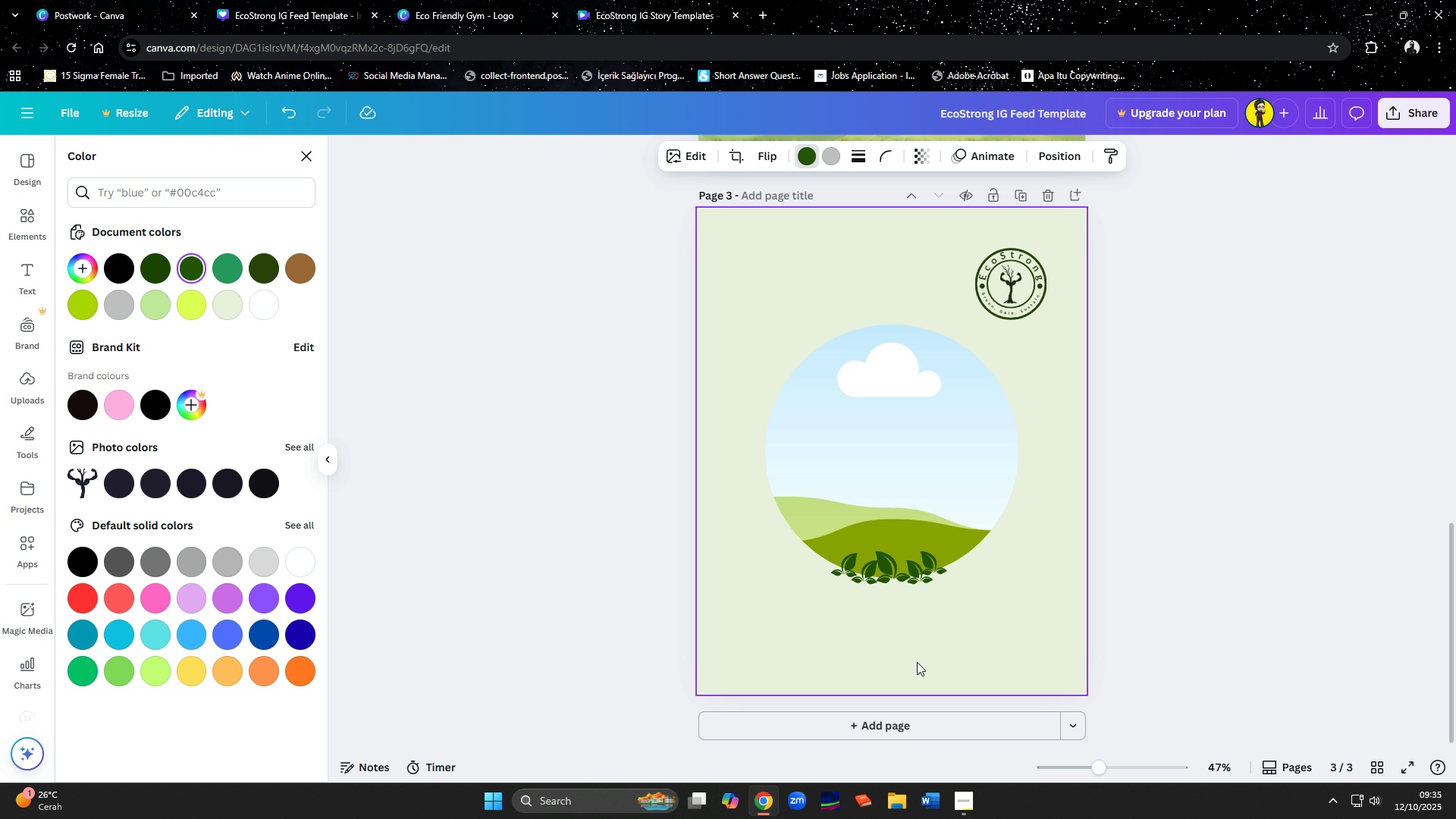 
key(ArrowDown)
 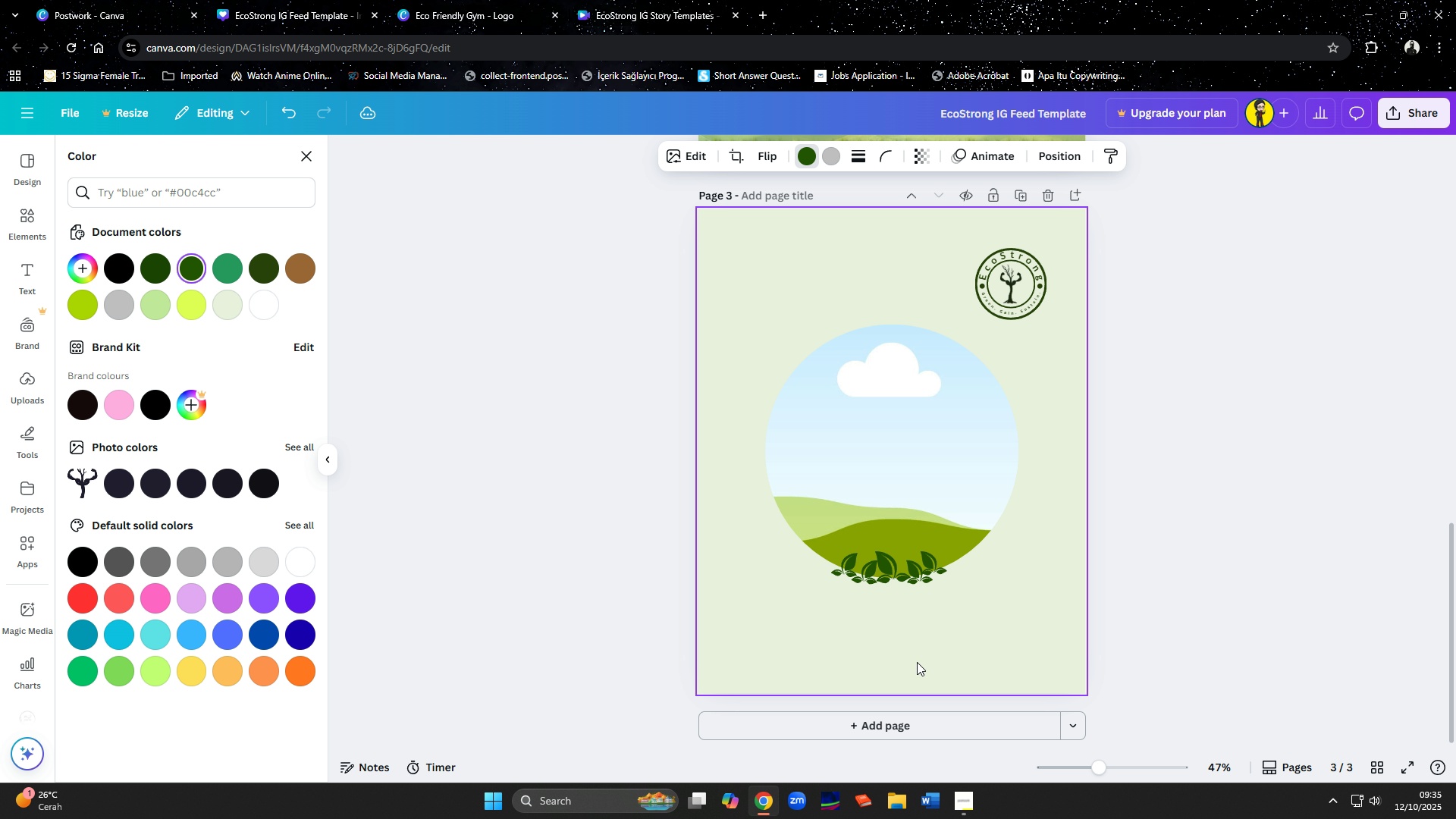 
key(ArrowRight)
 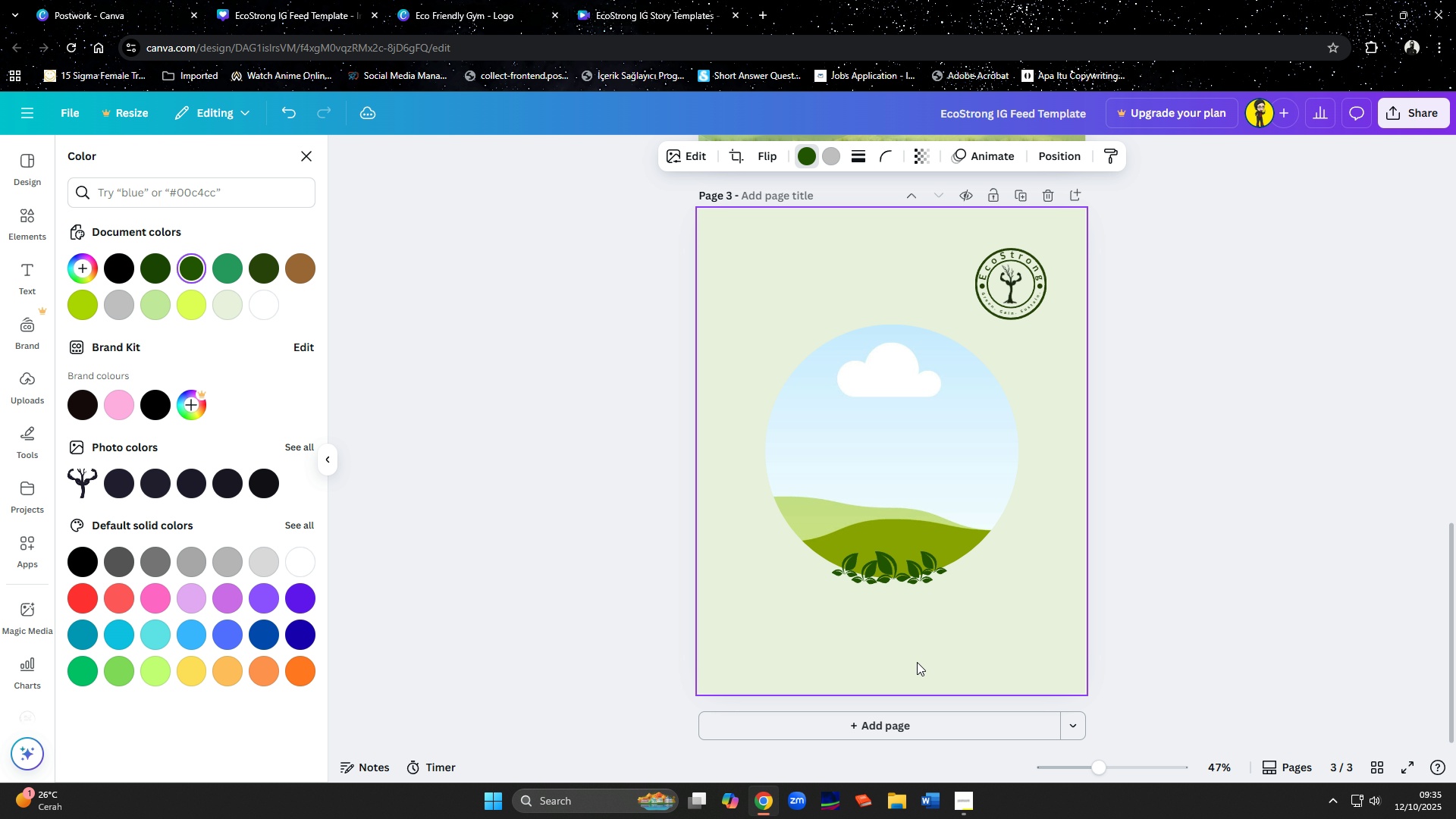 
key(ArrowRight)
 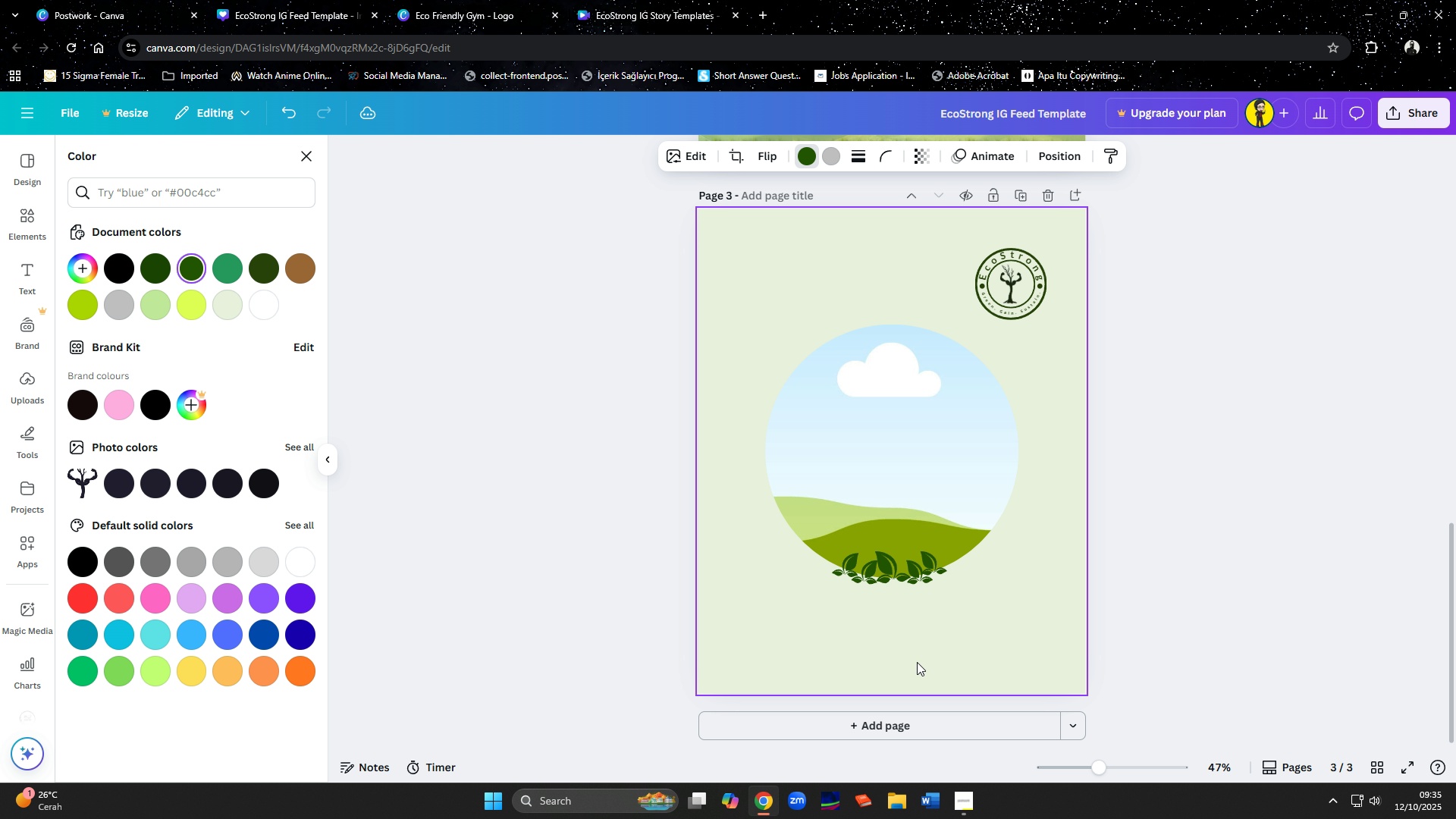 
key(ArrowRight)
 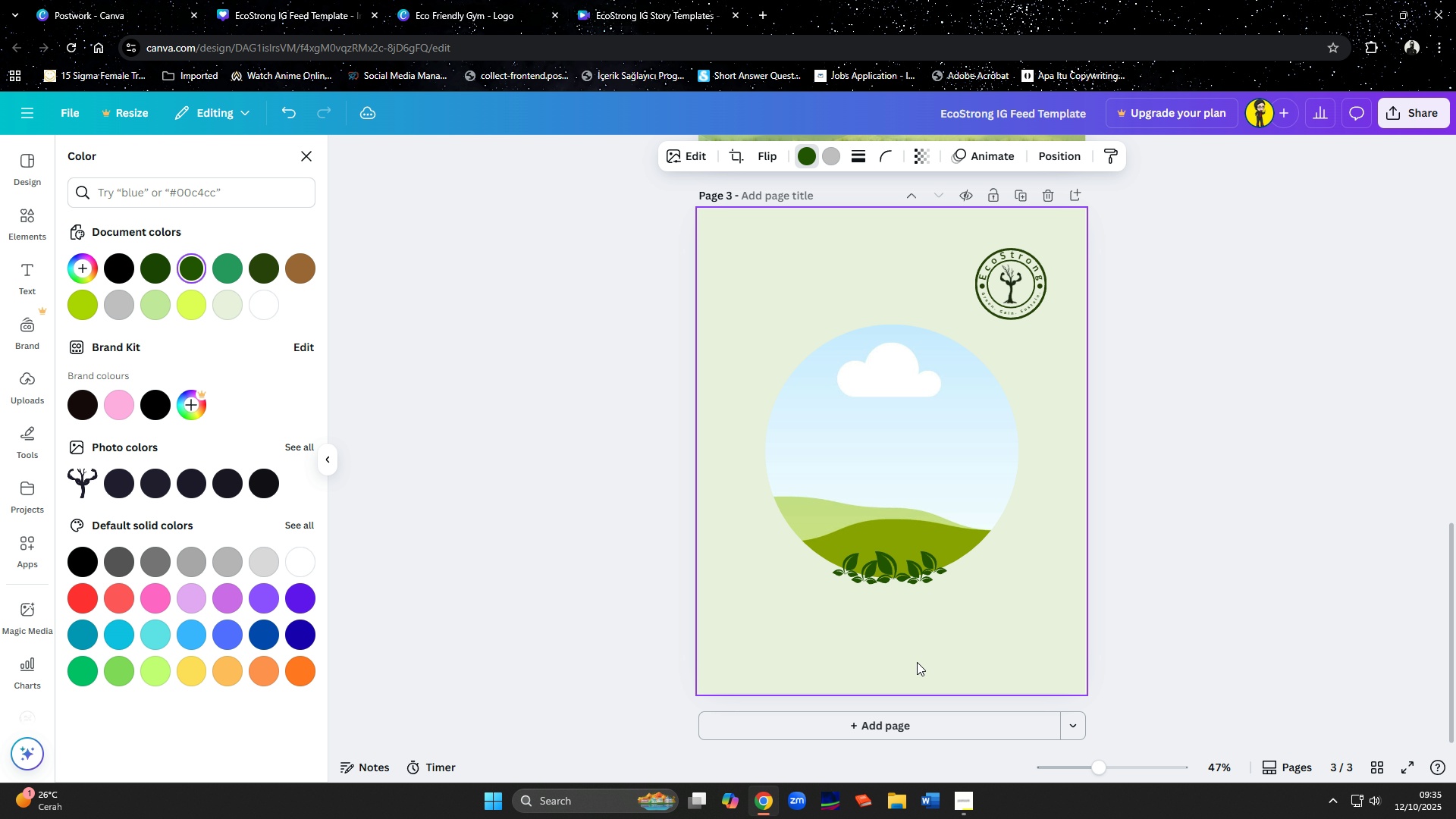 
key(ArrowRight)
 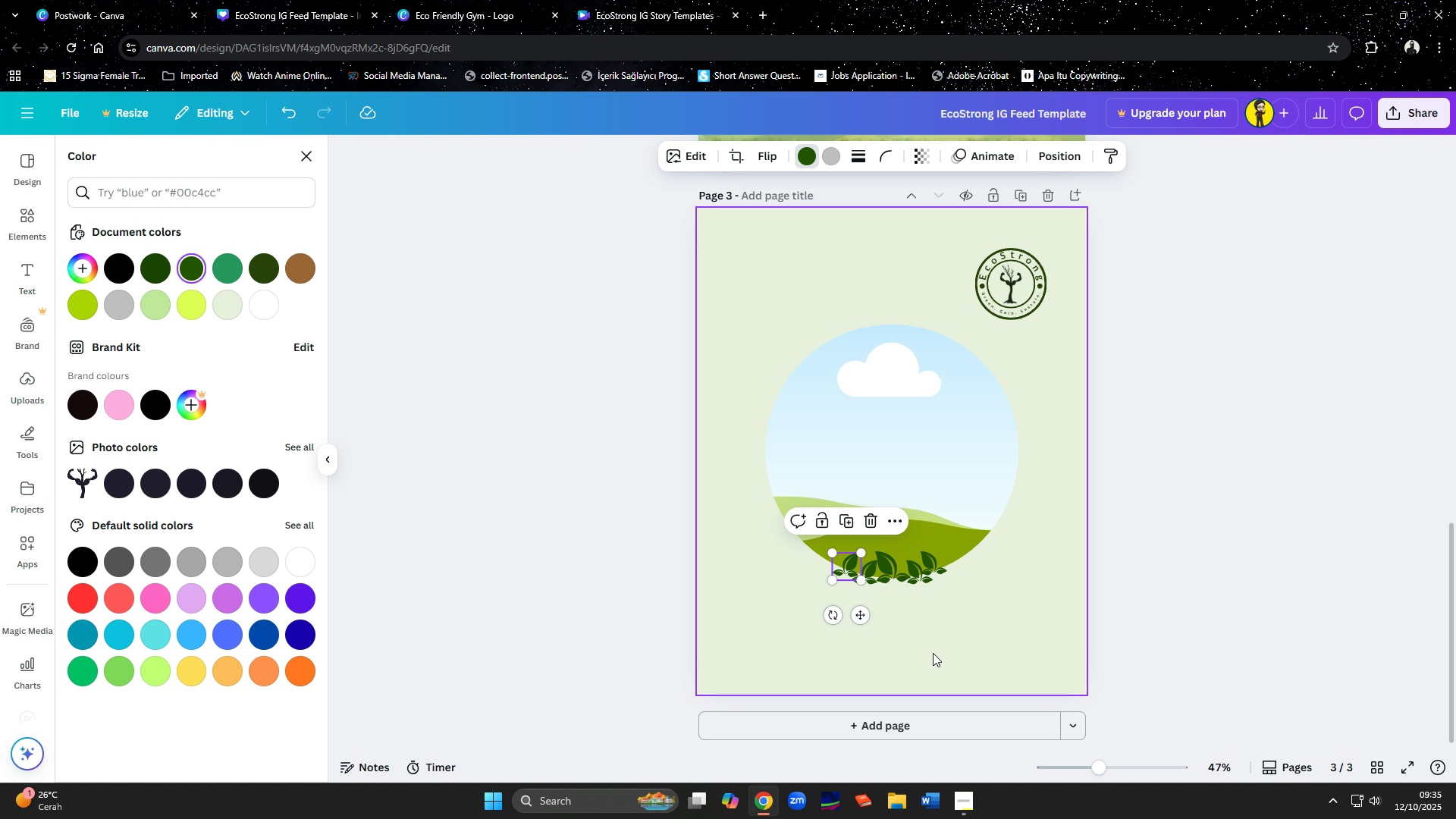 
left_click([966, 626])
 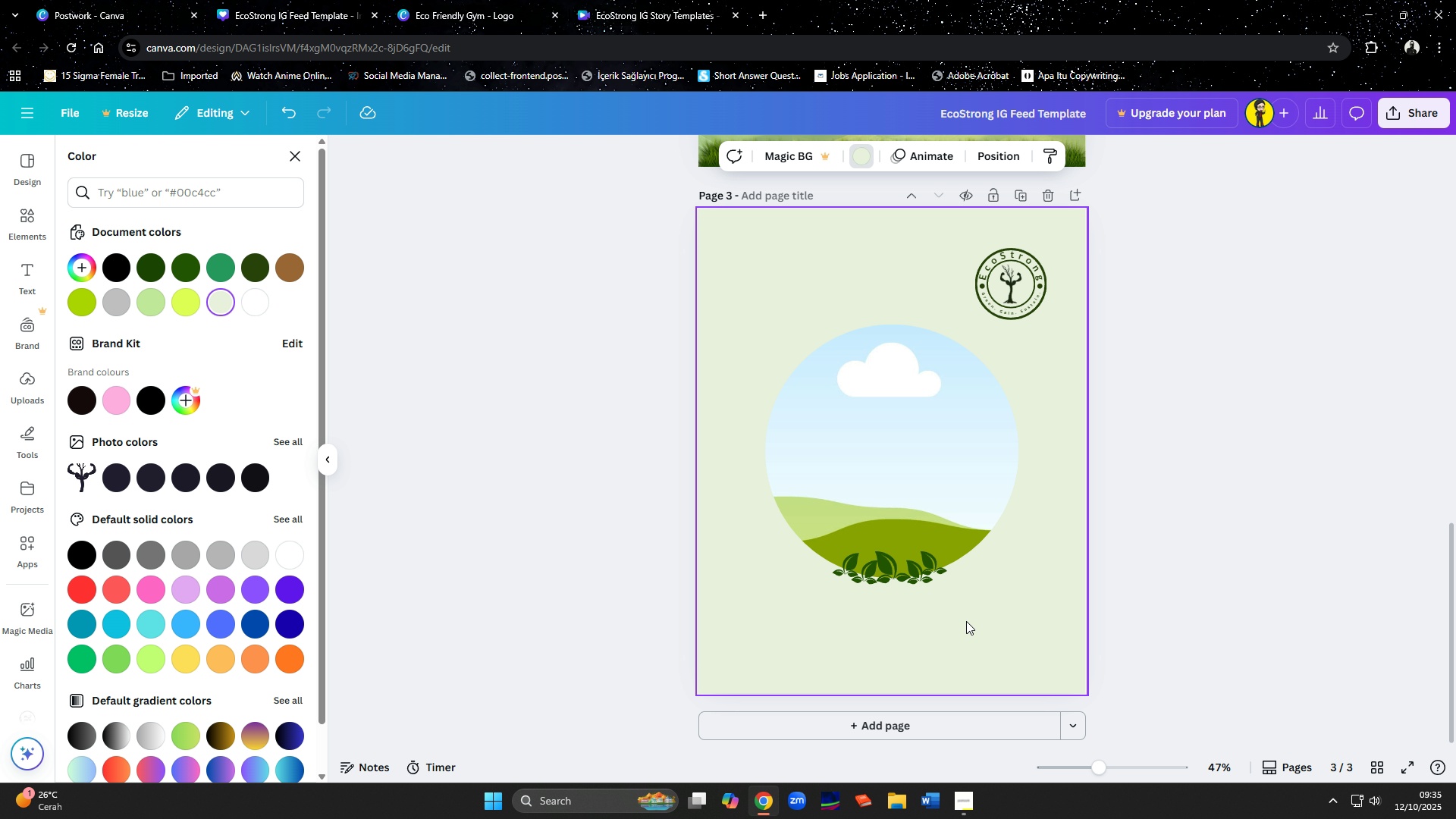 
mouse_move([963, 598])
 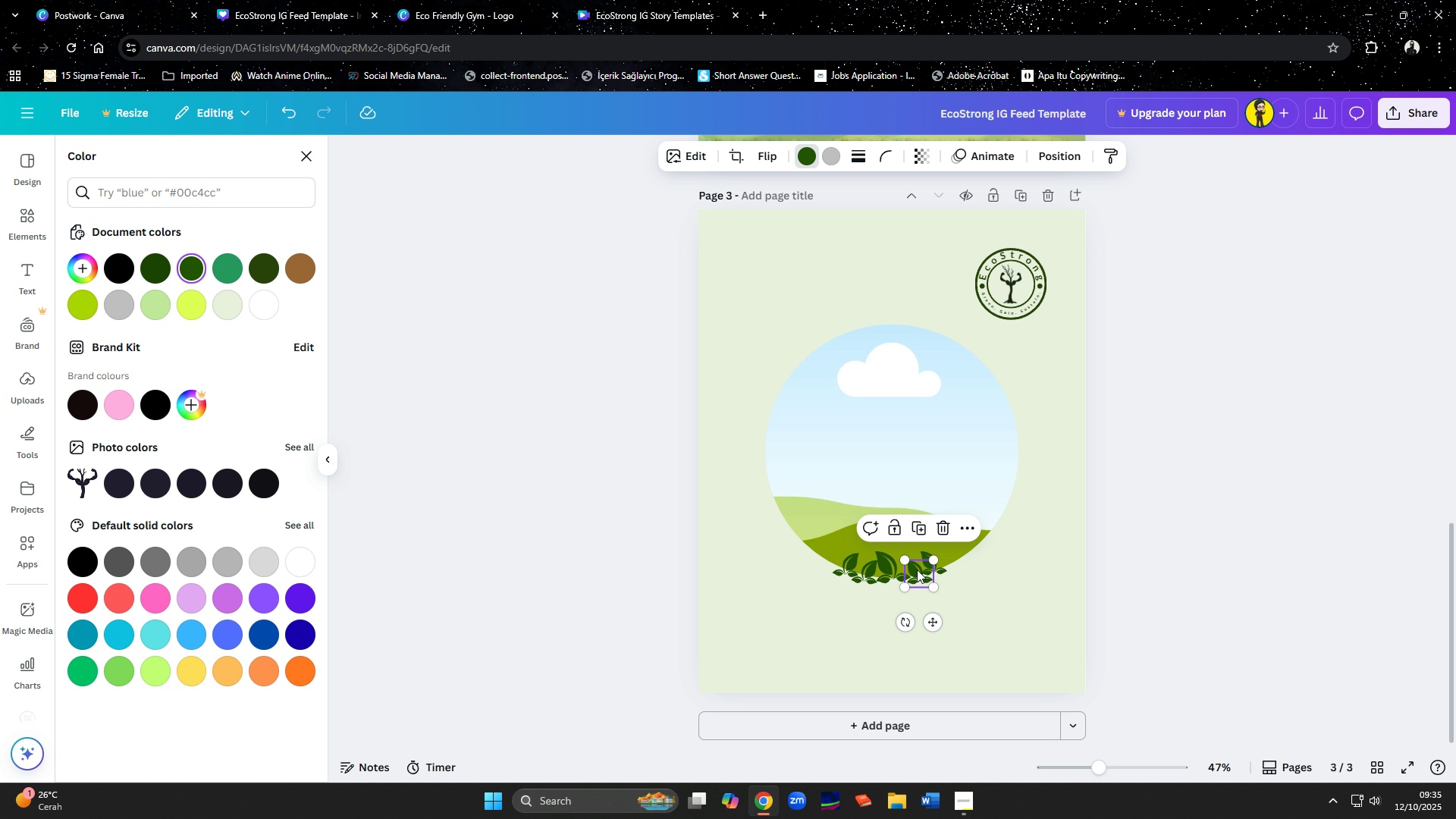 
left_click([917, 570])
 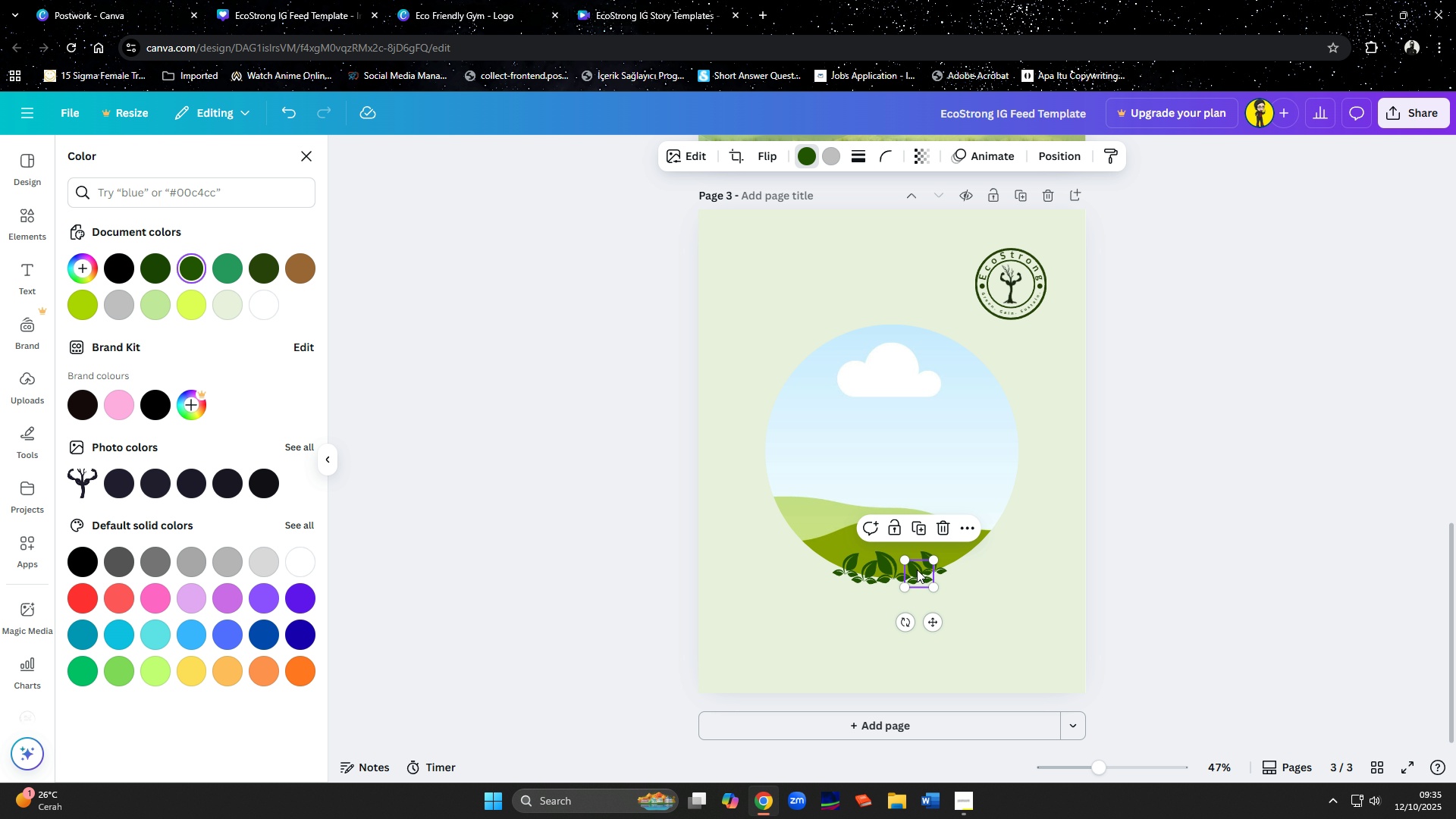 
hold_key(key=ShiftLeft, duration=1.11)
left_click([941, 564])
 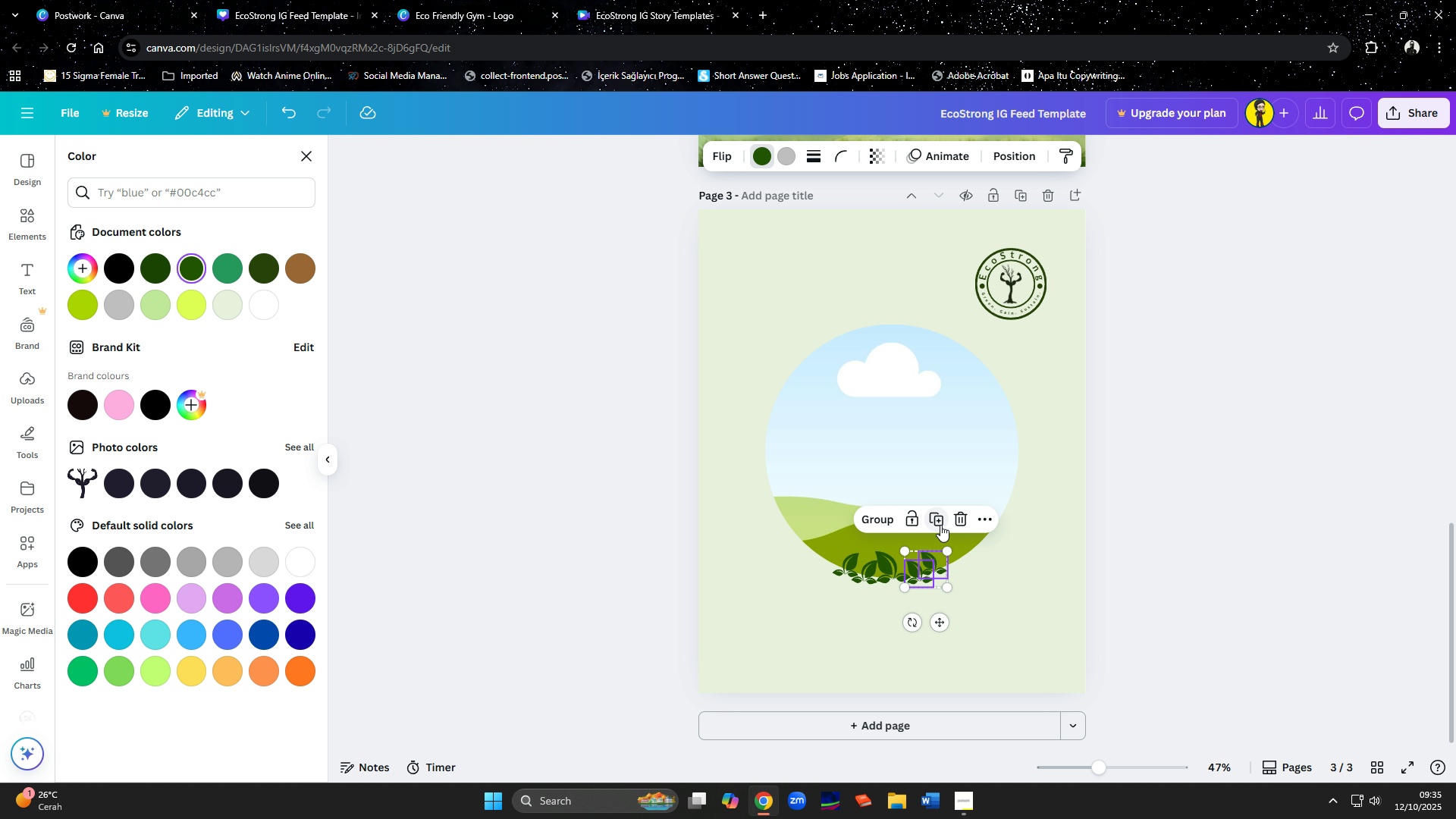 
left_click([940, 525])
 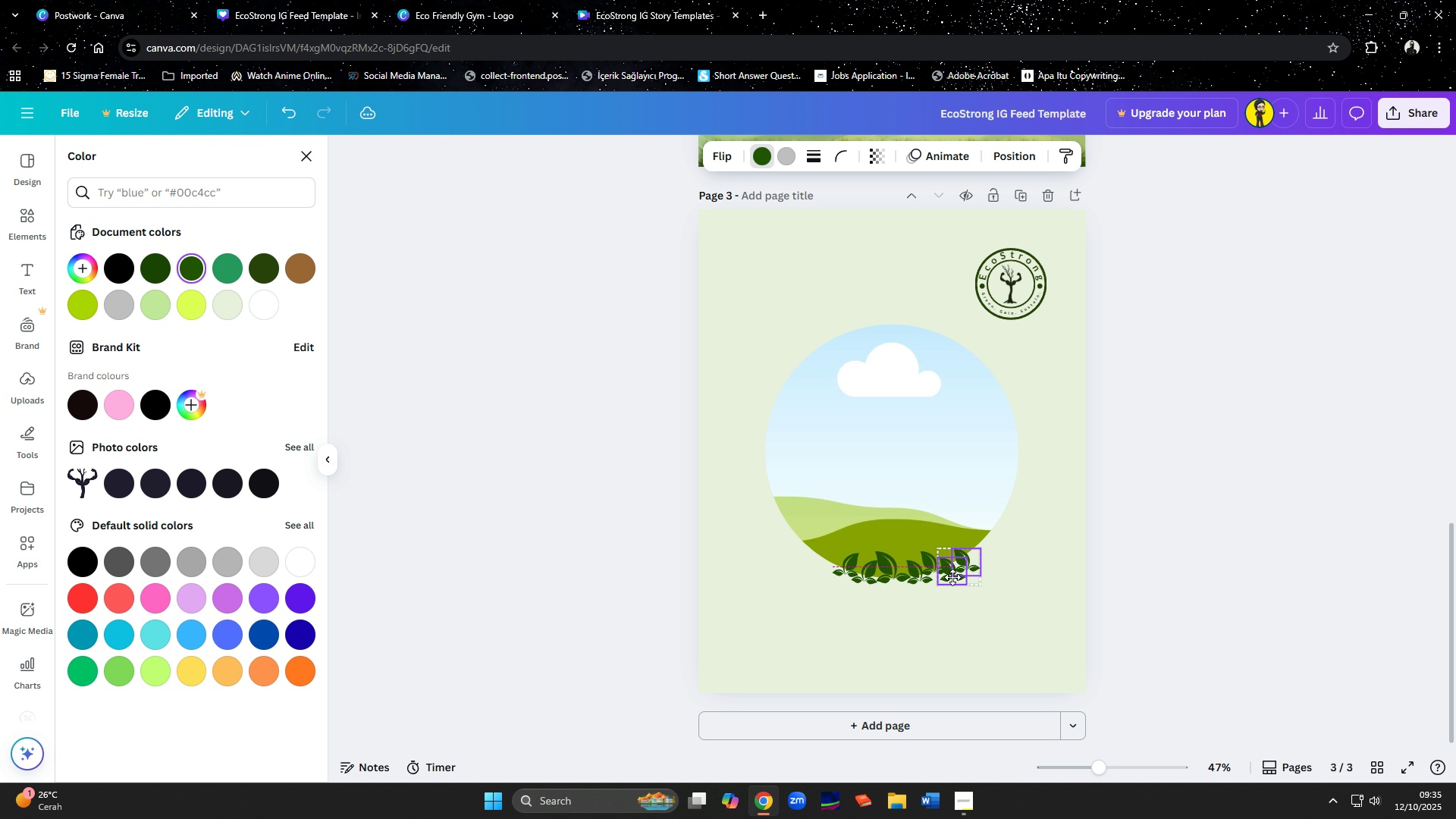 
left_click([992, 576])
 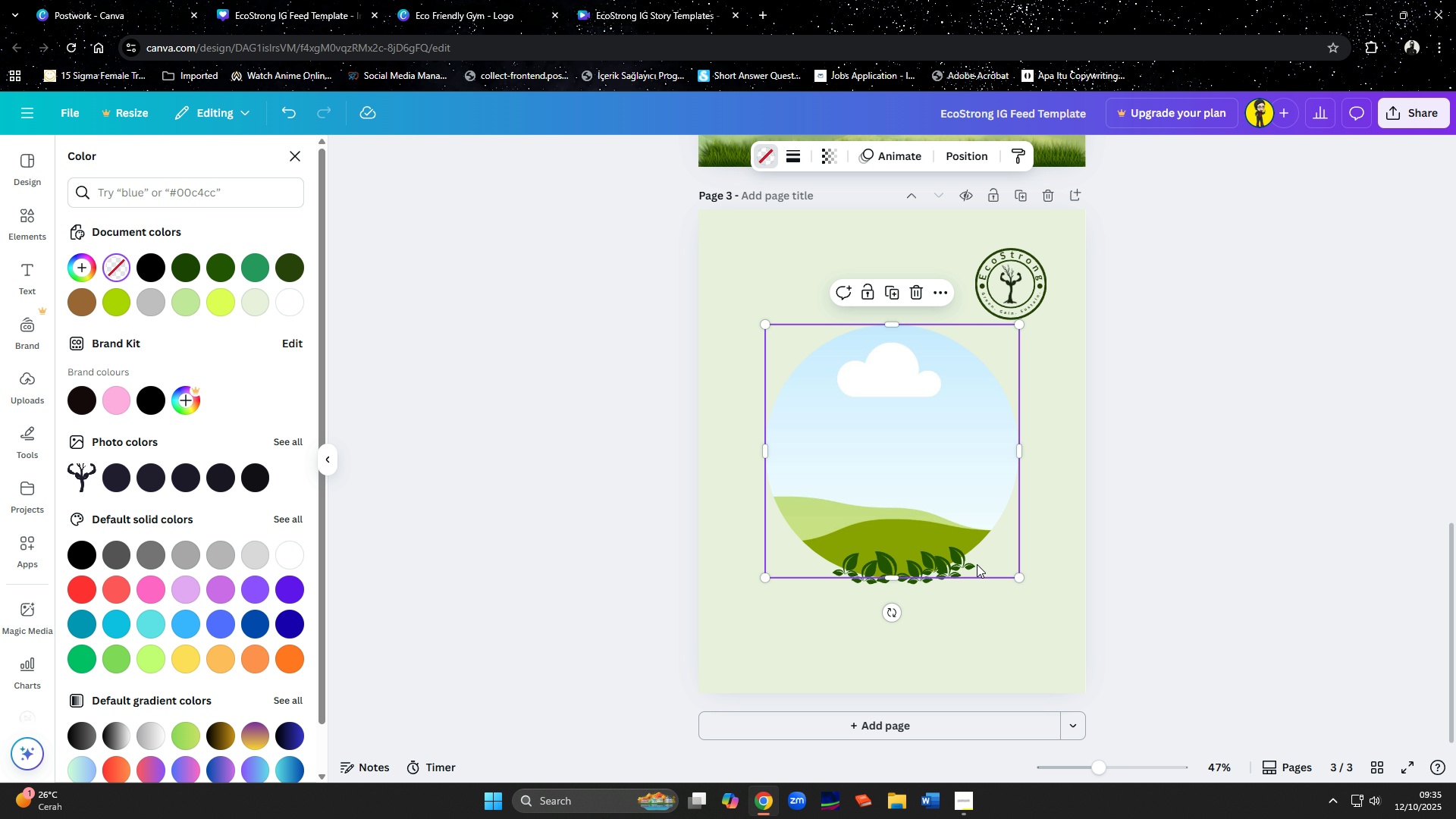 
mouse_move([955, 563])
 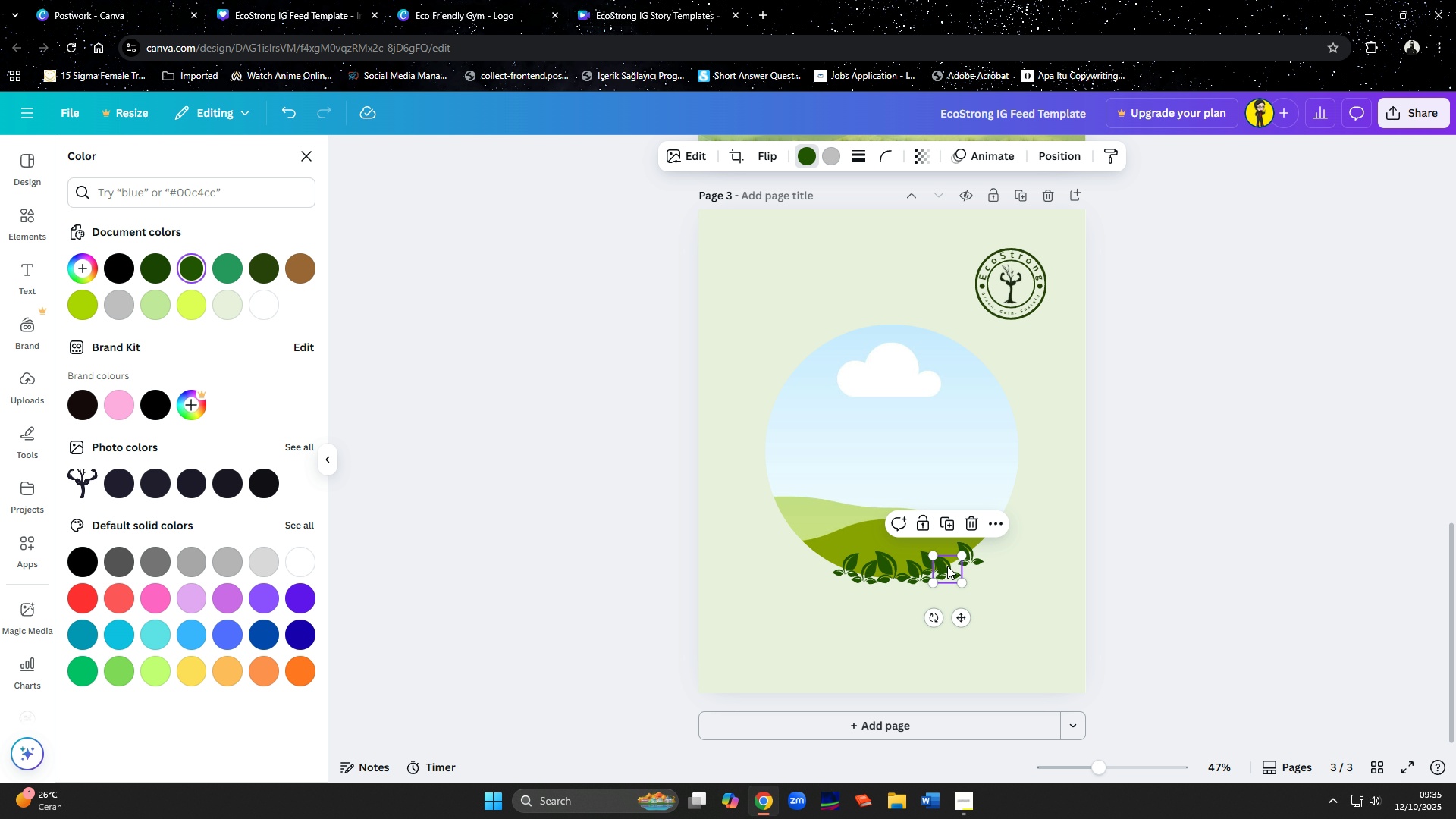 
mouse_move([971, 560])
 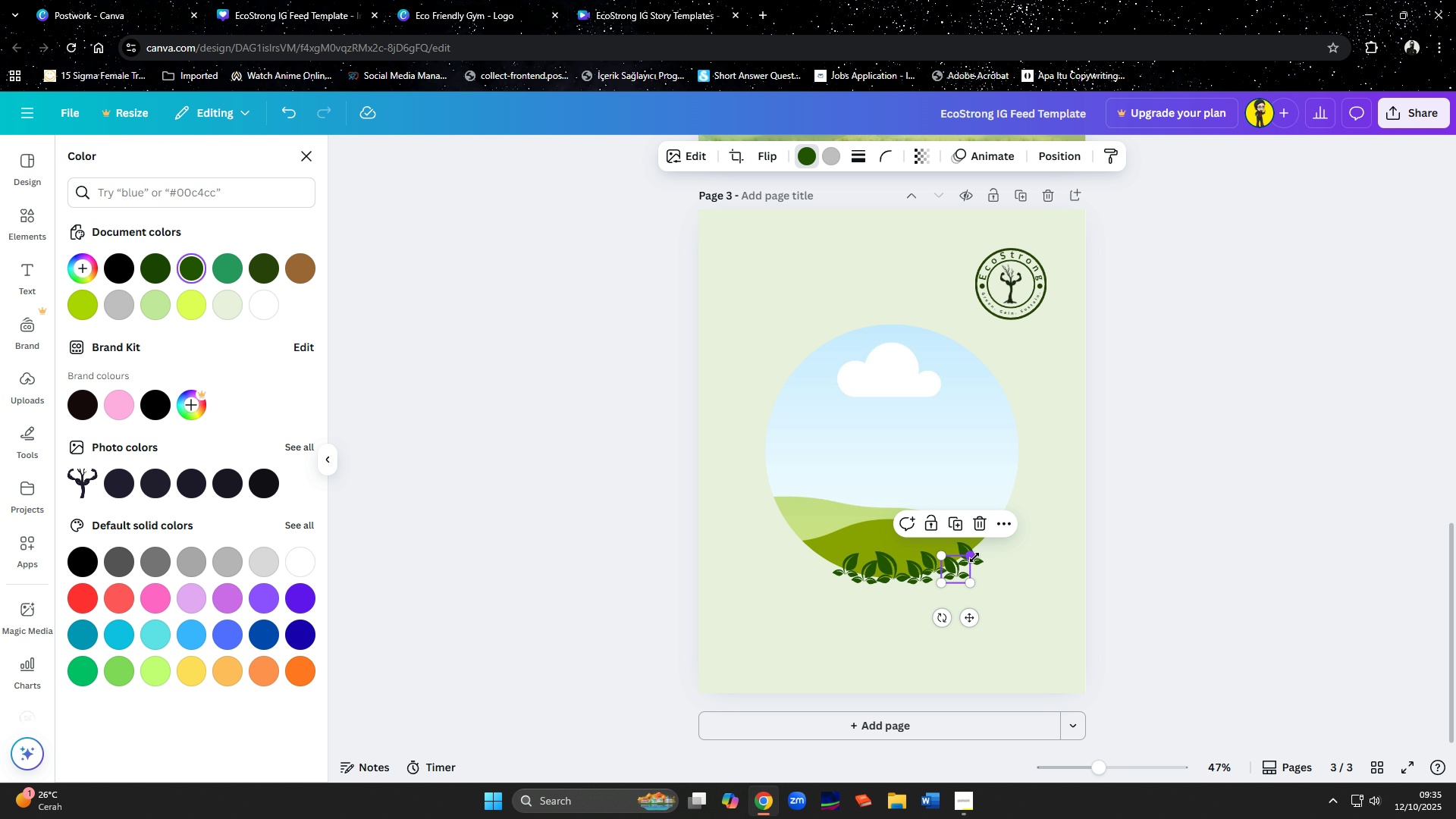 
left_click([972, 559])
 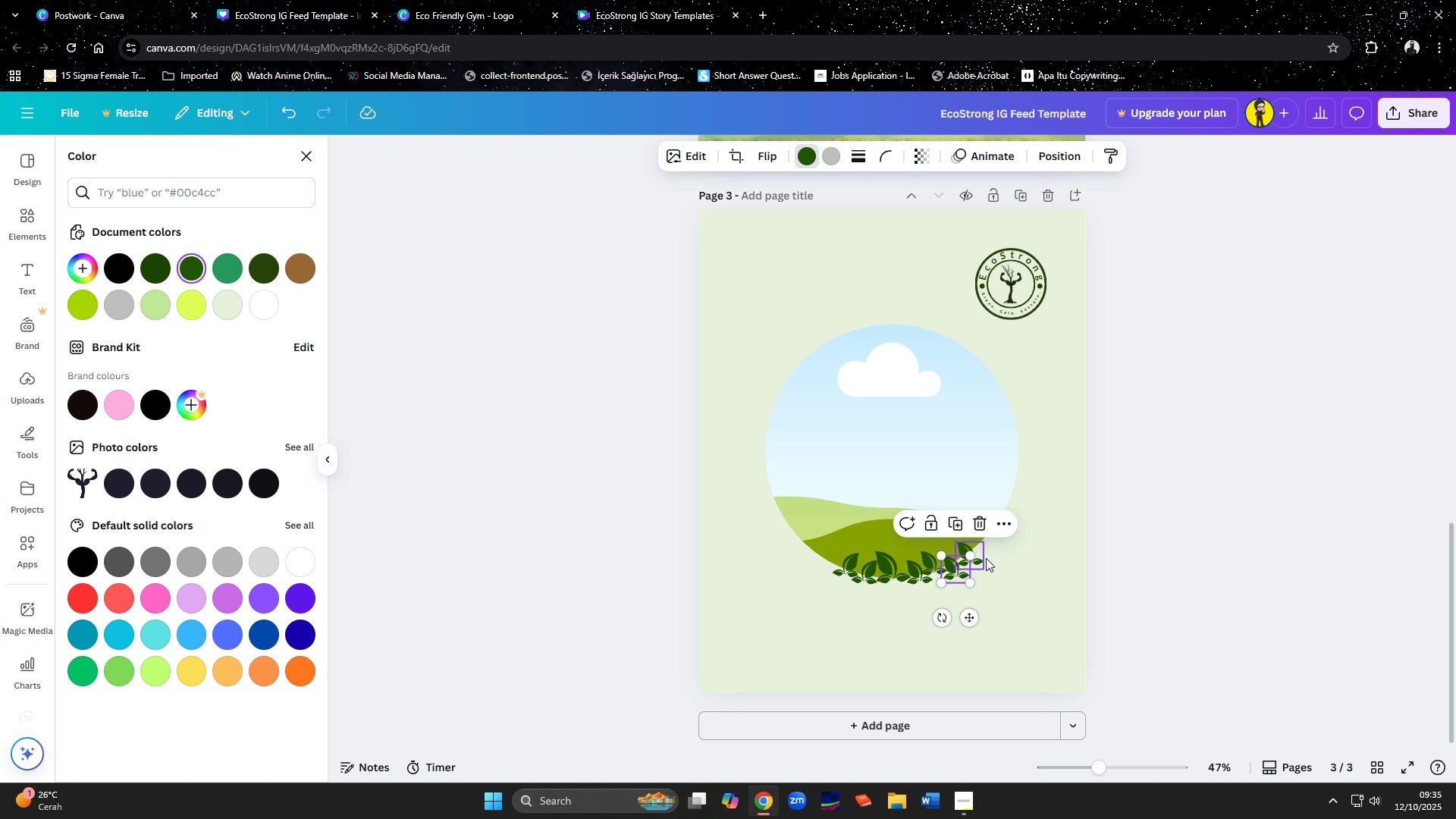 
mouse_move([976, 576])
 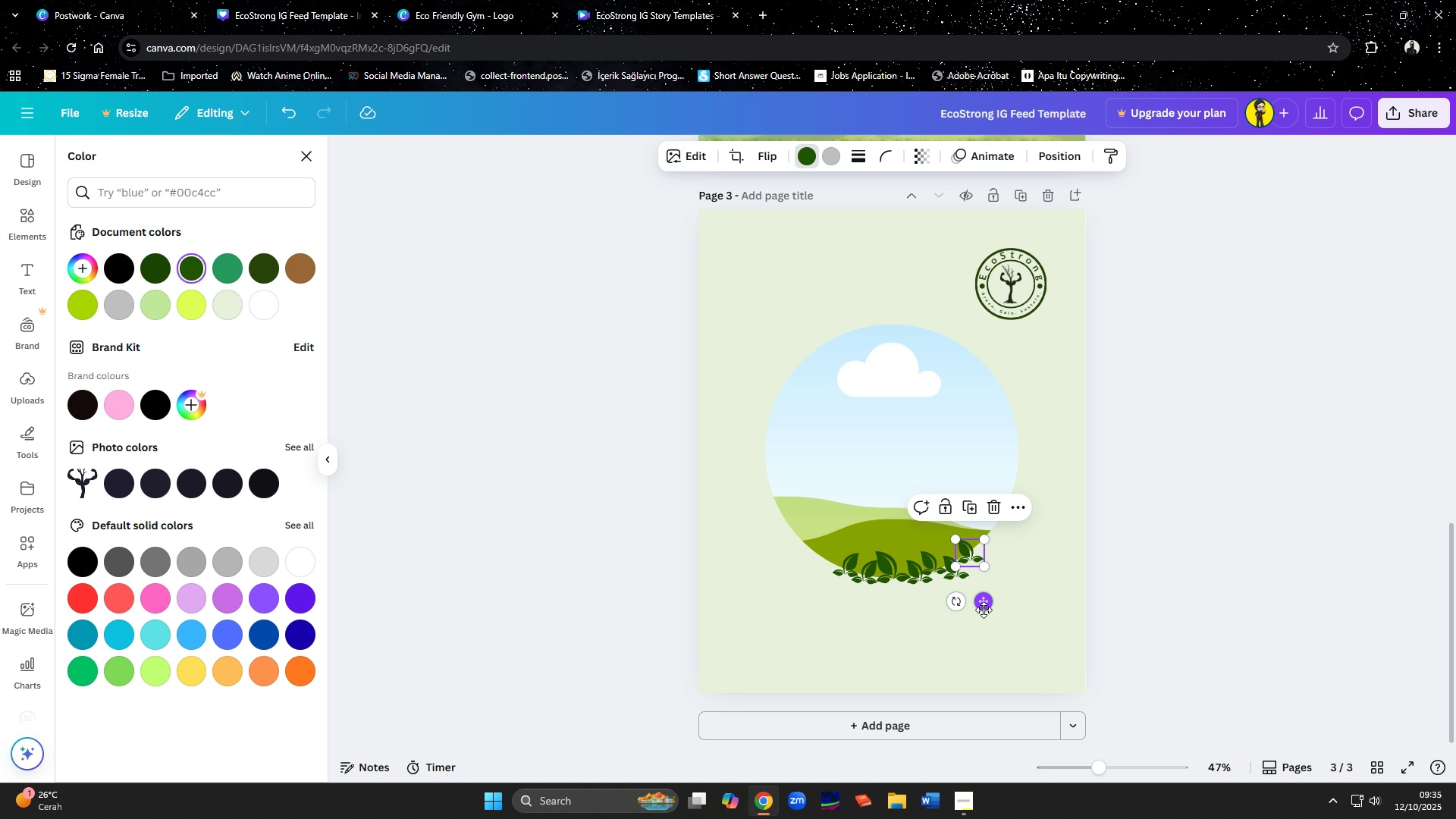 
left_click([984, 610])
 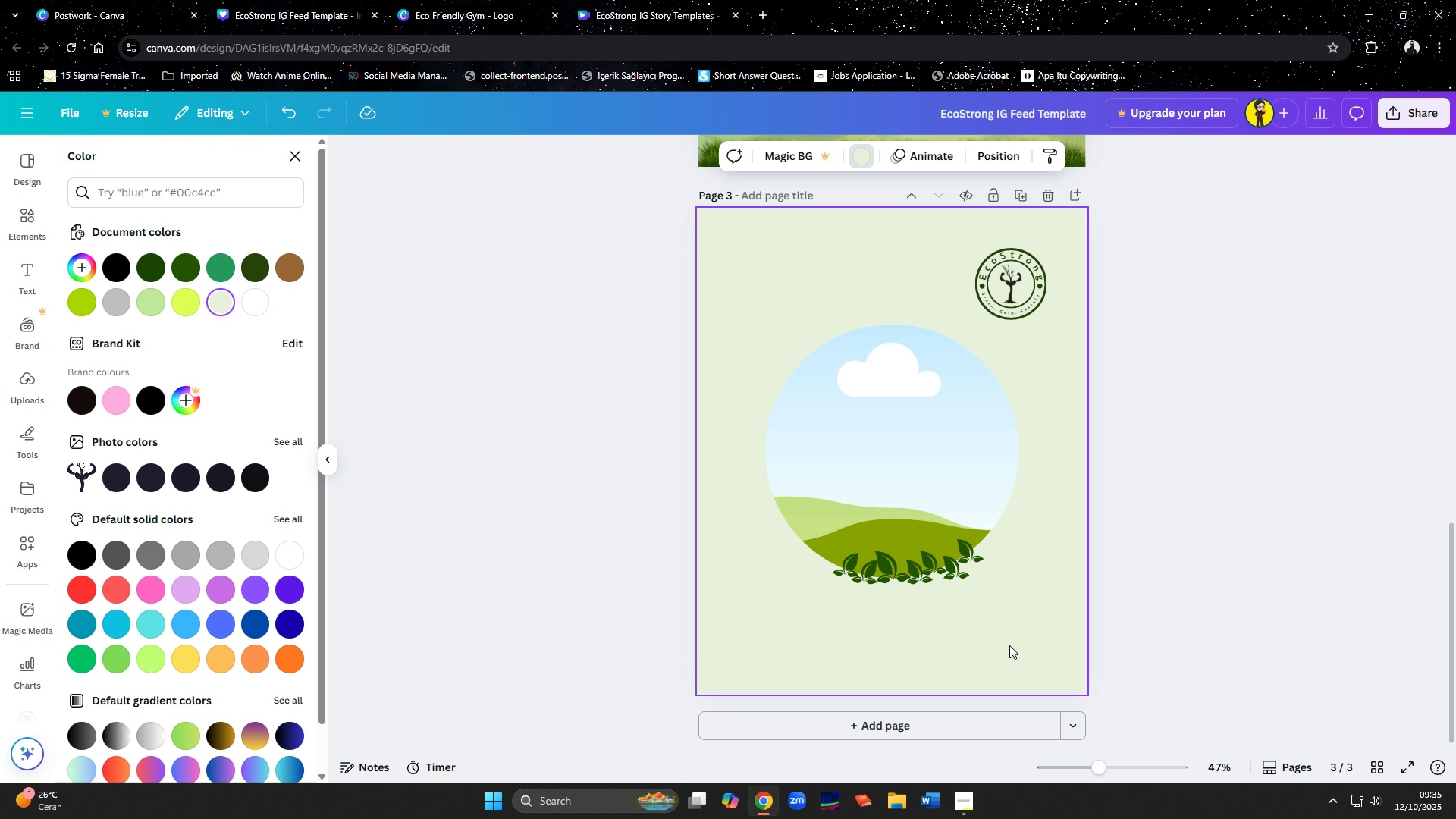 
left_click([1009, 645])
 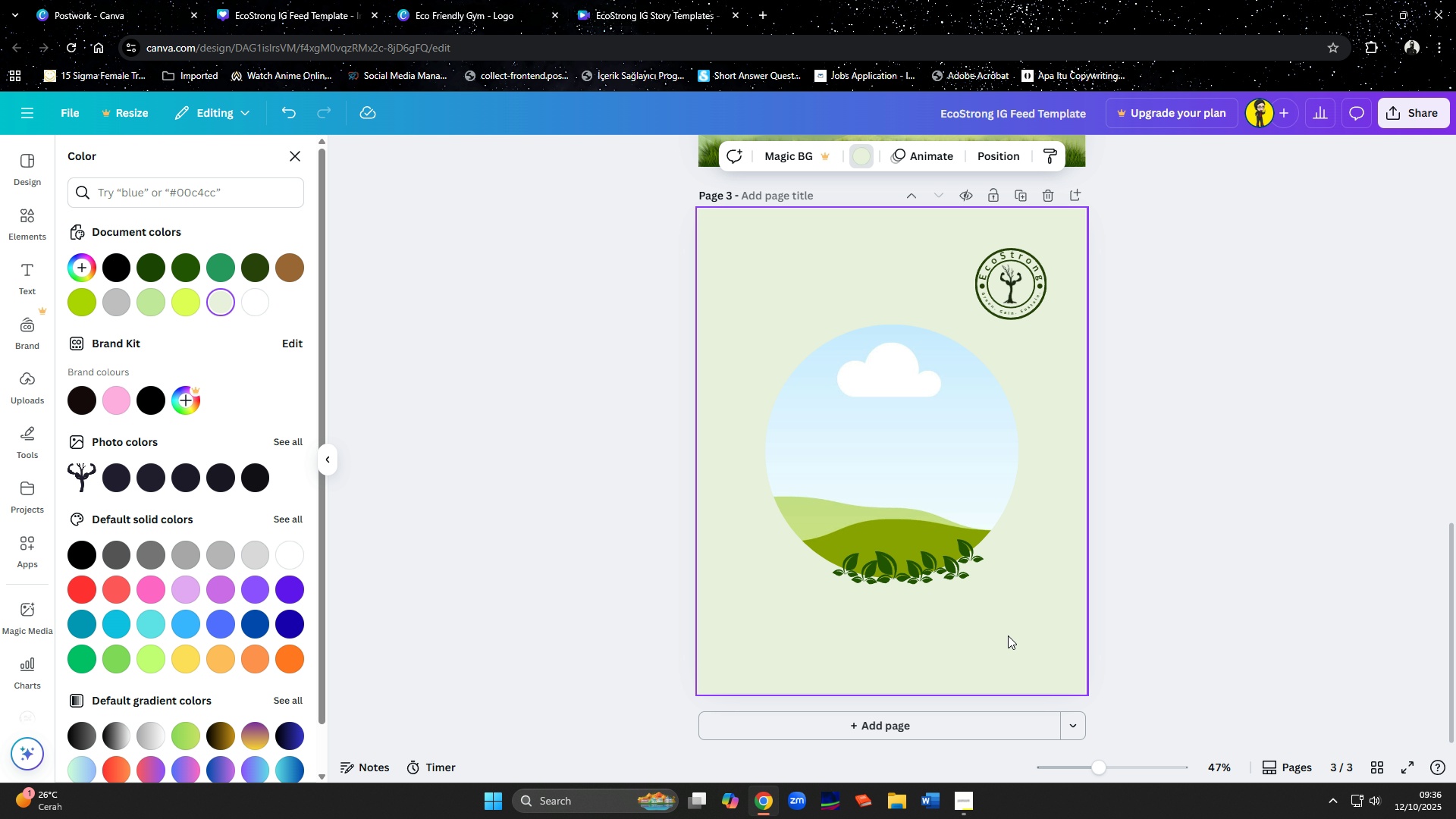 
hold_key(key=ShiftLeft, duration=1.18)
left_click([954, 573])
 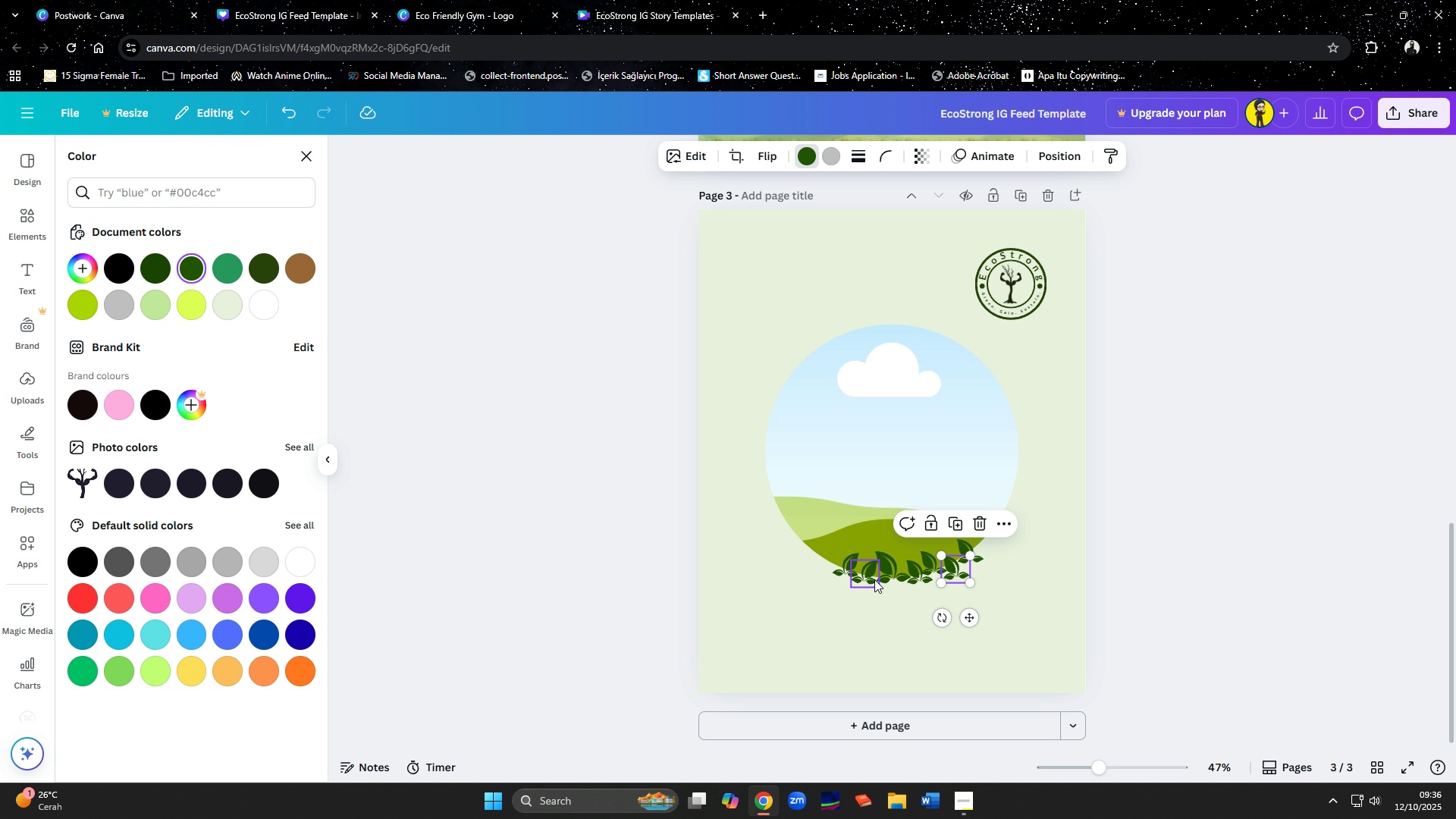 
key(Shift+ShiftLeft)
 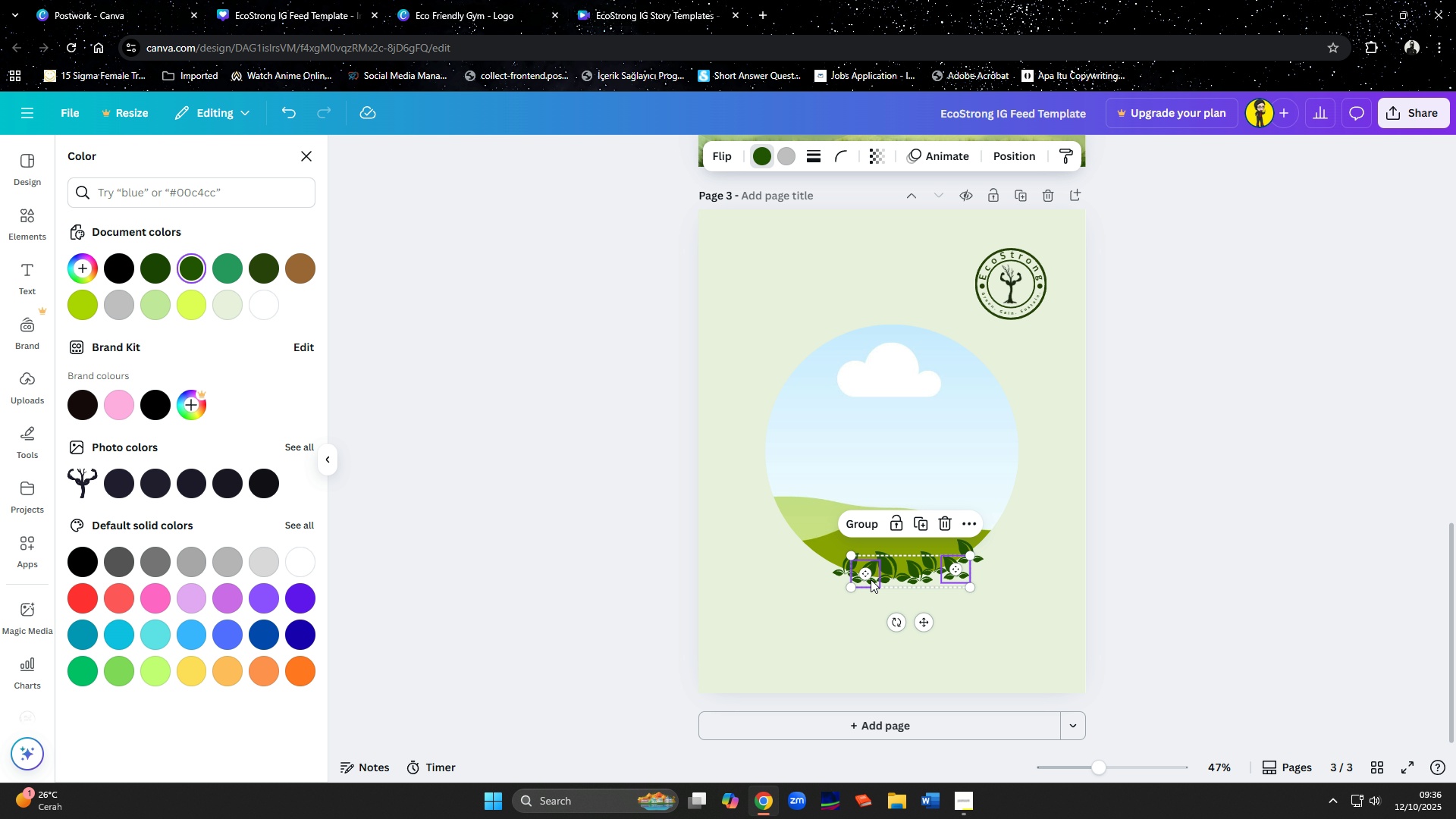 
left_click([871, 579])
 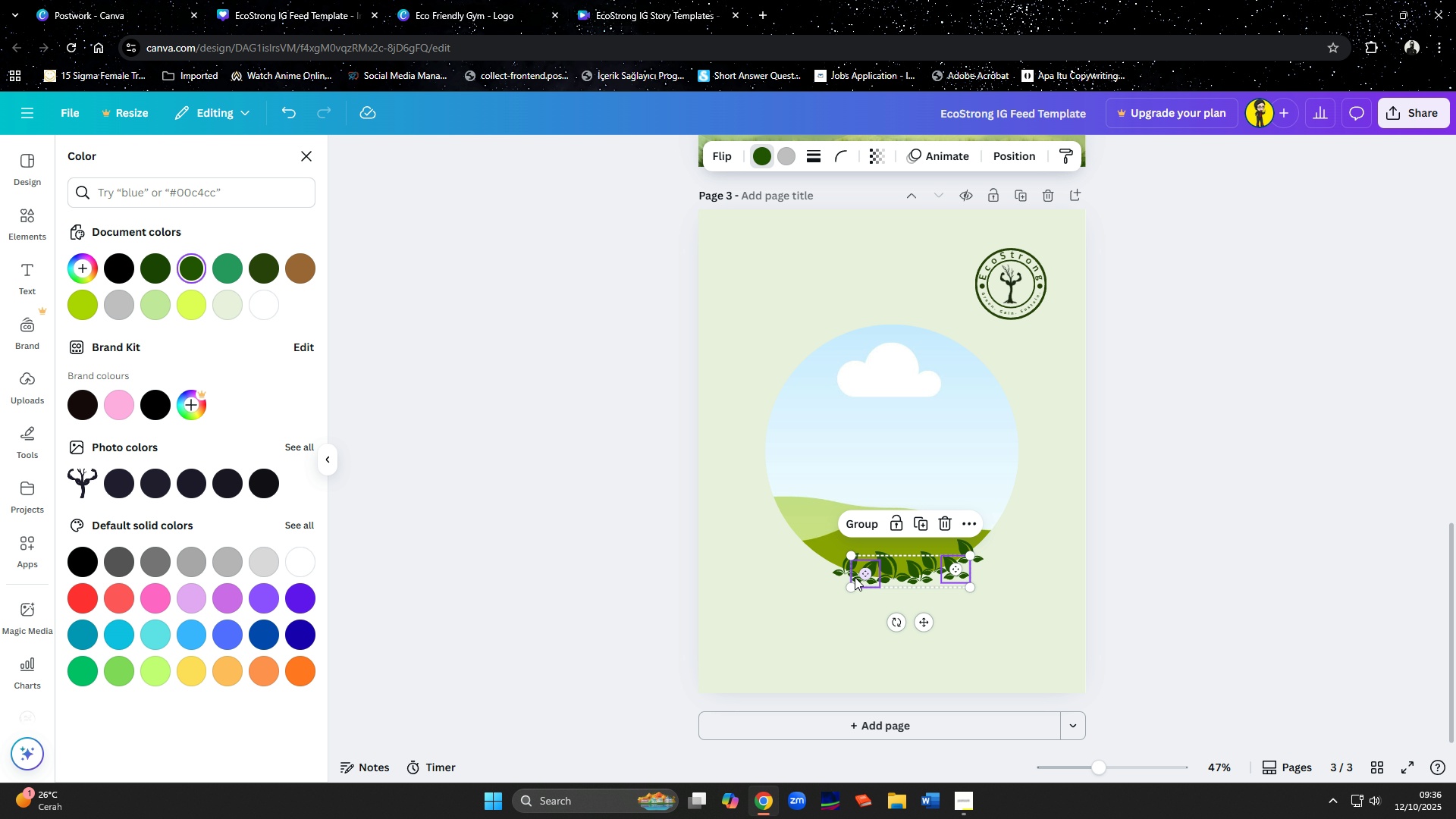 
key(Shift+ShiftLeft)
 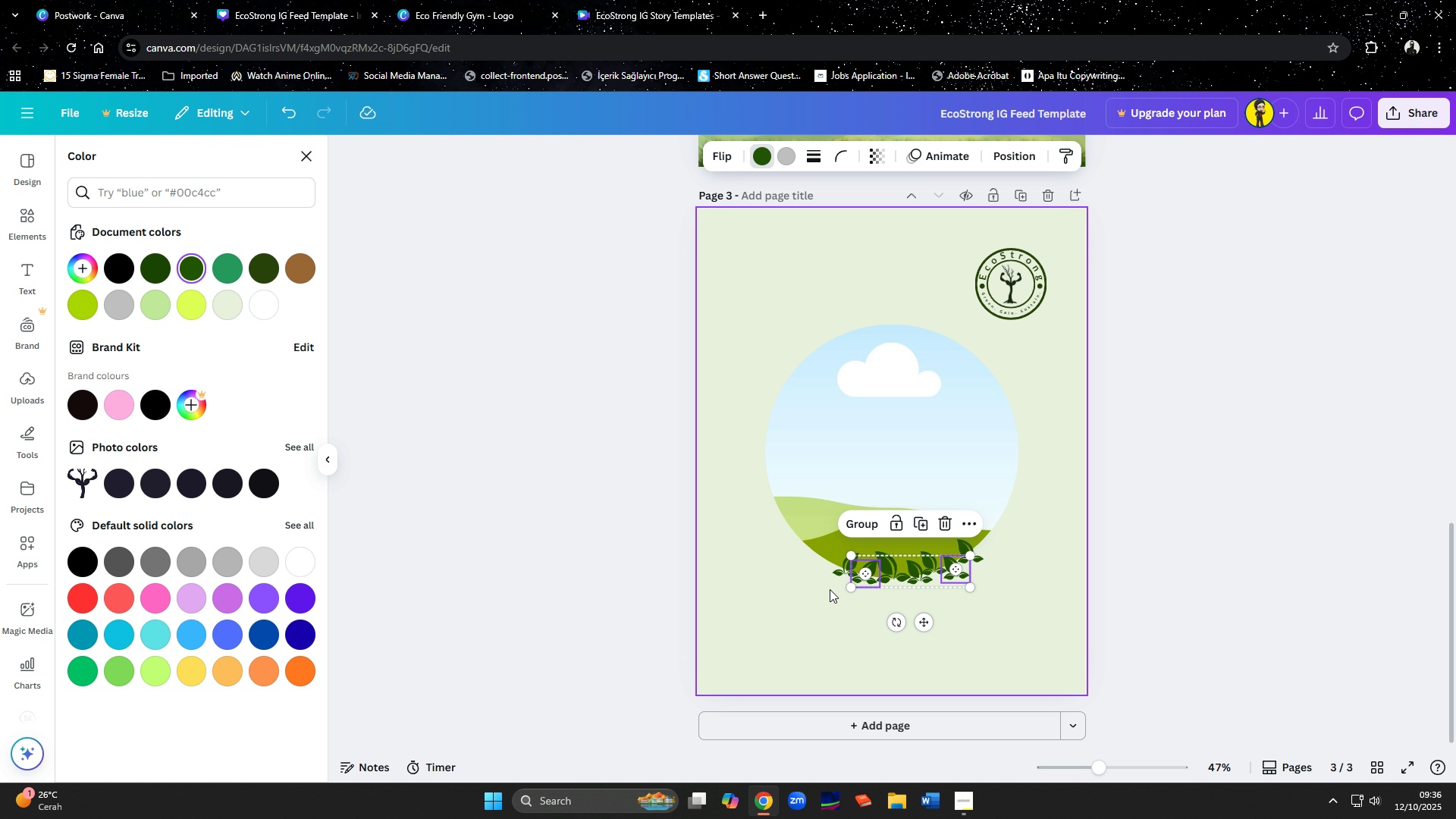 
left_click([830, 589])
 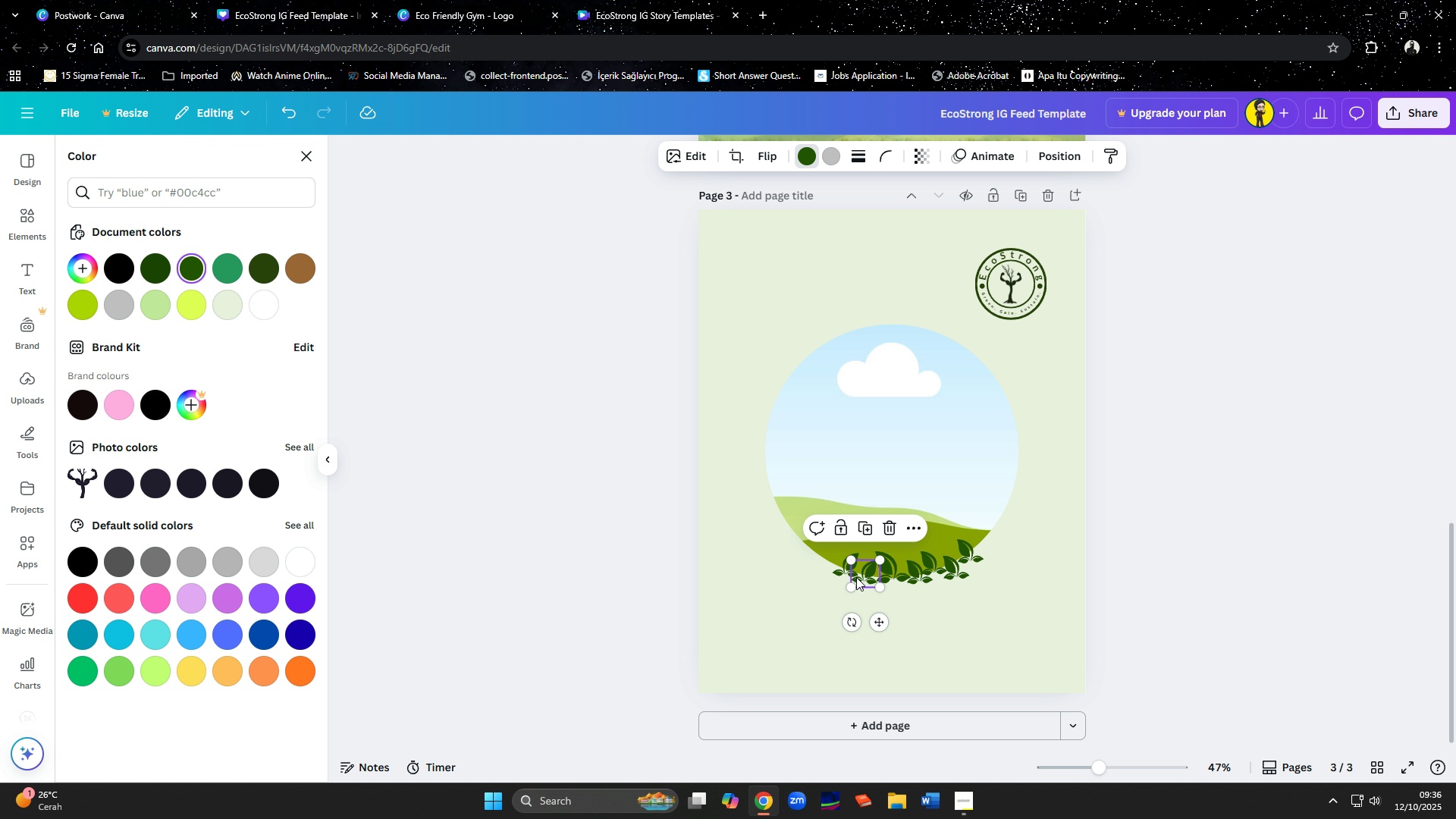 
left_click([856, 577])
 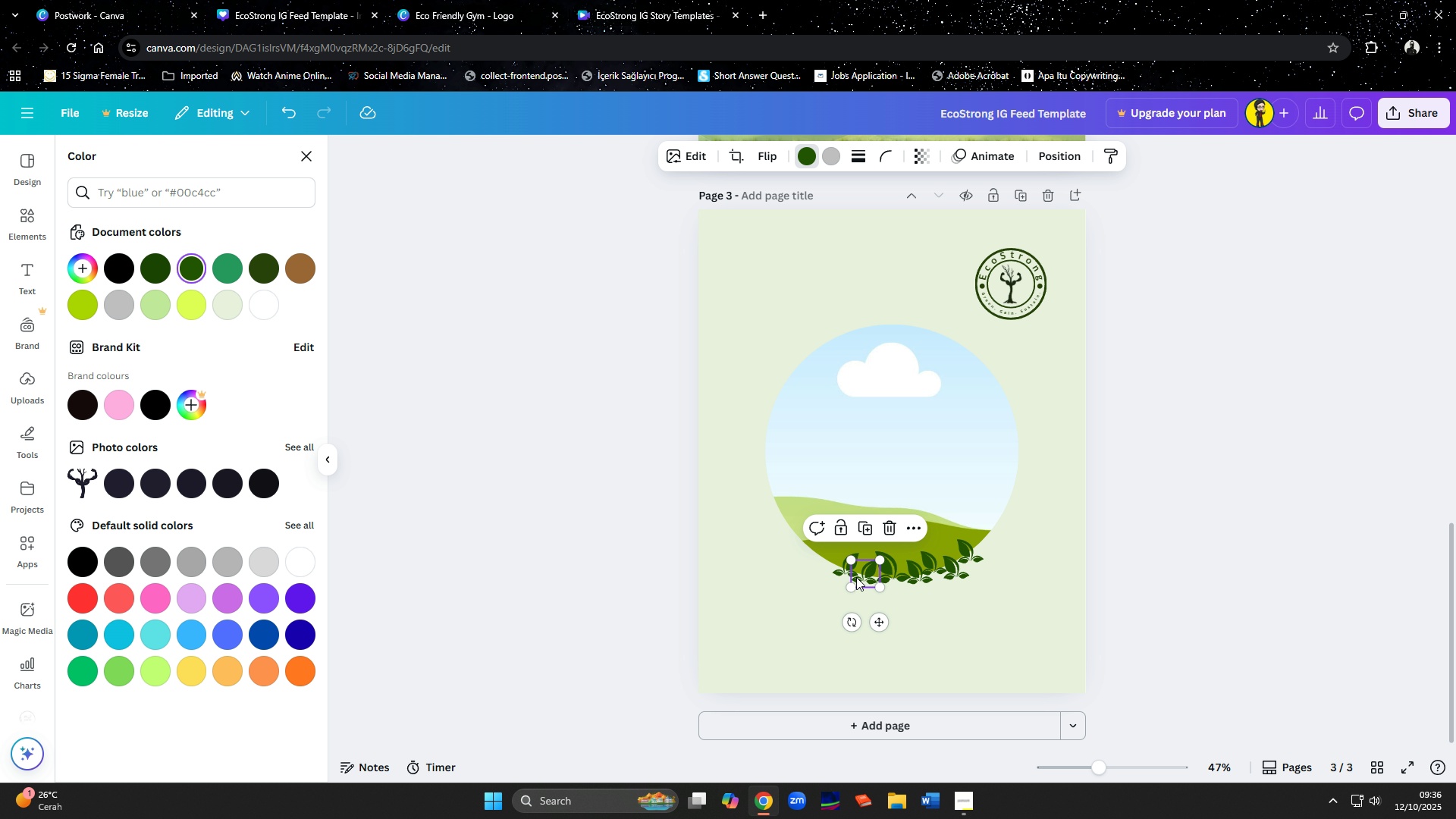 
hold_key(key=ShiftLeft, duration=0.83)
left_click([842, 567])
 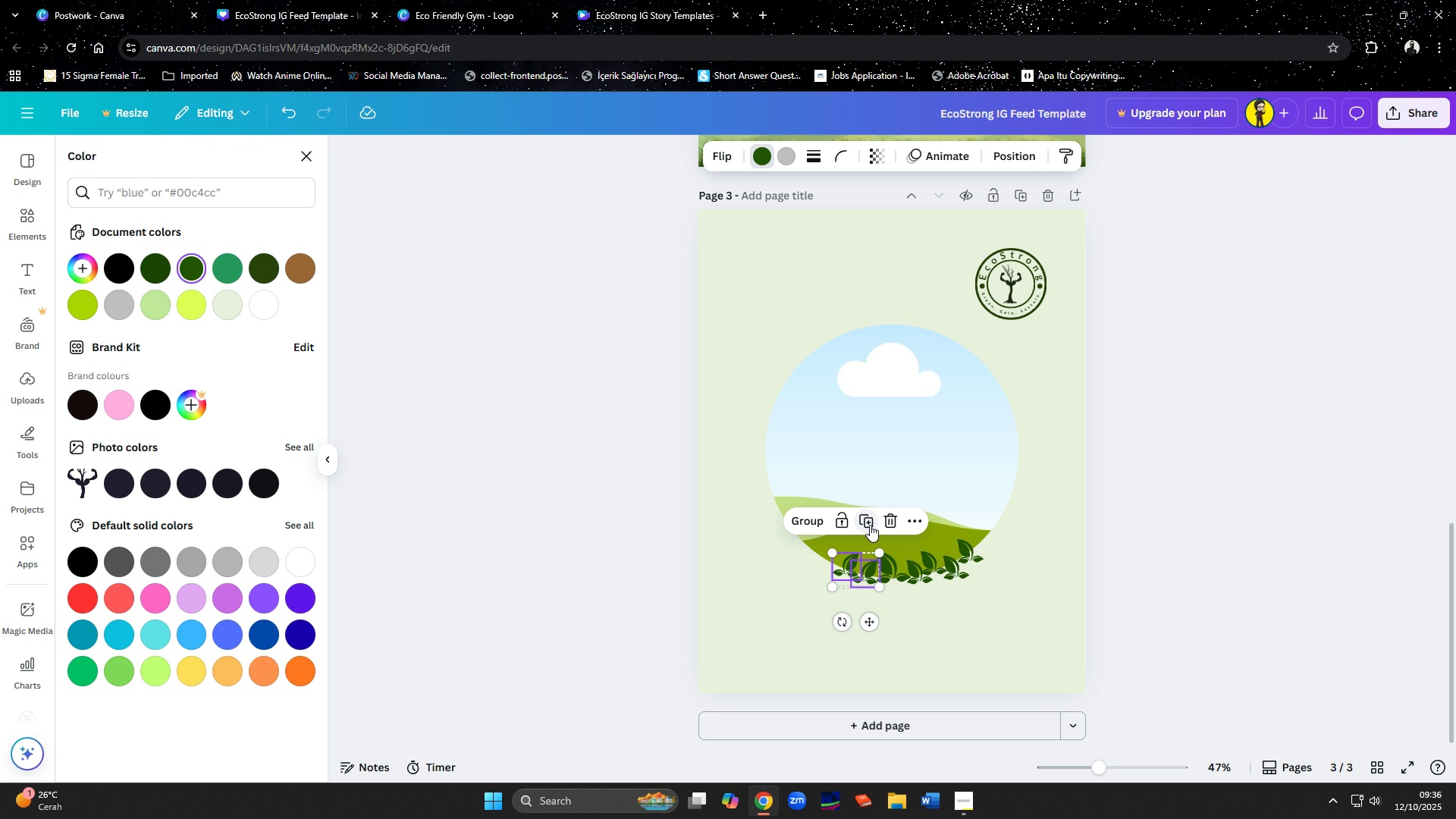 
left_click([870, 525])
 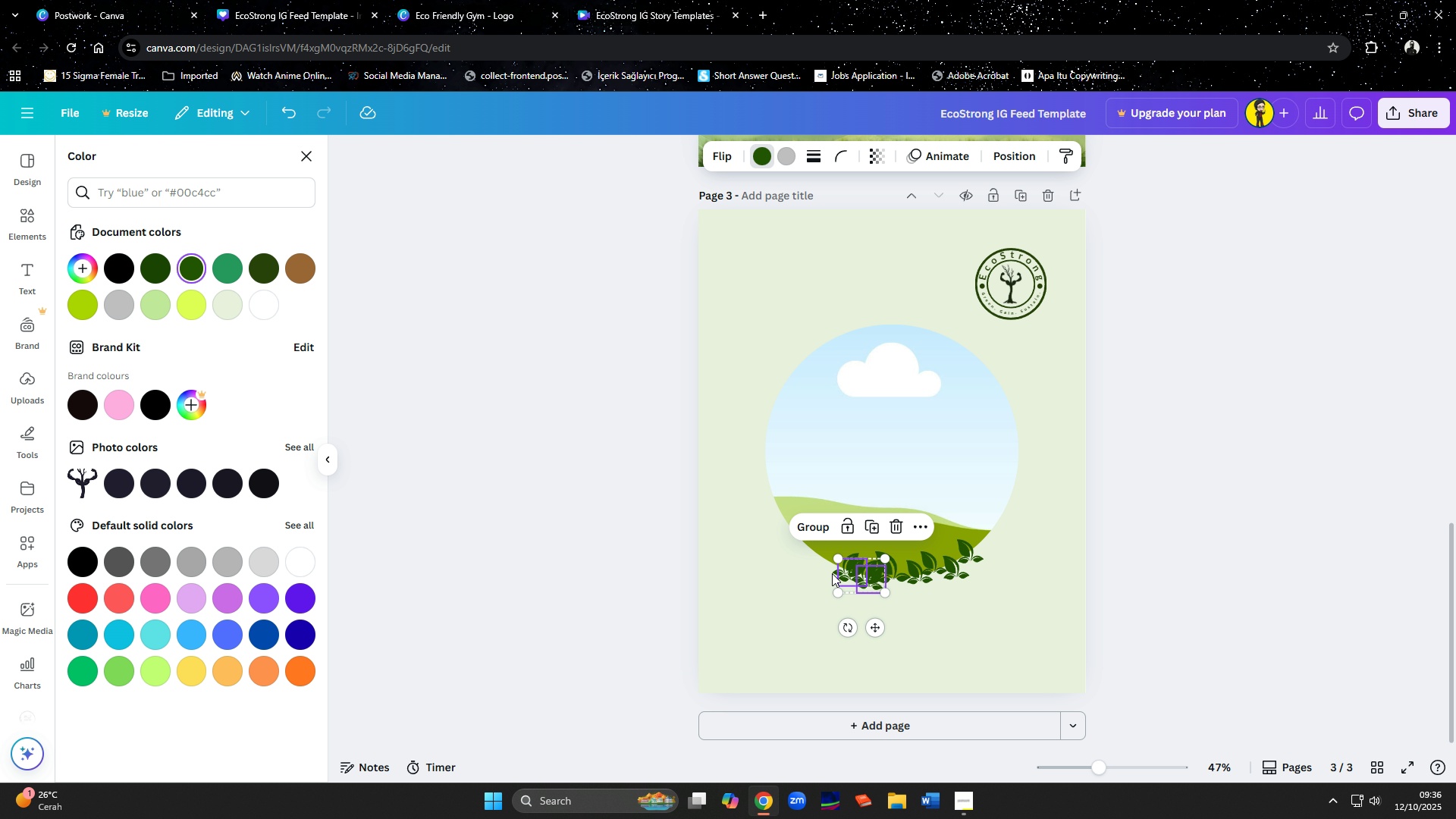 
mouse_move([798, 557])
 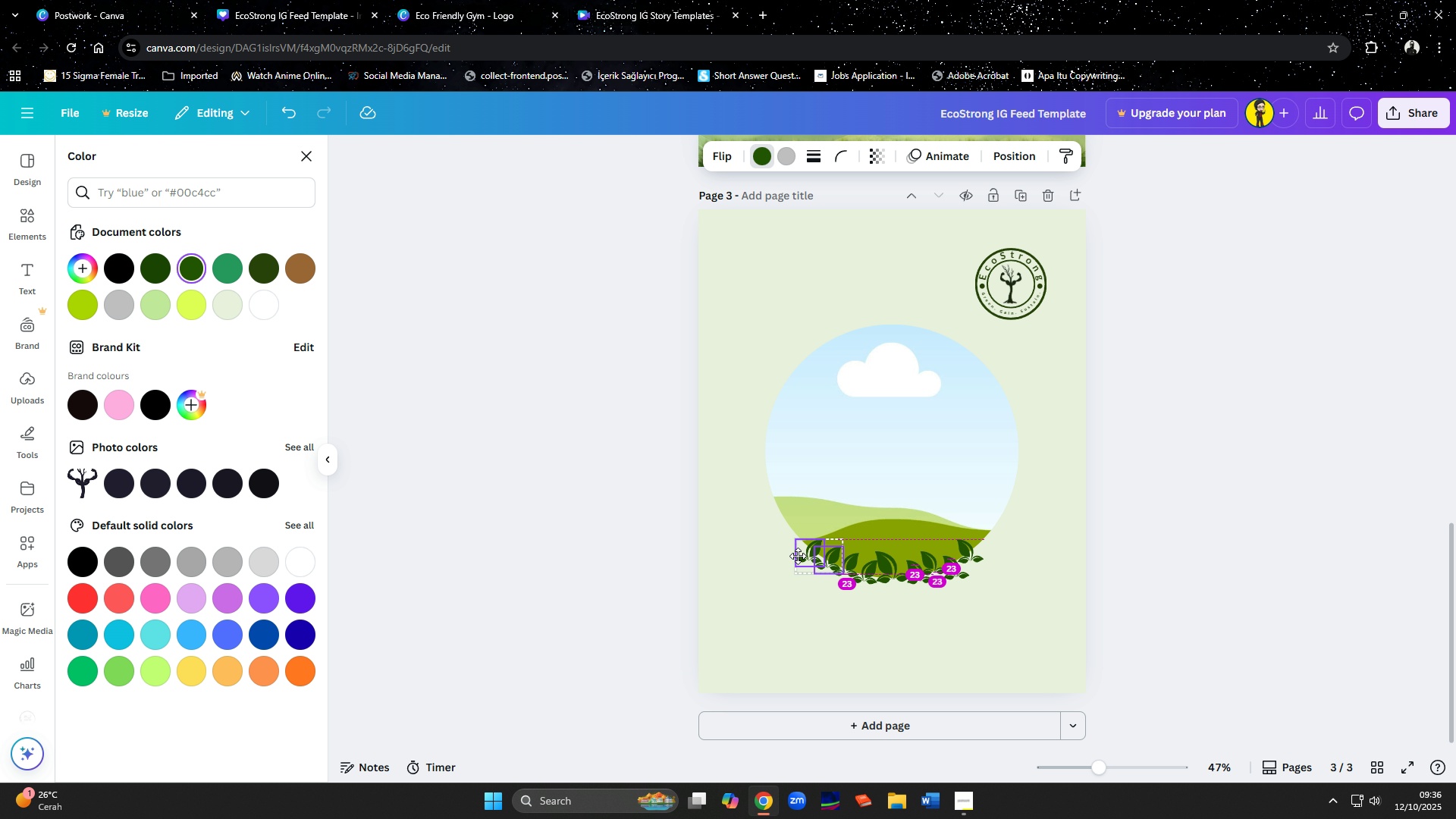 
mouse_move([803, 573])
 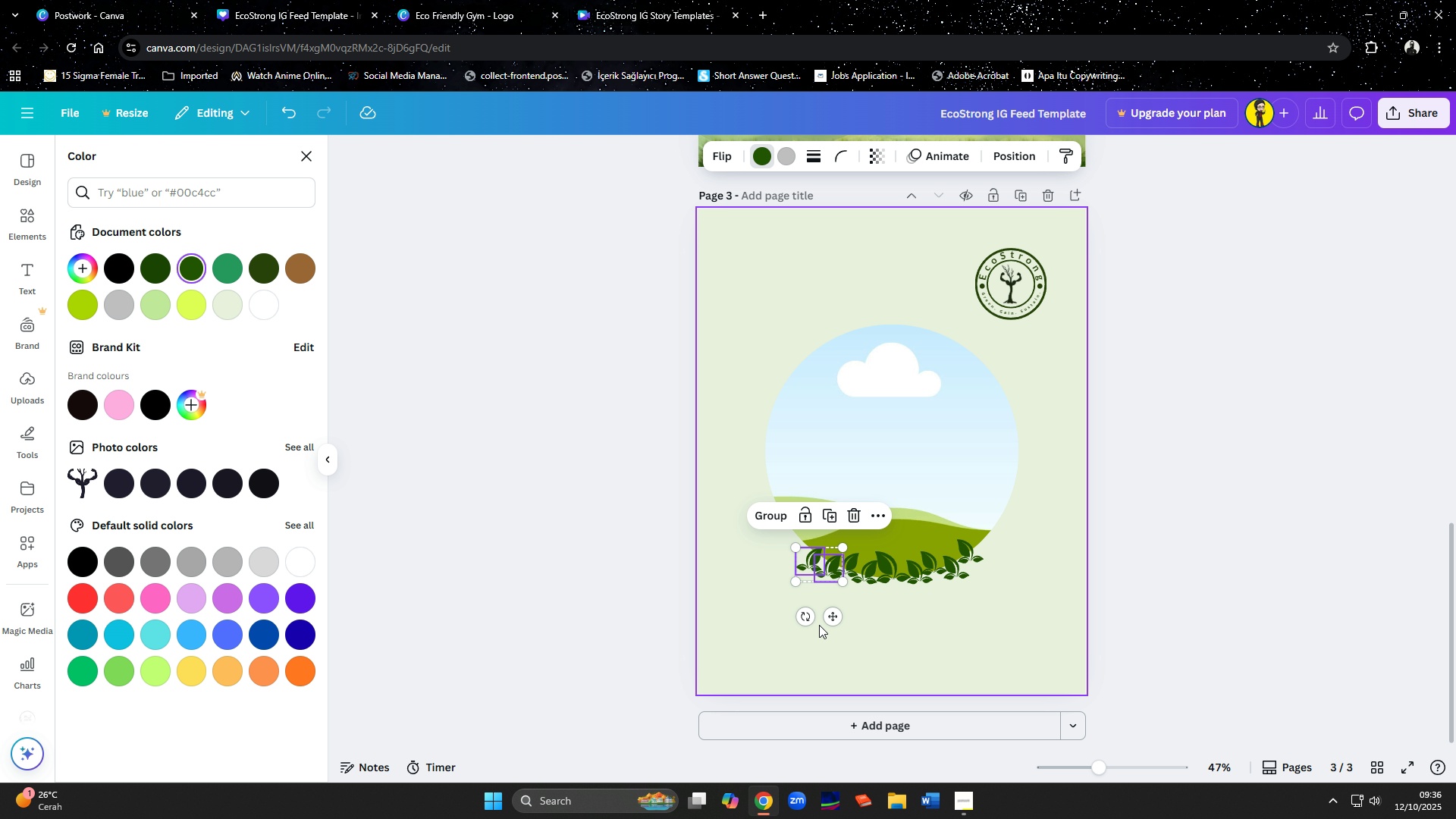 
left_click([819, 625])
 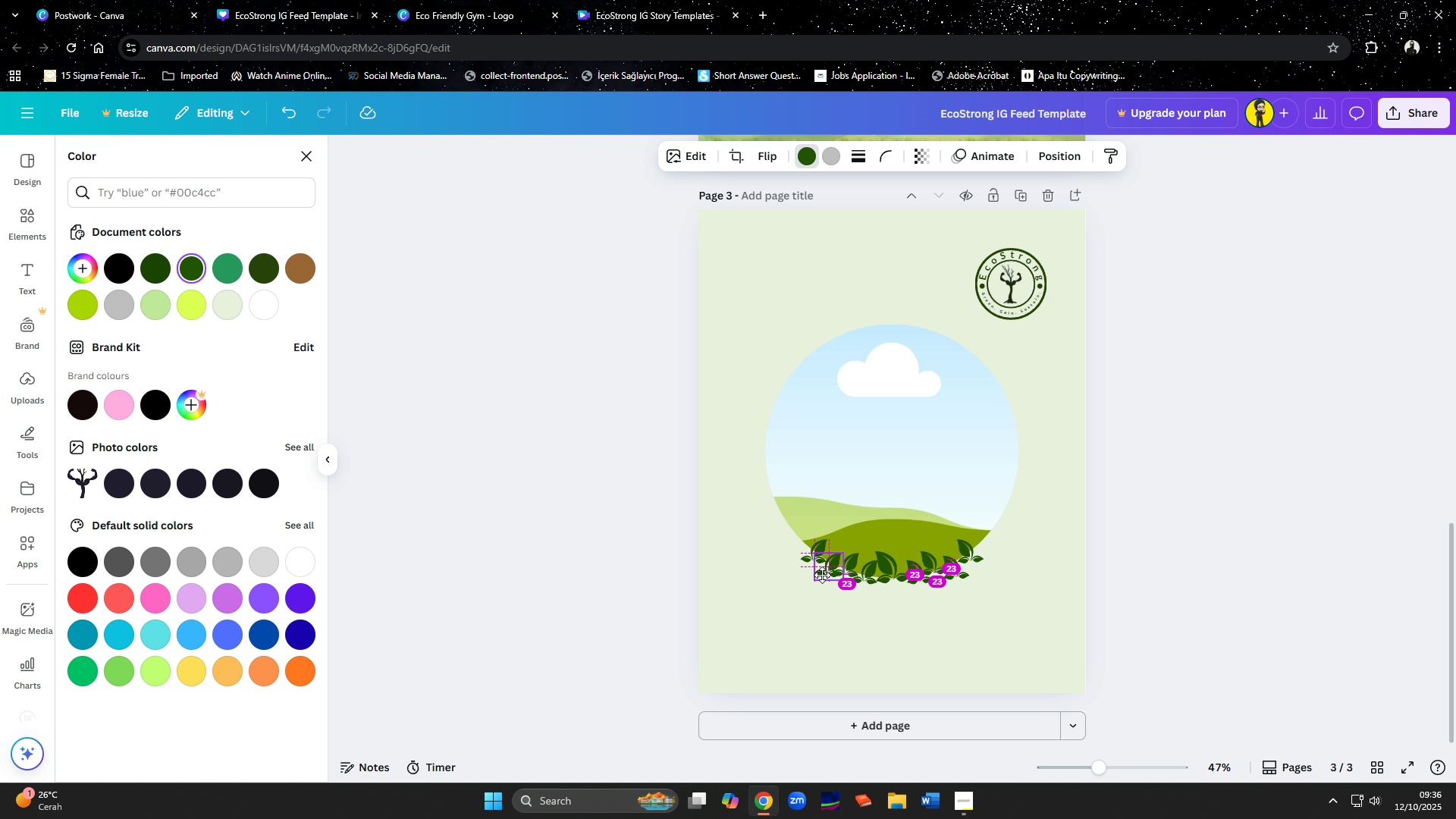 
wait(7.51)
 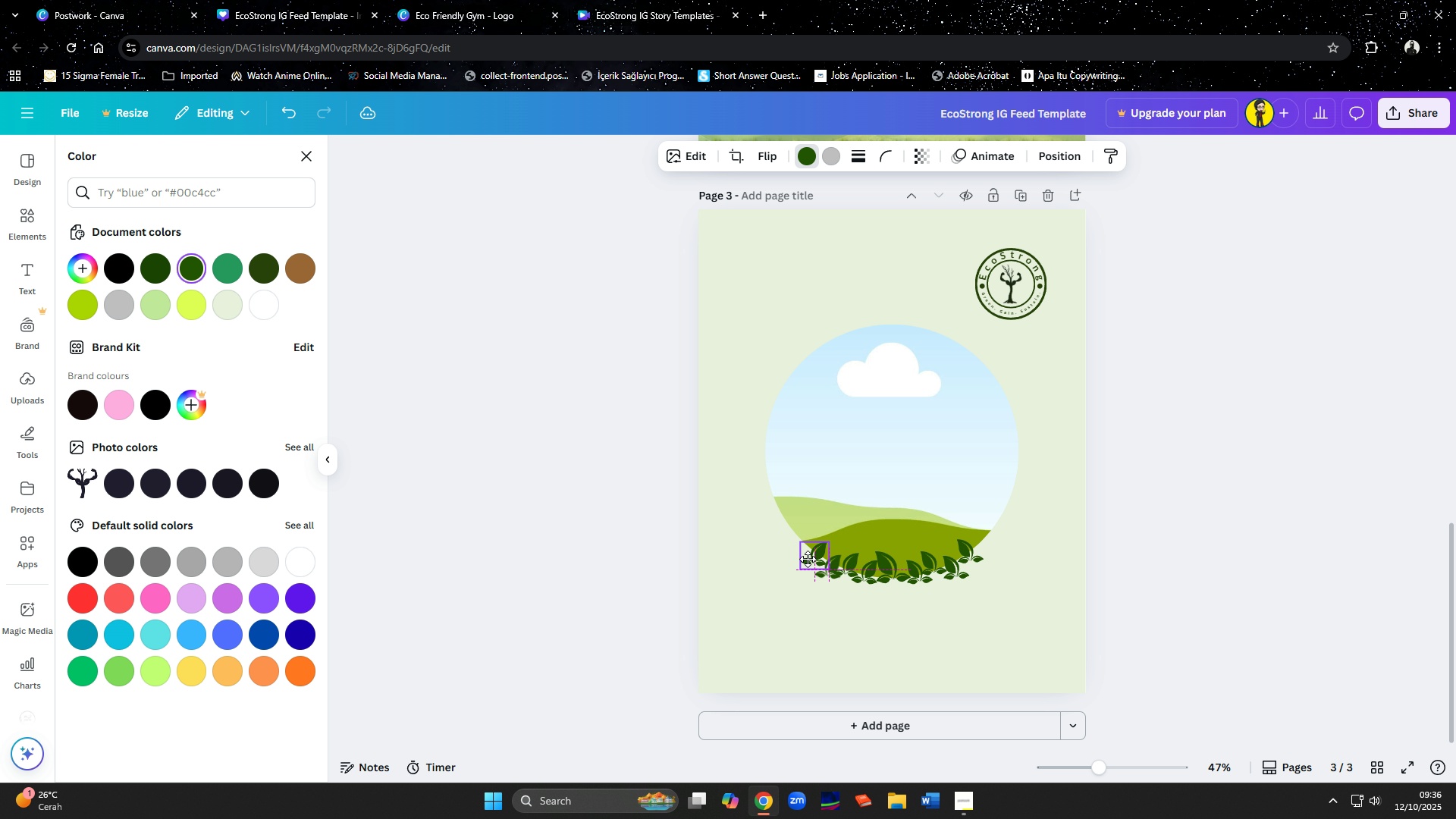 
left_click([814, 613])
 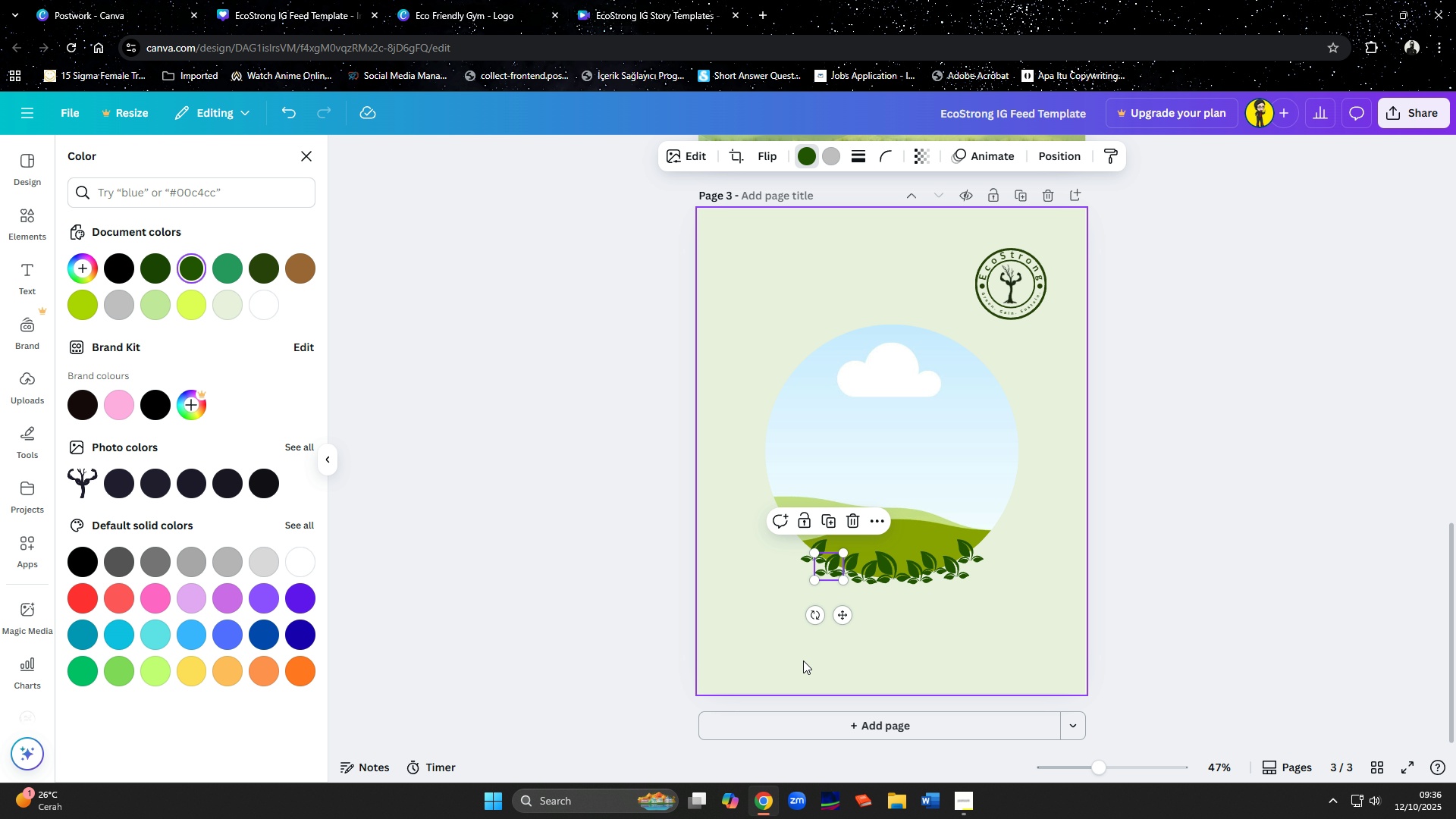 
left_click([803, 661])
 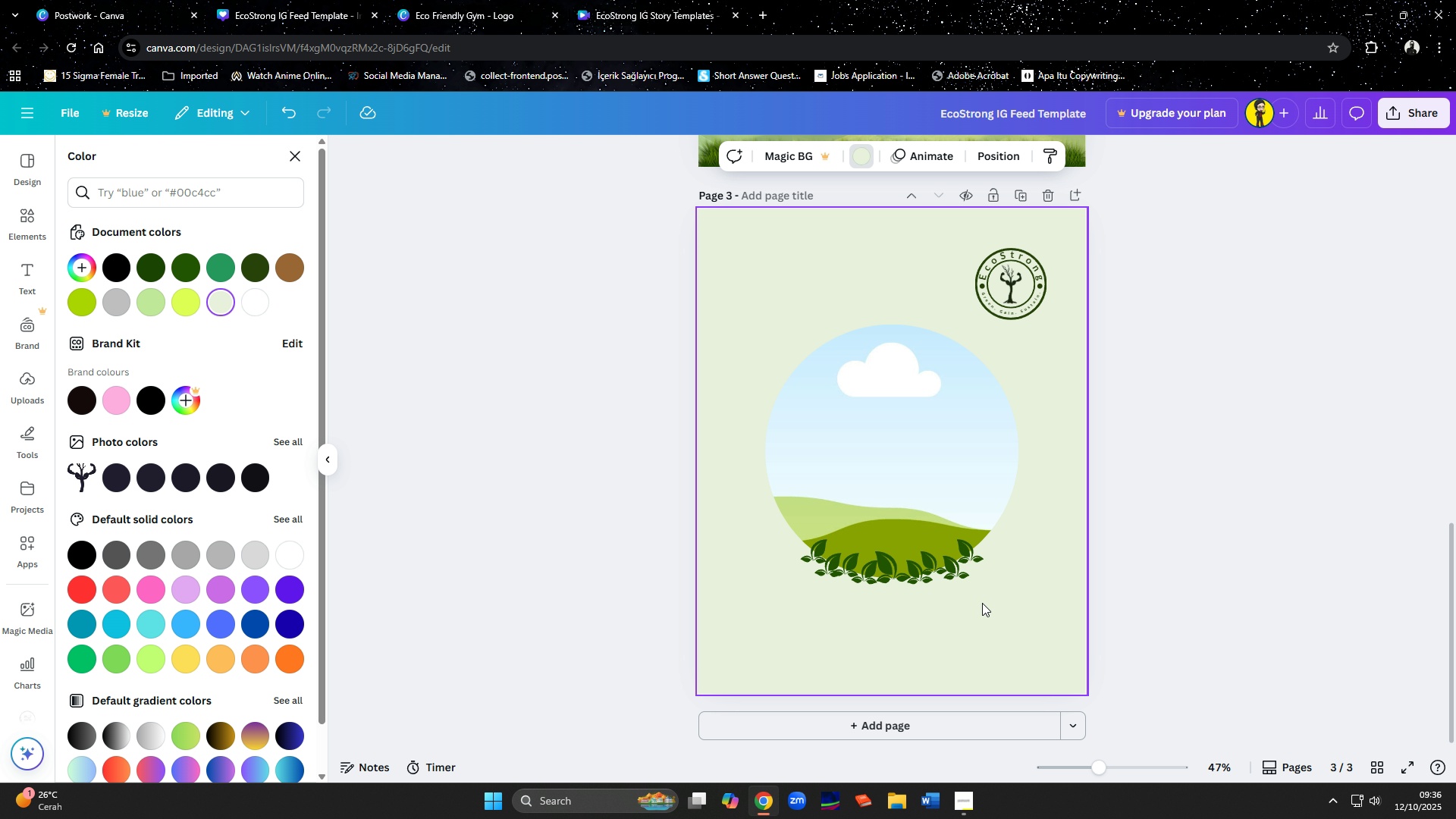 
left_click([962, 576])
 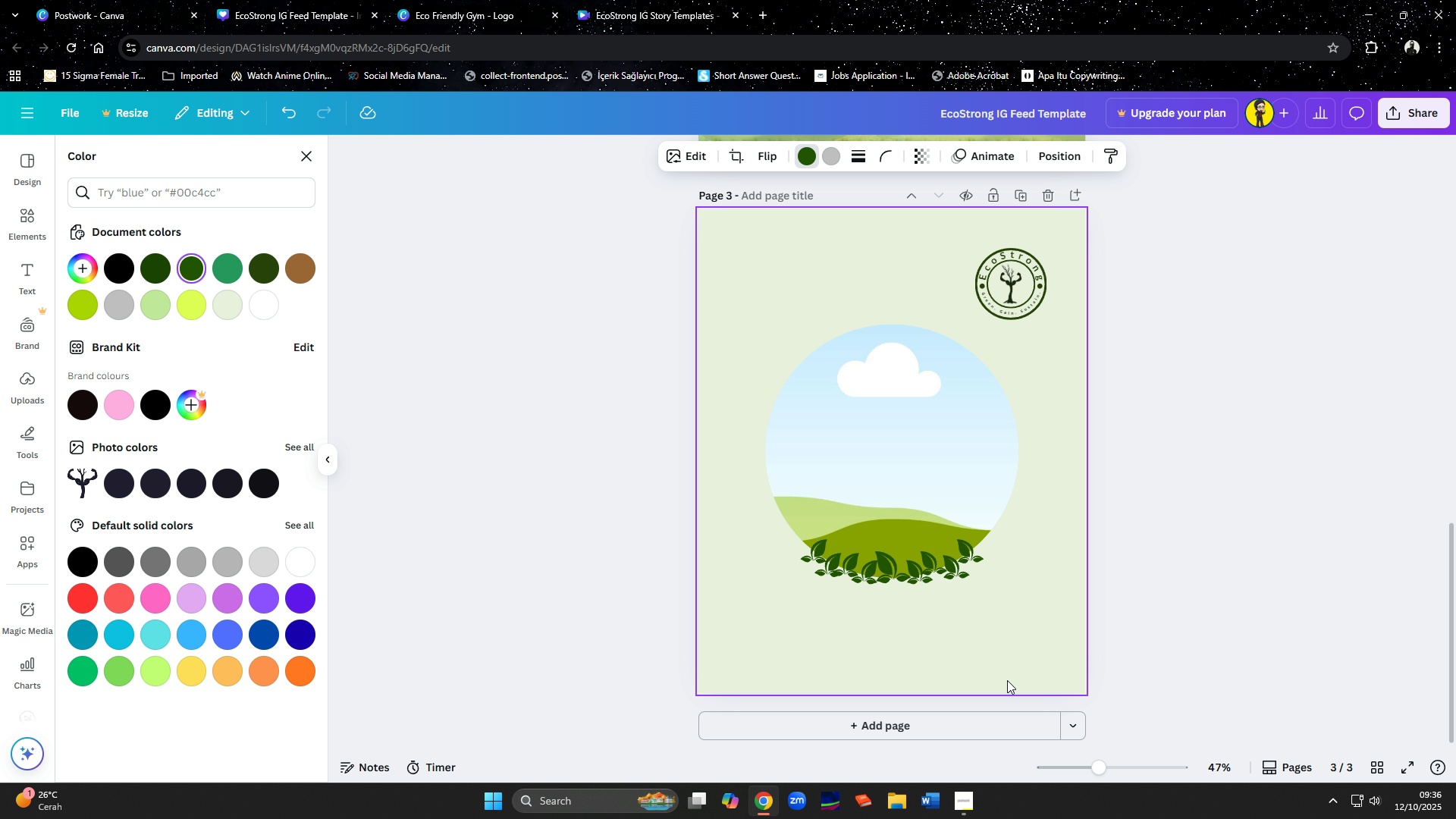 
key(ArrowUp)
 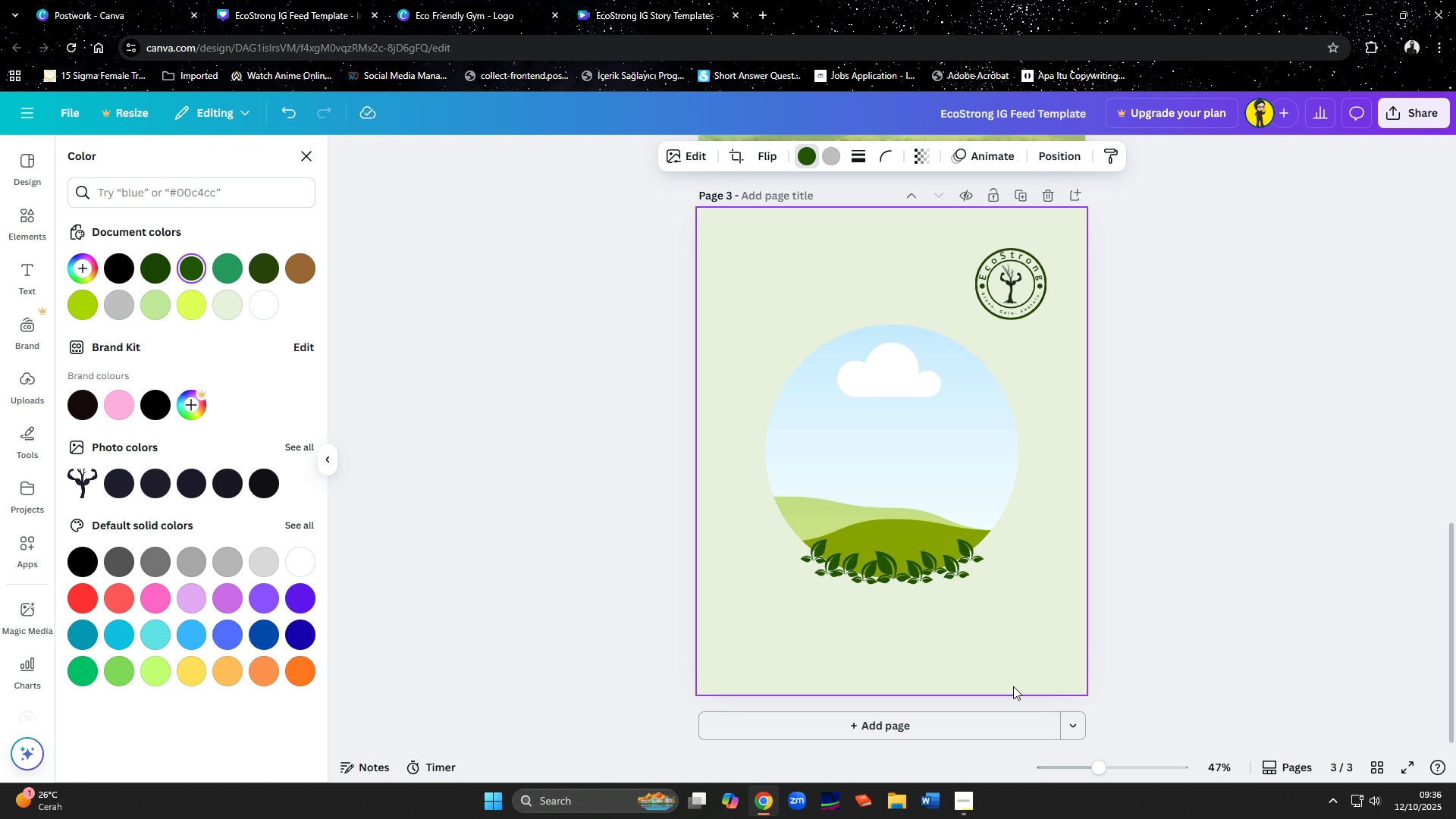 
key(ArrowUp)
 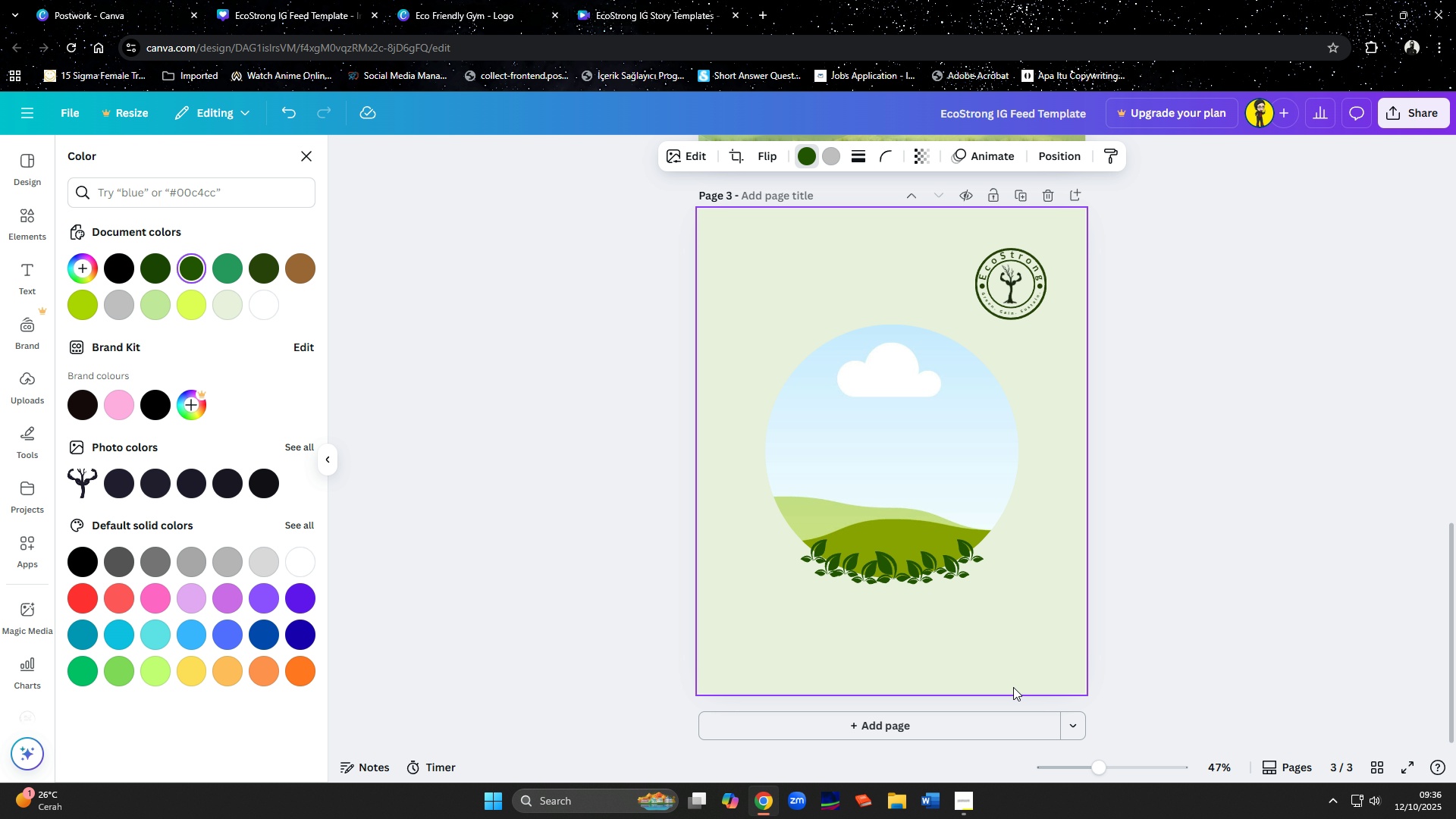 
key(ArrowUp)
 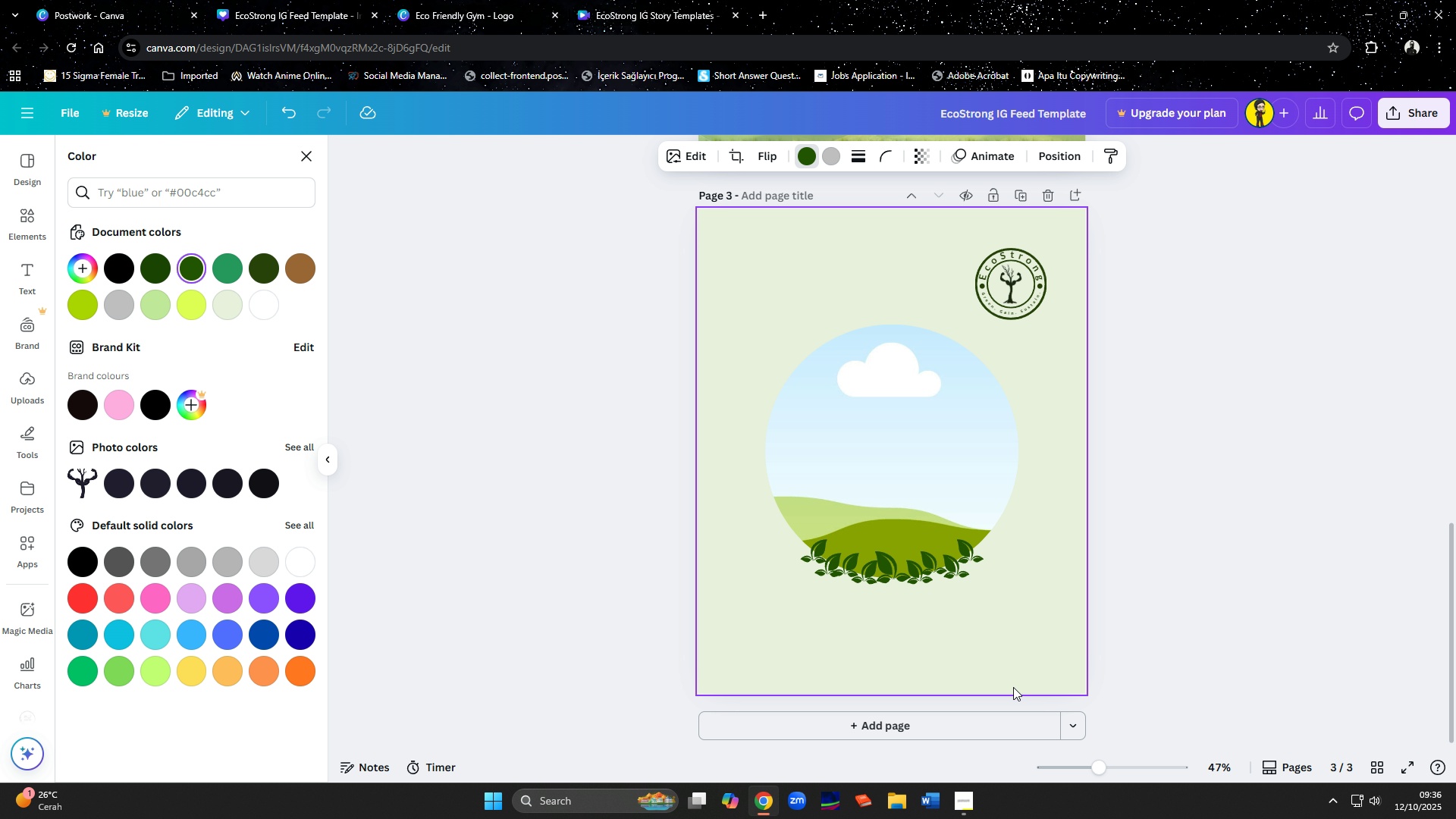 
key(ArrowUp)
 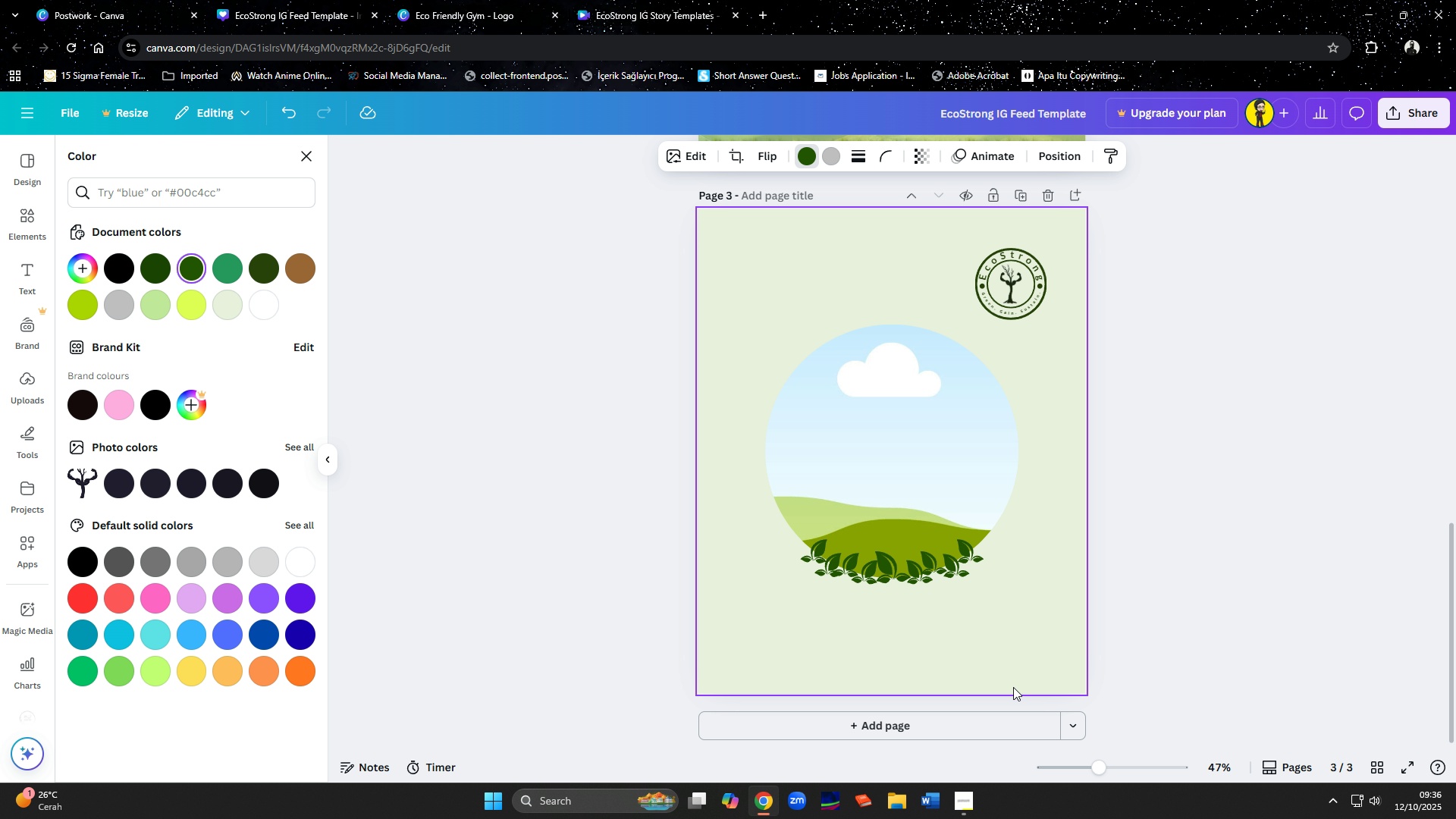 
key(ArrowUp)
 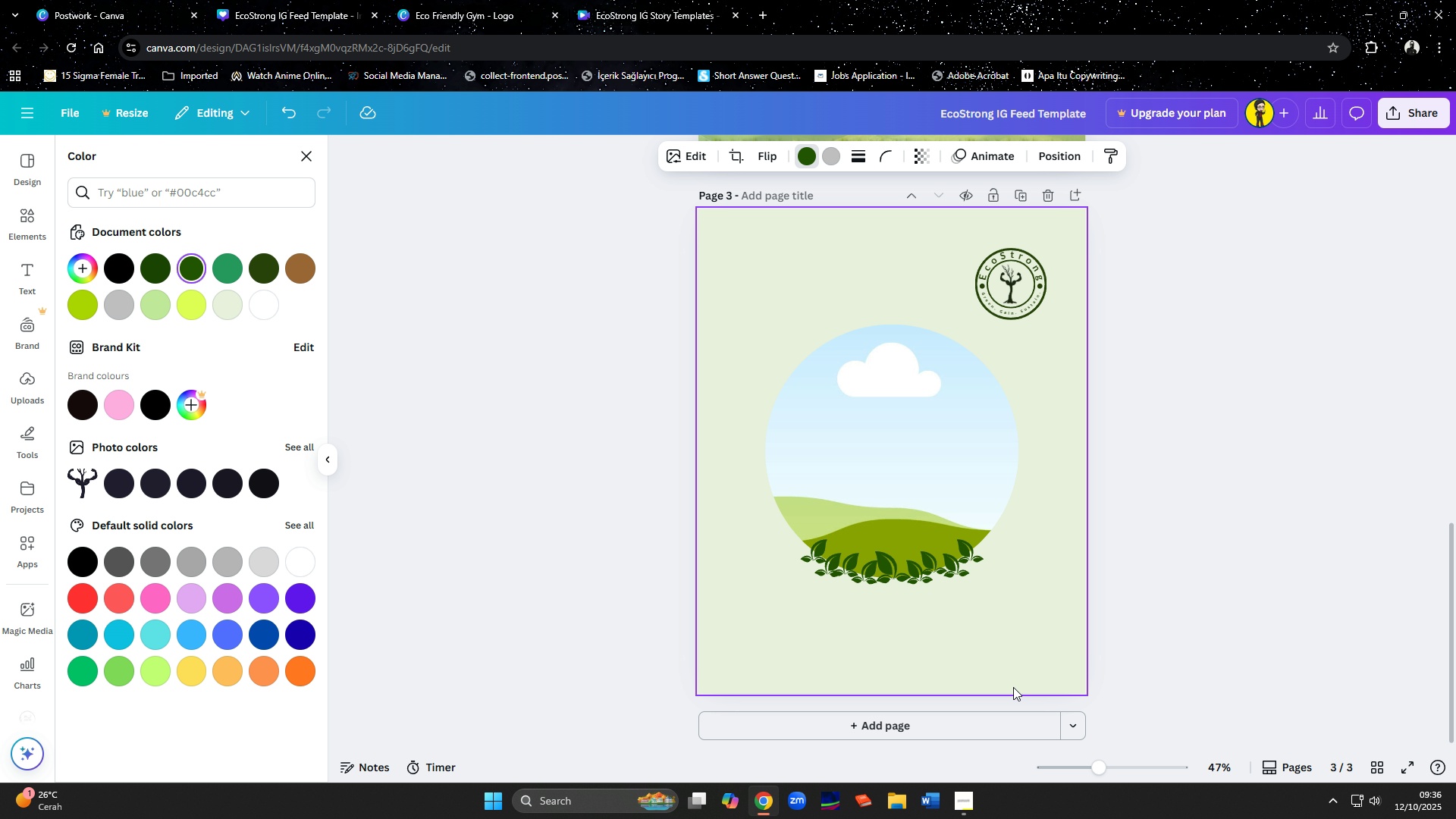 
key(ArrowUp)
 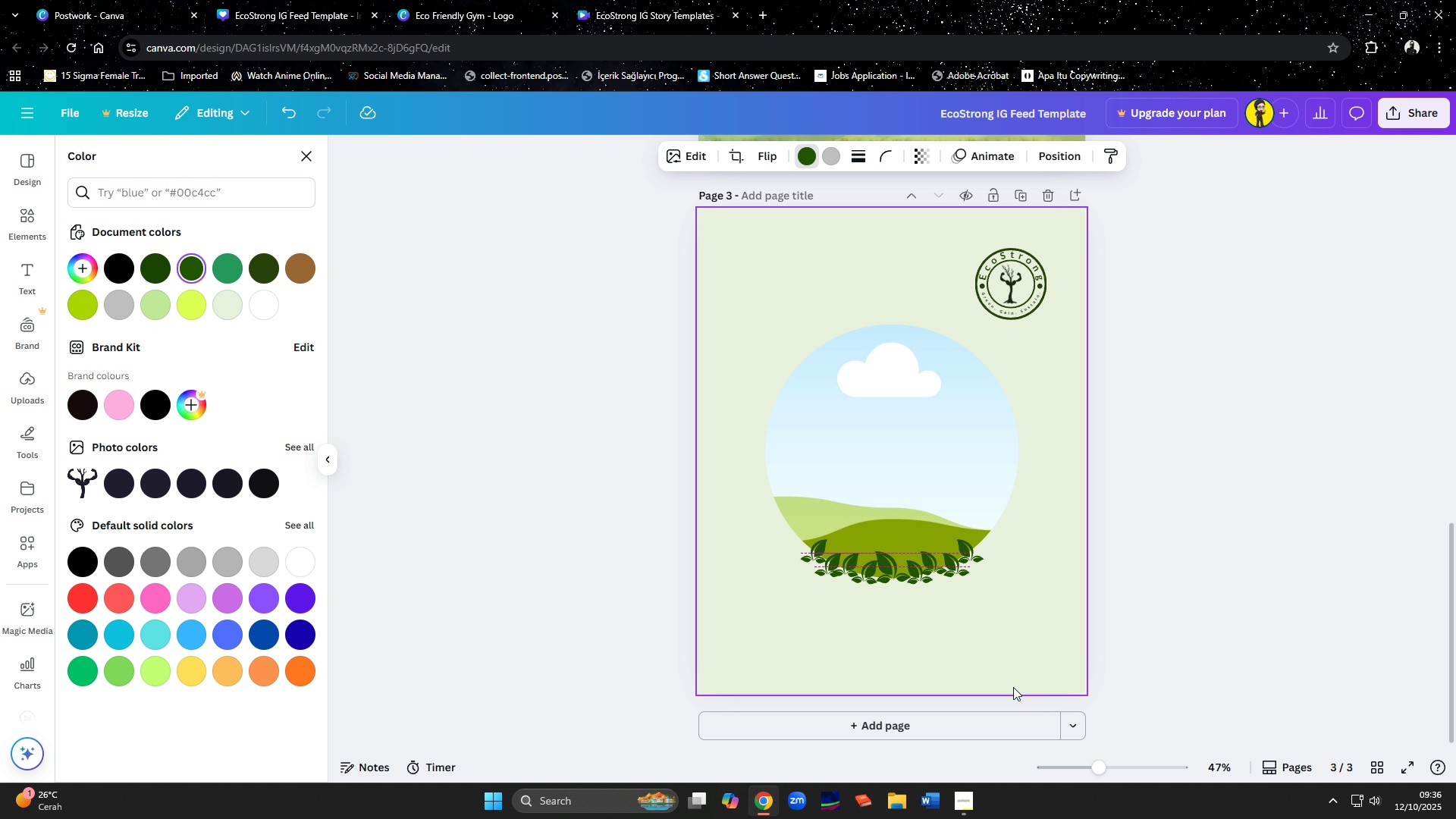 
key(ArrowUp)
 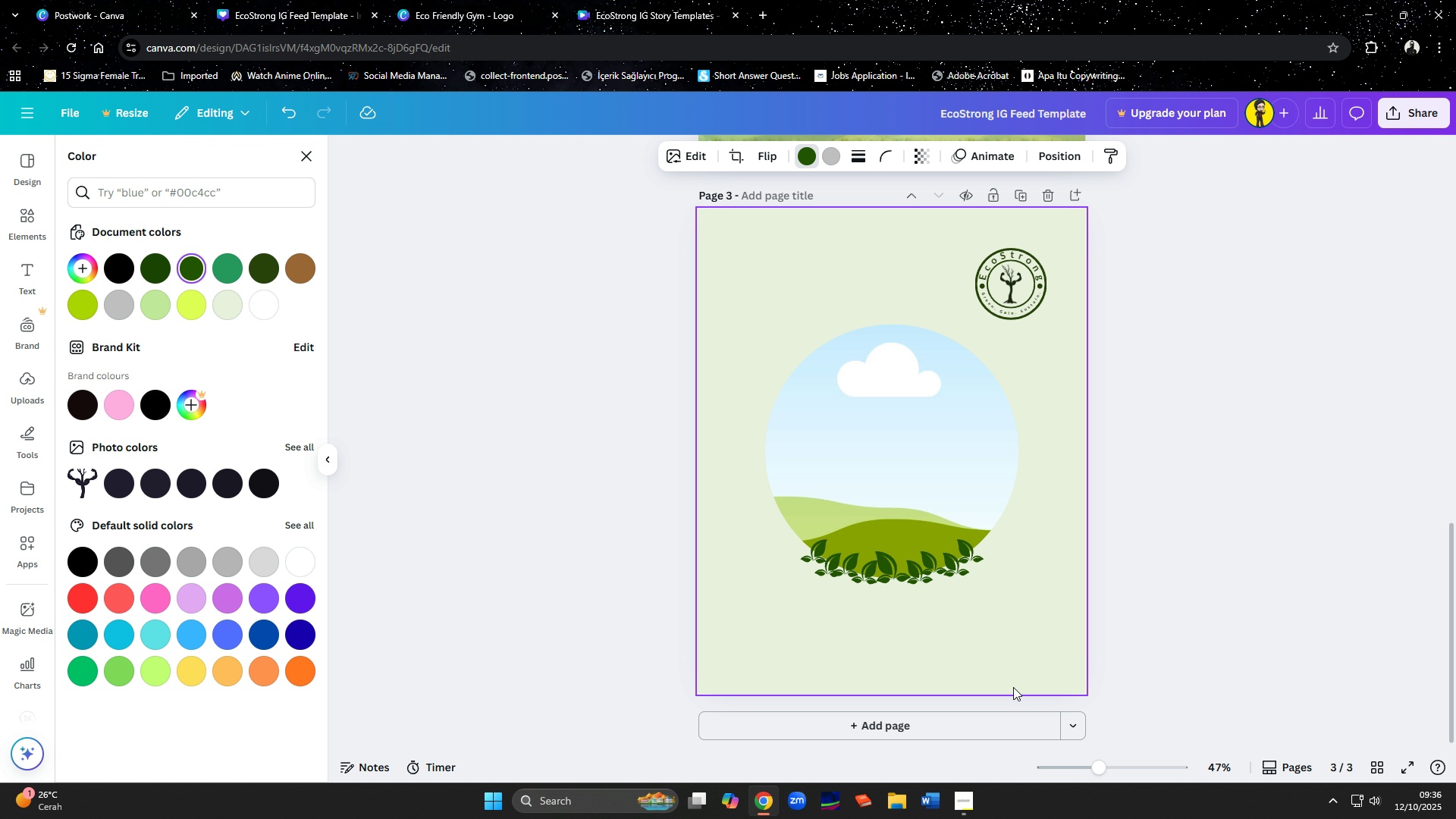 
key(ArrowUp)
 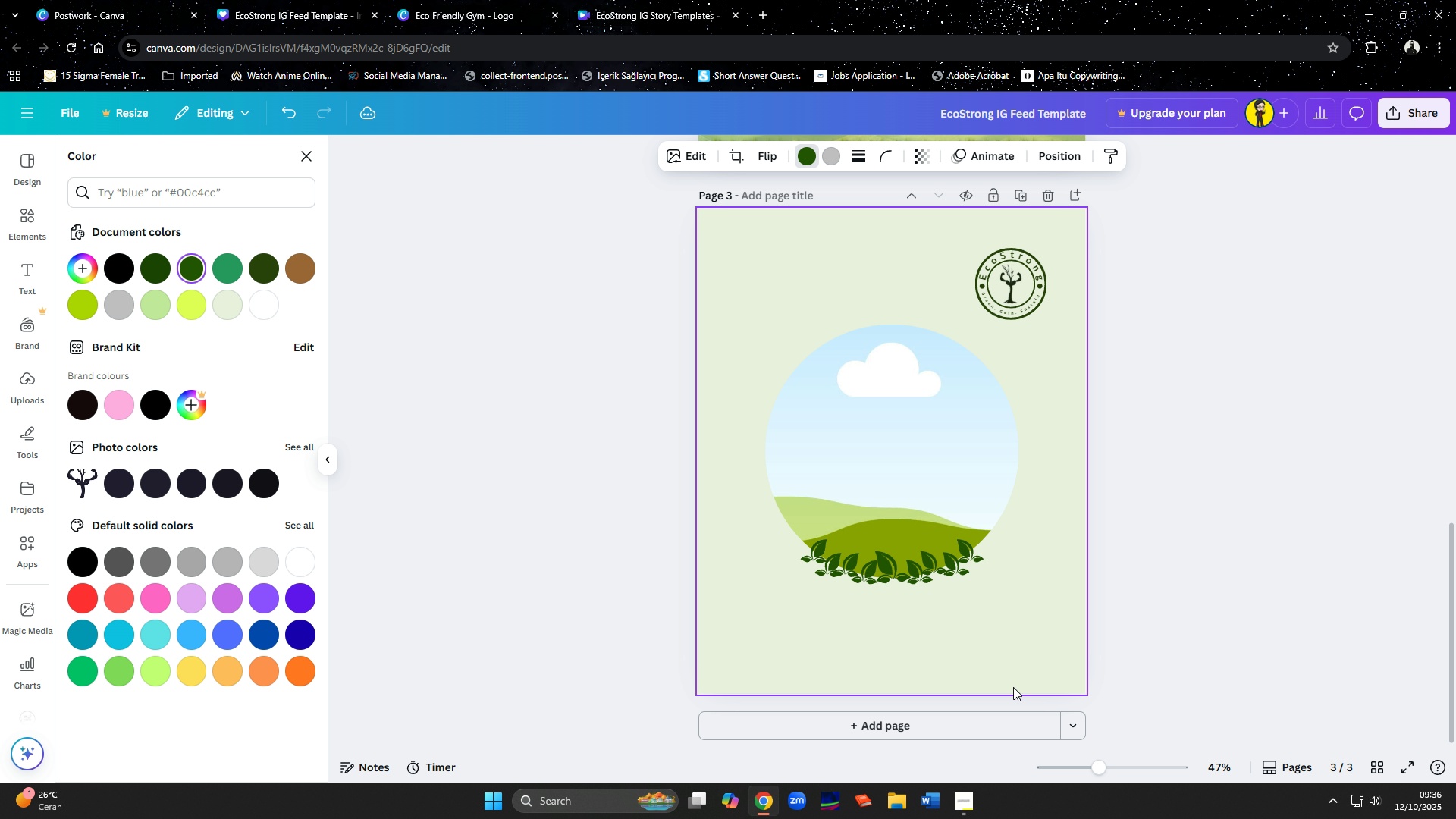 
key(ArrowUp)
 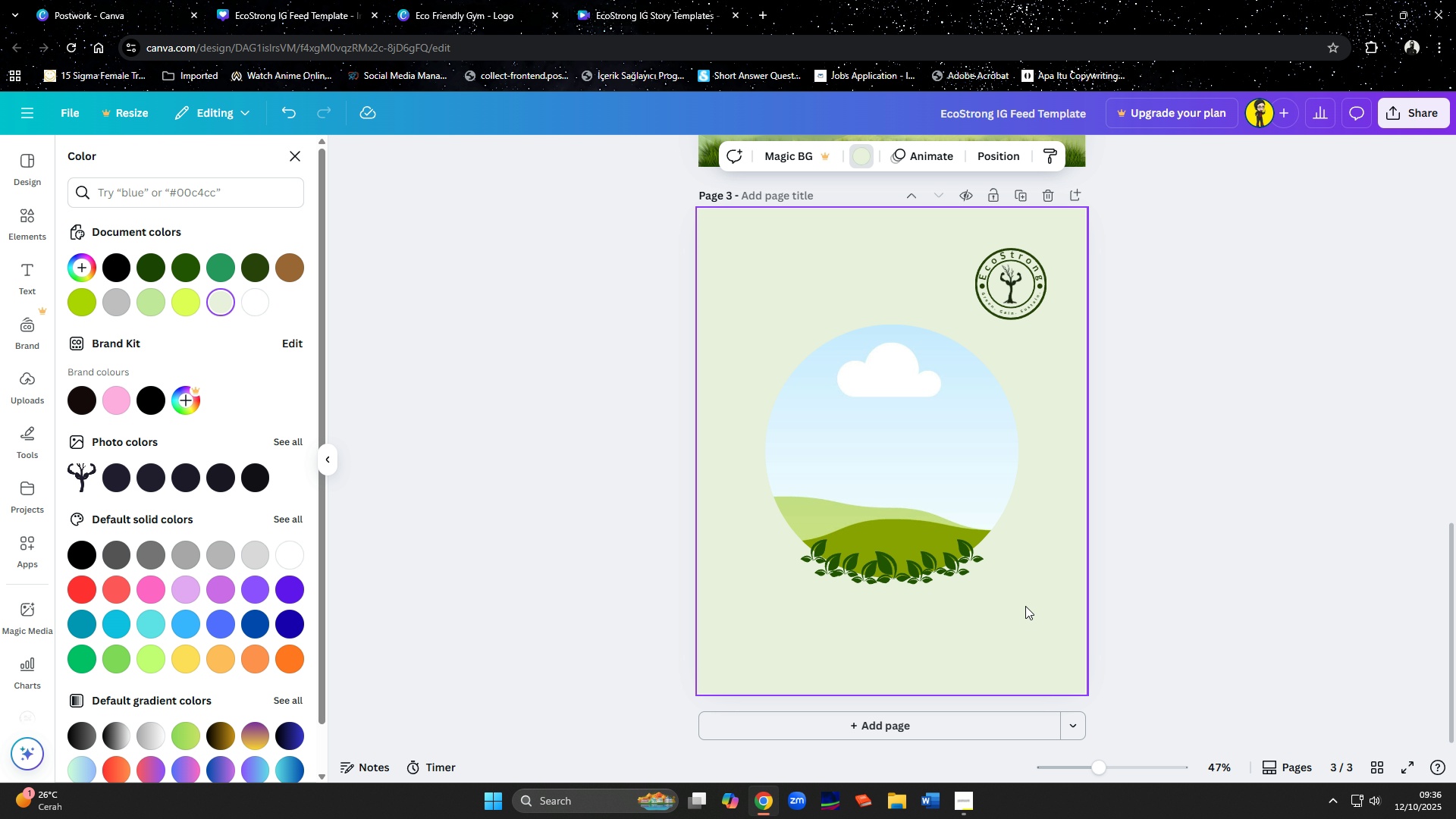 
wait(8.86)
 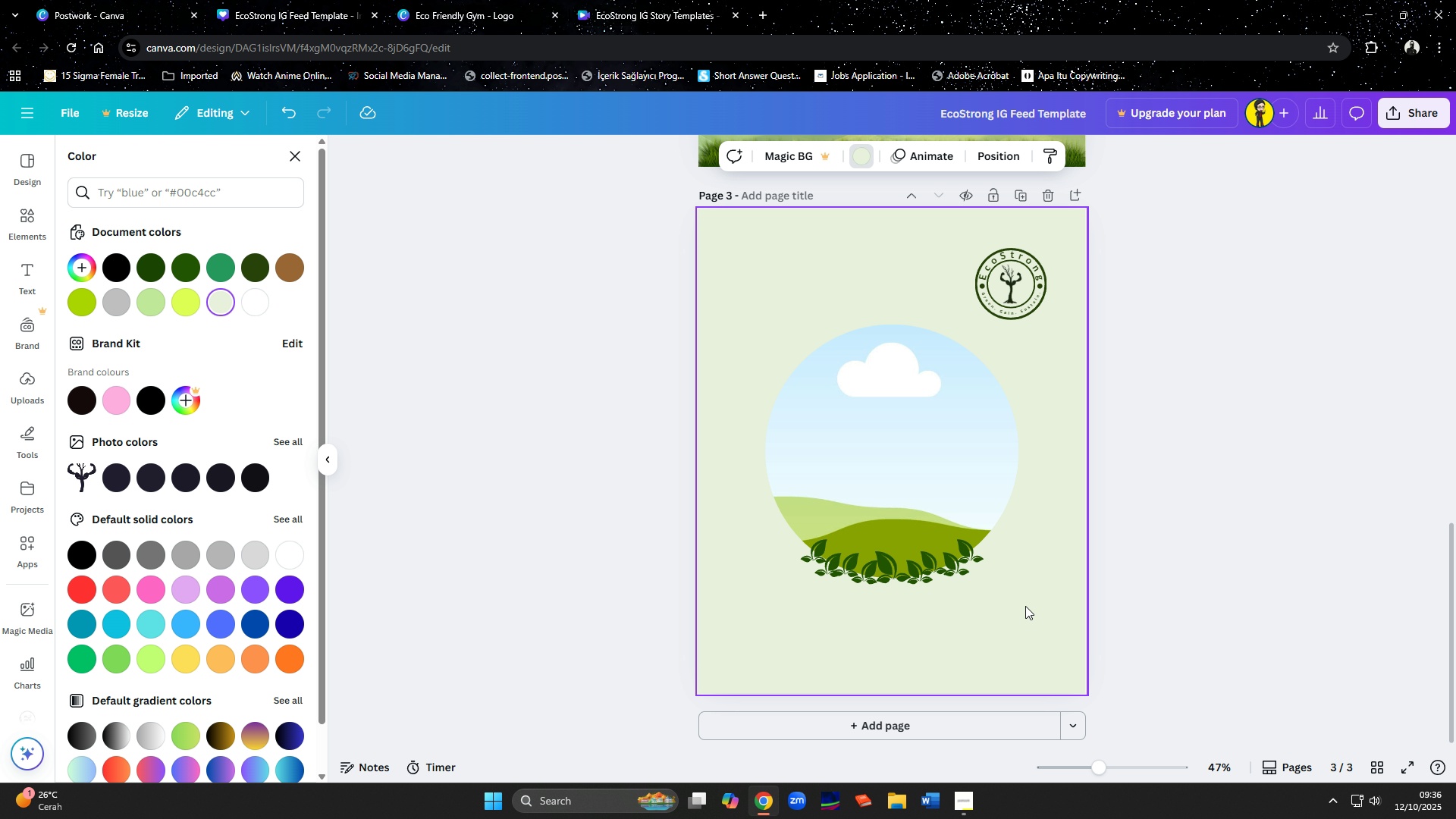 
double_click([1170, 595])
 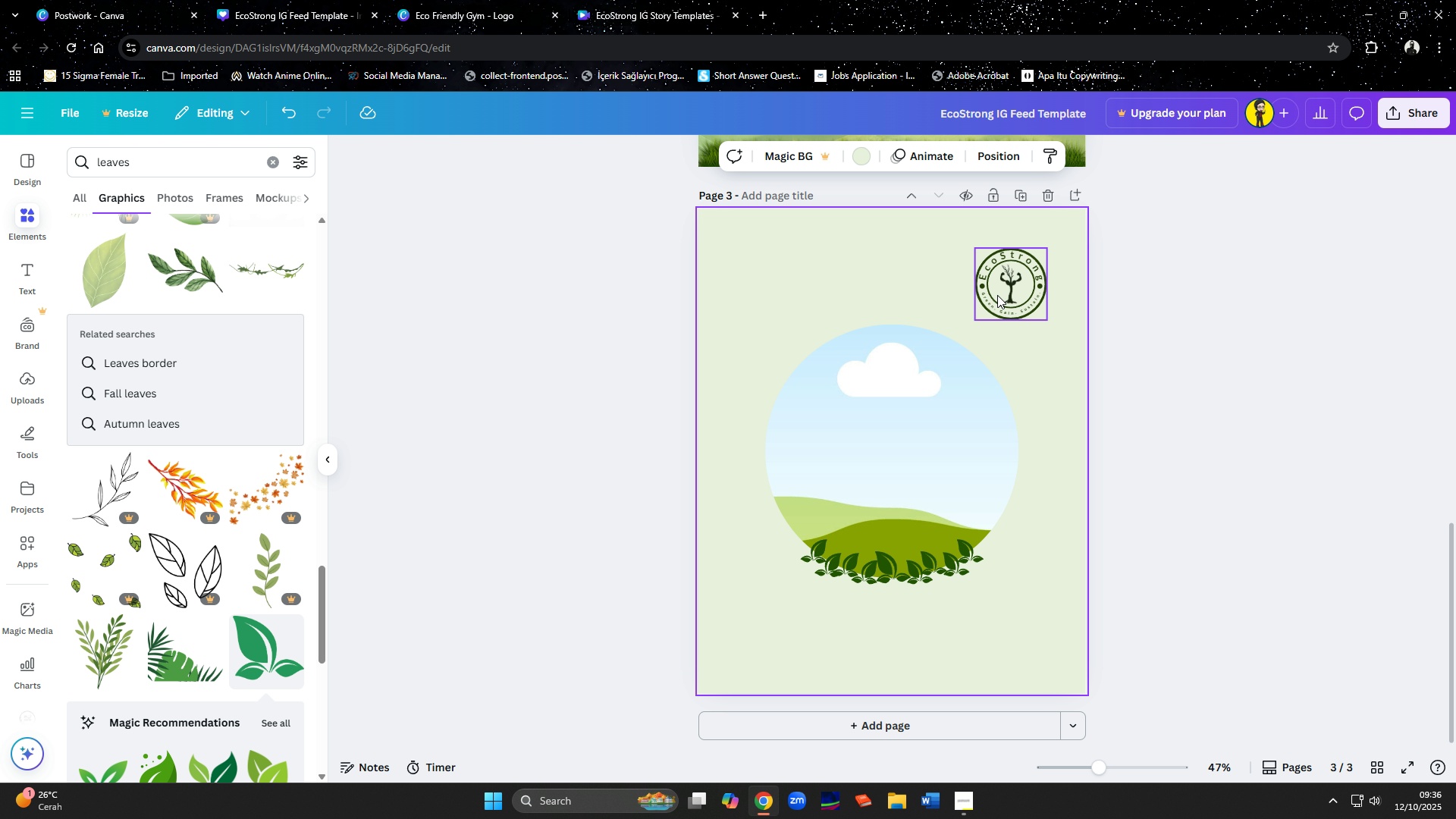 
wait(5.8)
 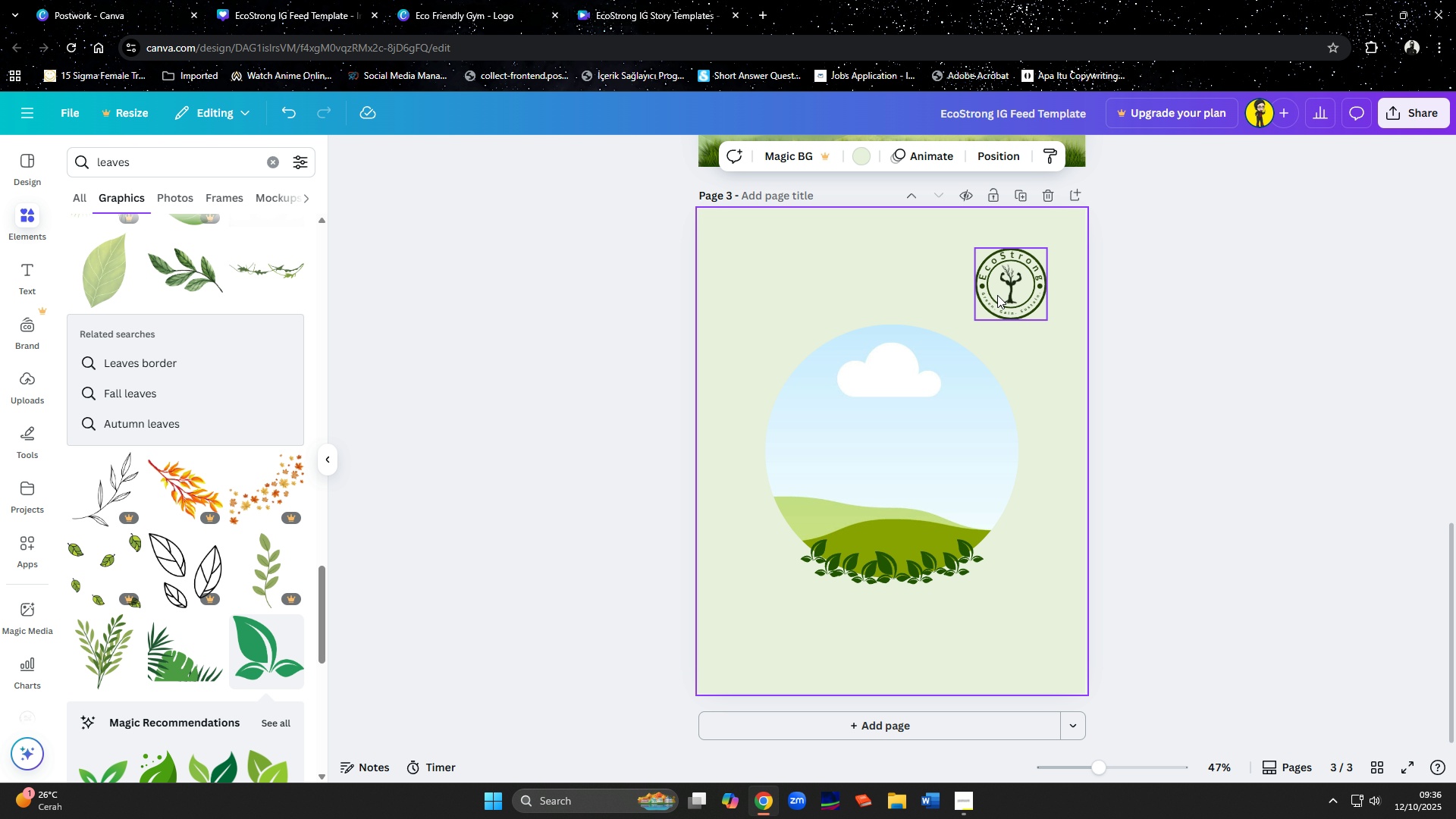 
left_click([1201, 458])
 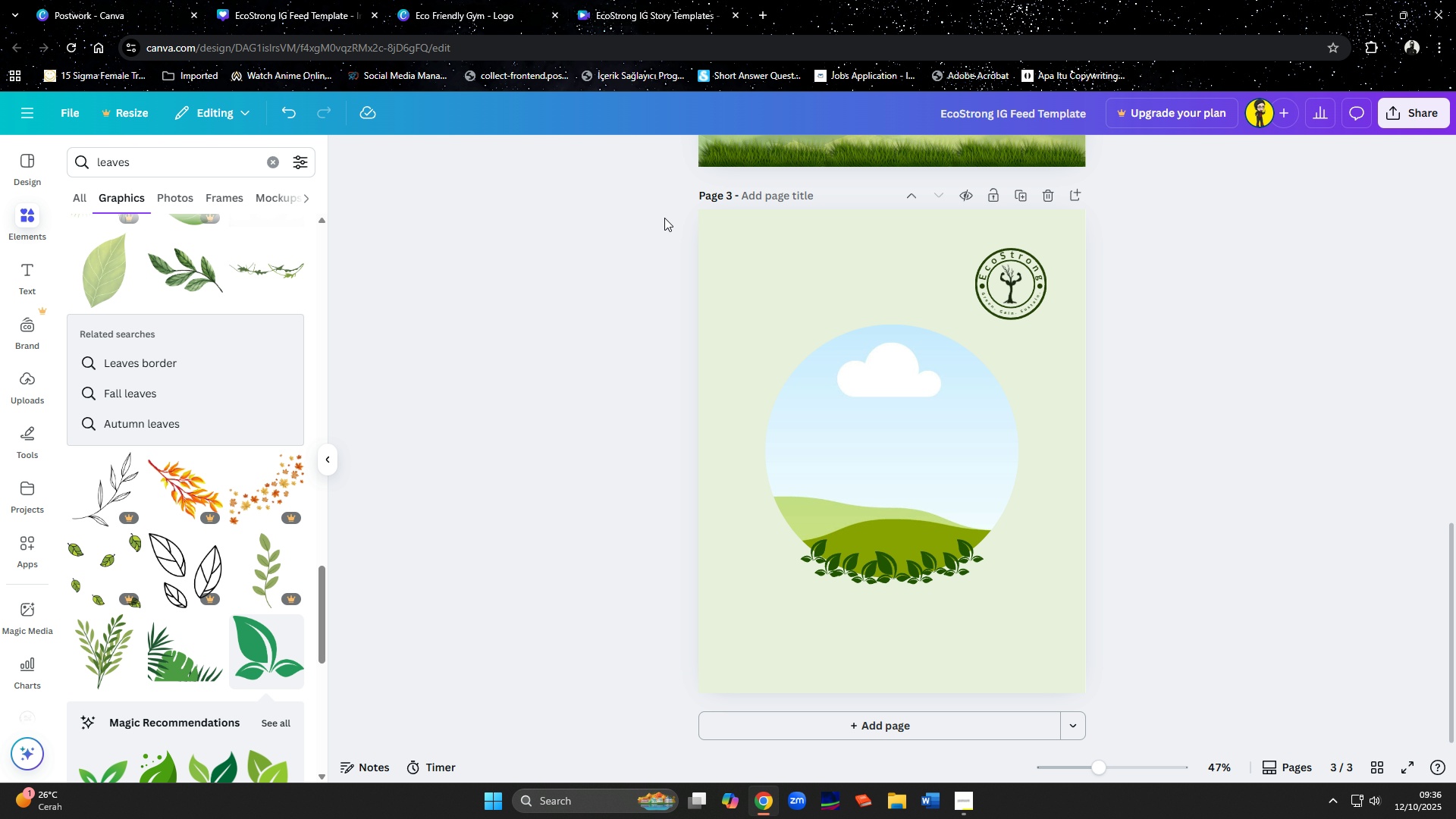 
scroll: coordinate [968, 395], scroll_direction: up, amount: 6.0
 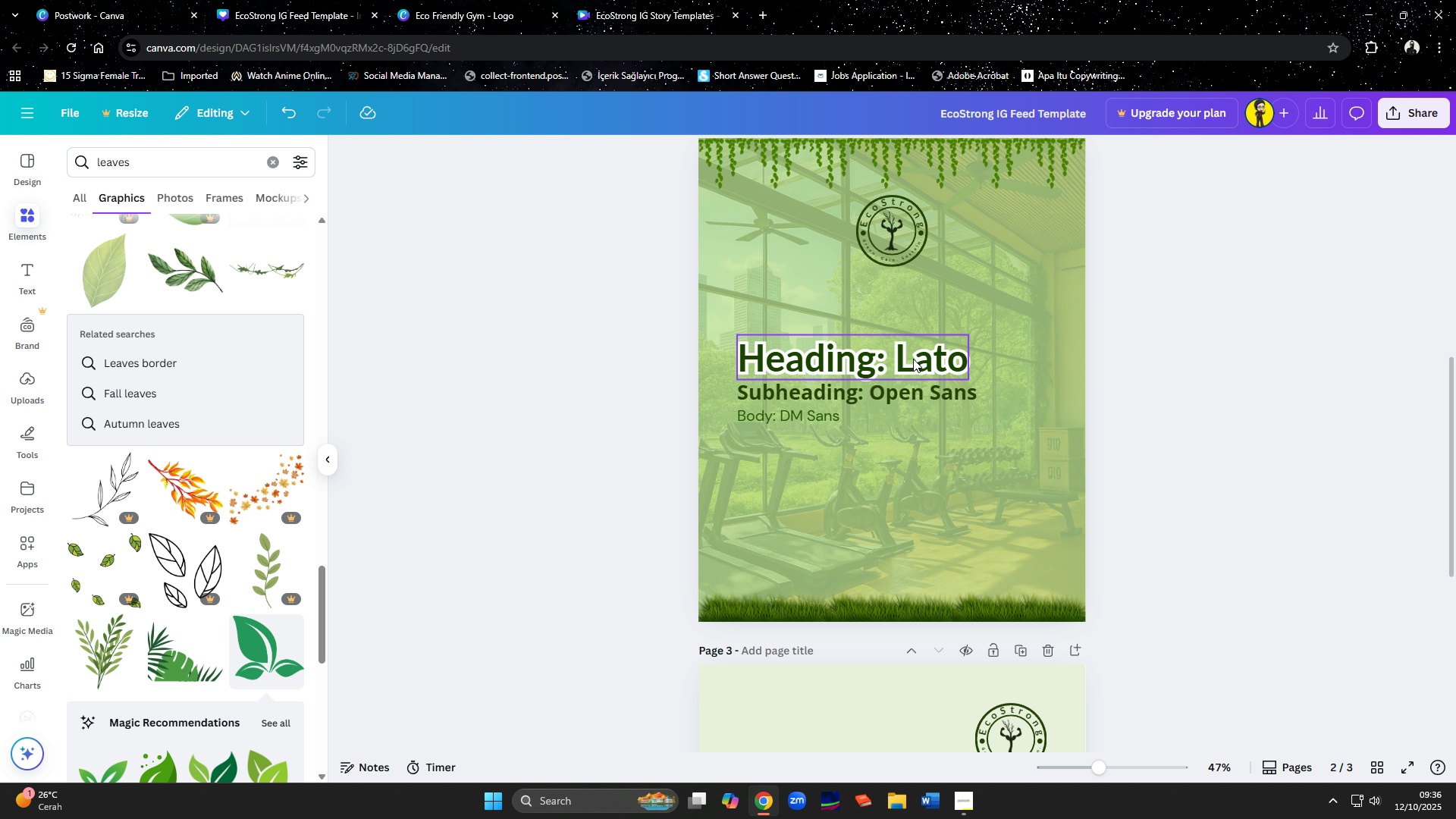 
left_click([913, 359])
 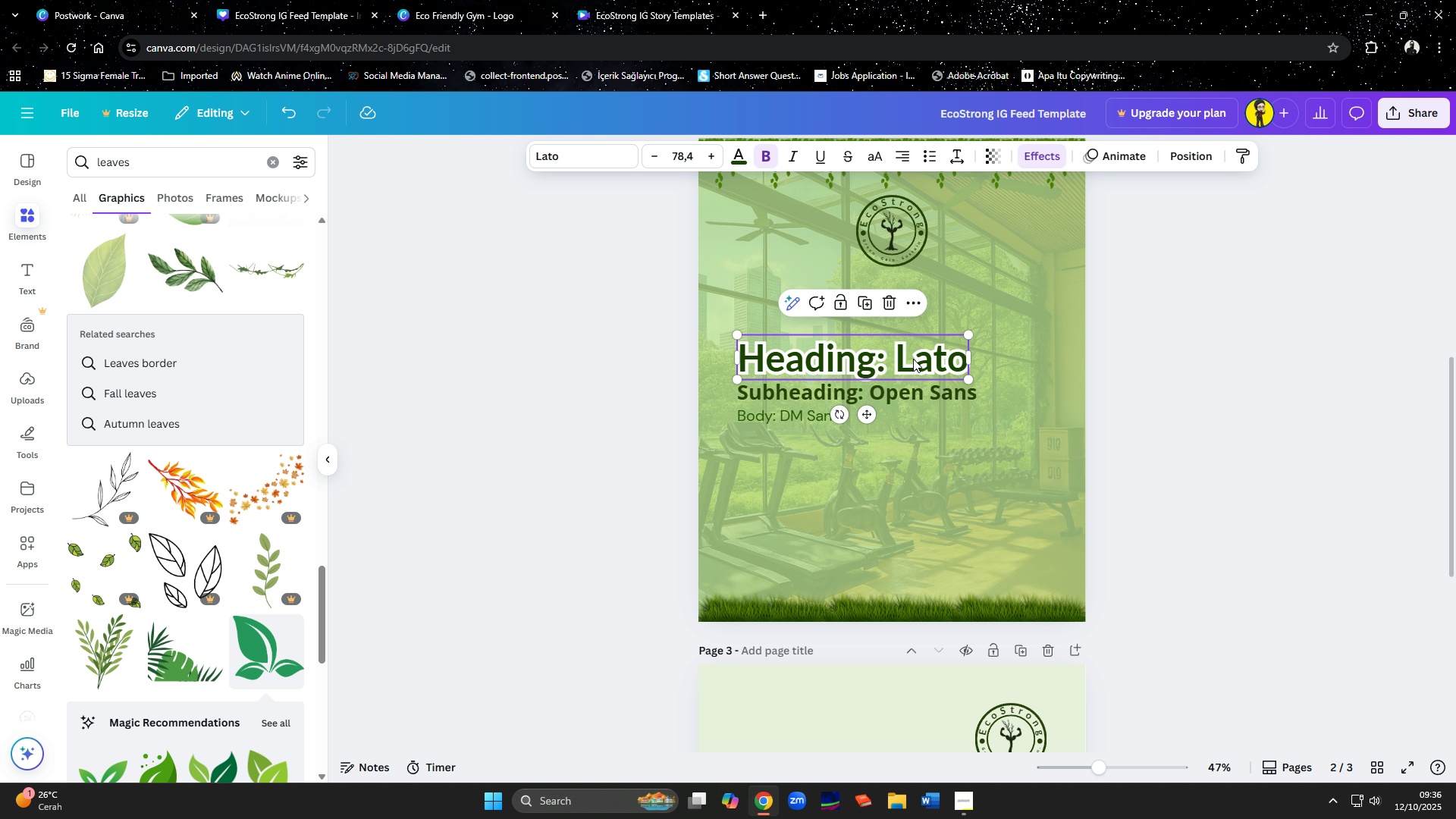 
key(Control+C)
 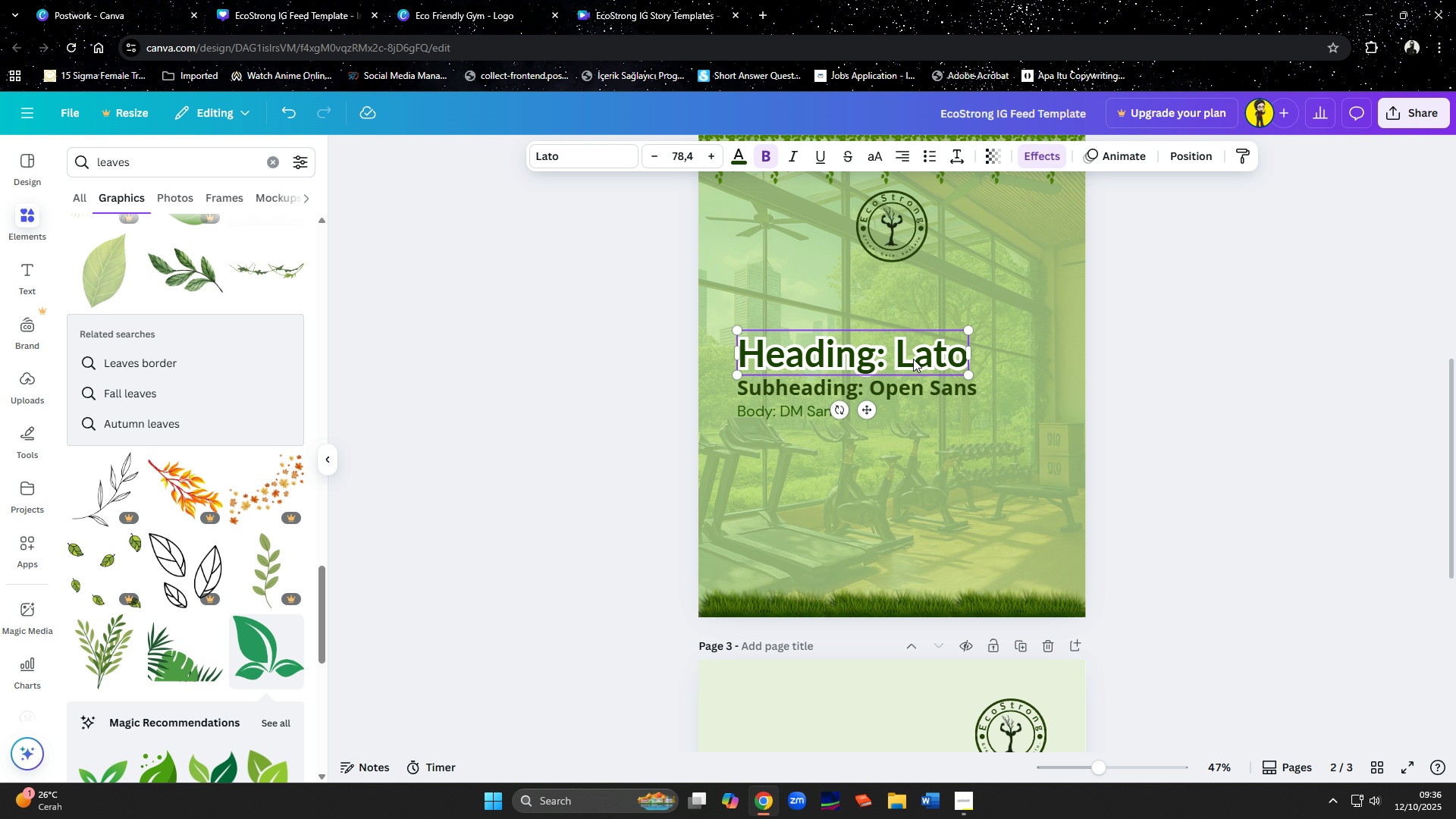 
scroll: coordinate [913, 359], scroll_direction: down, amount: 7.0
 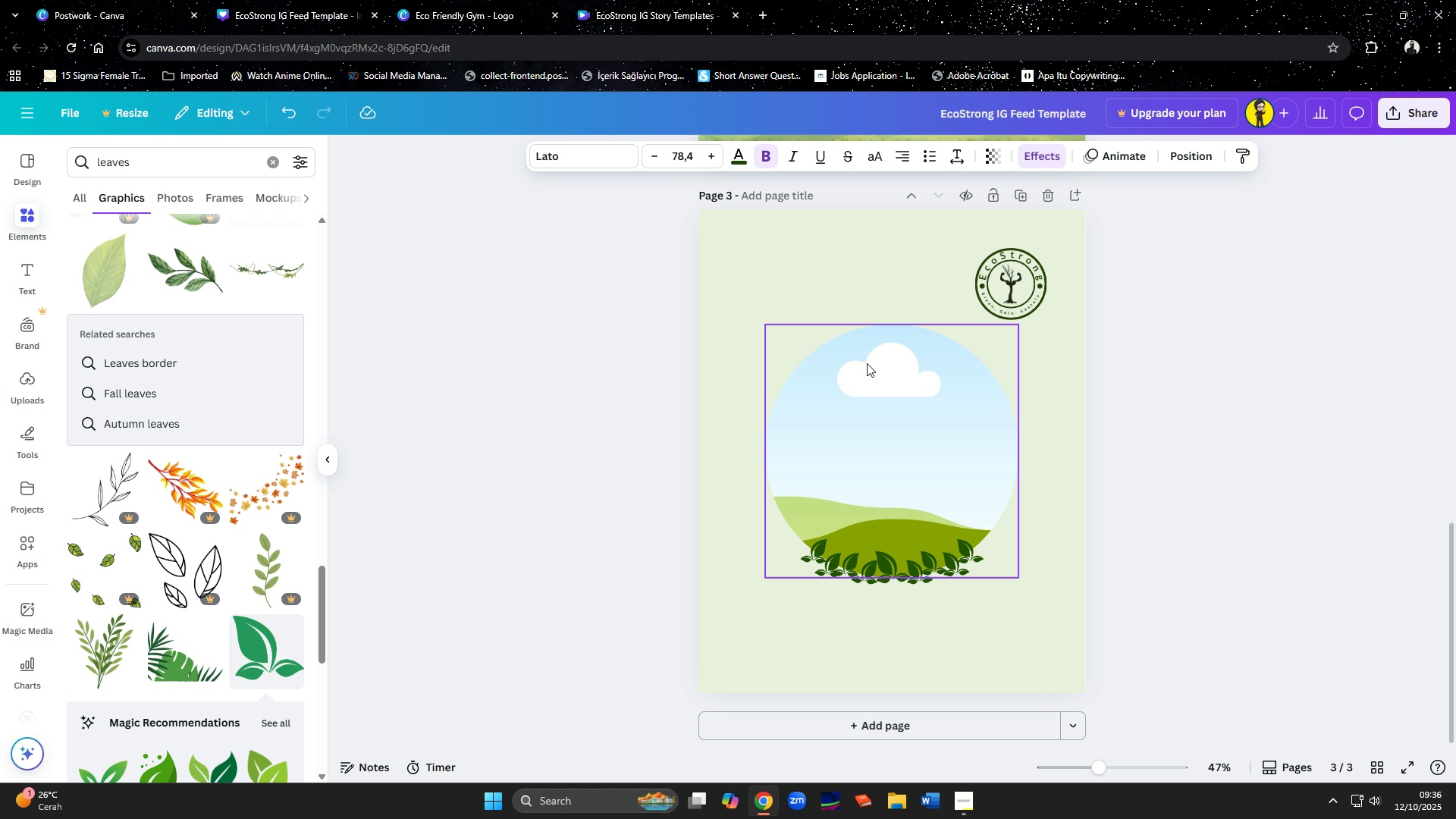 
mouse_move([814, 339])
 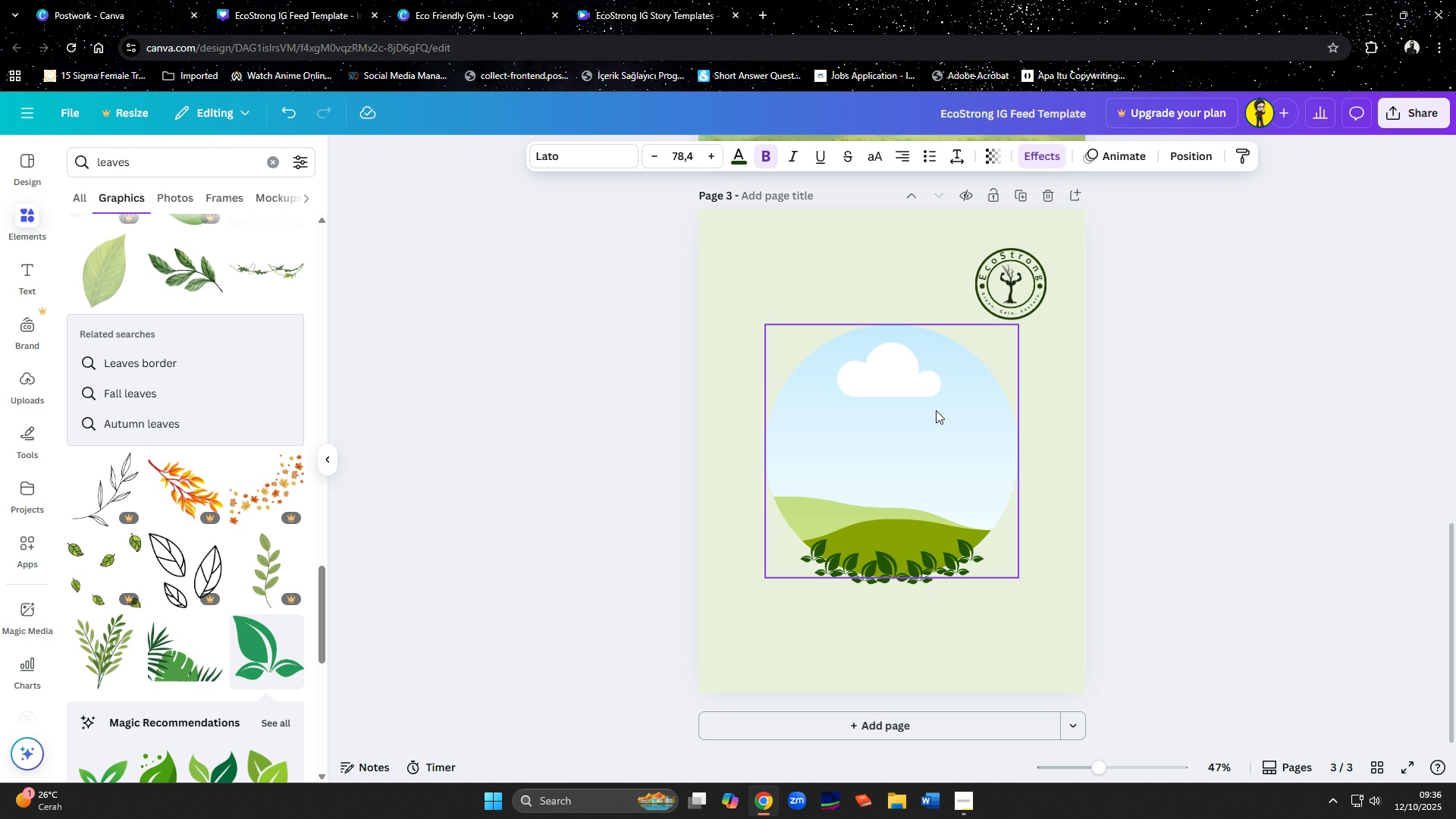 
left_click([936, 410])
 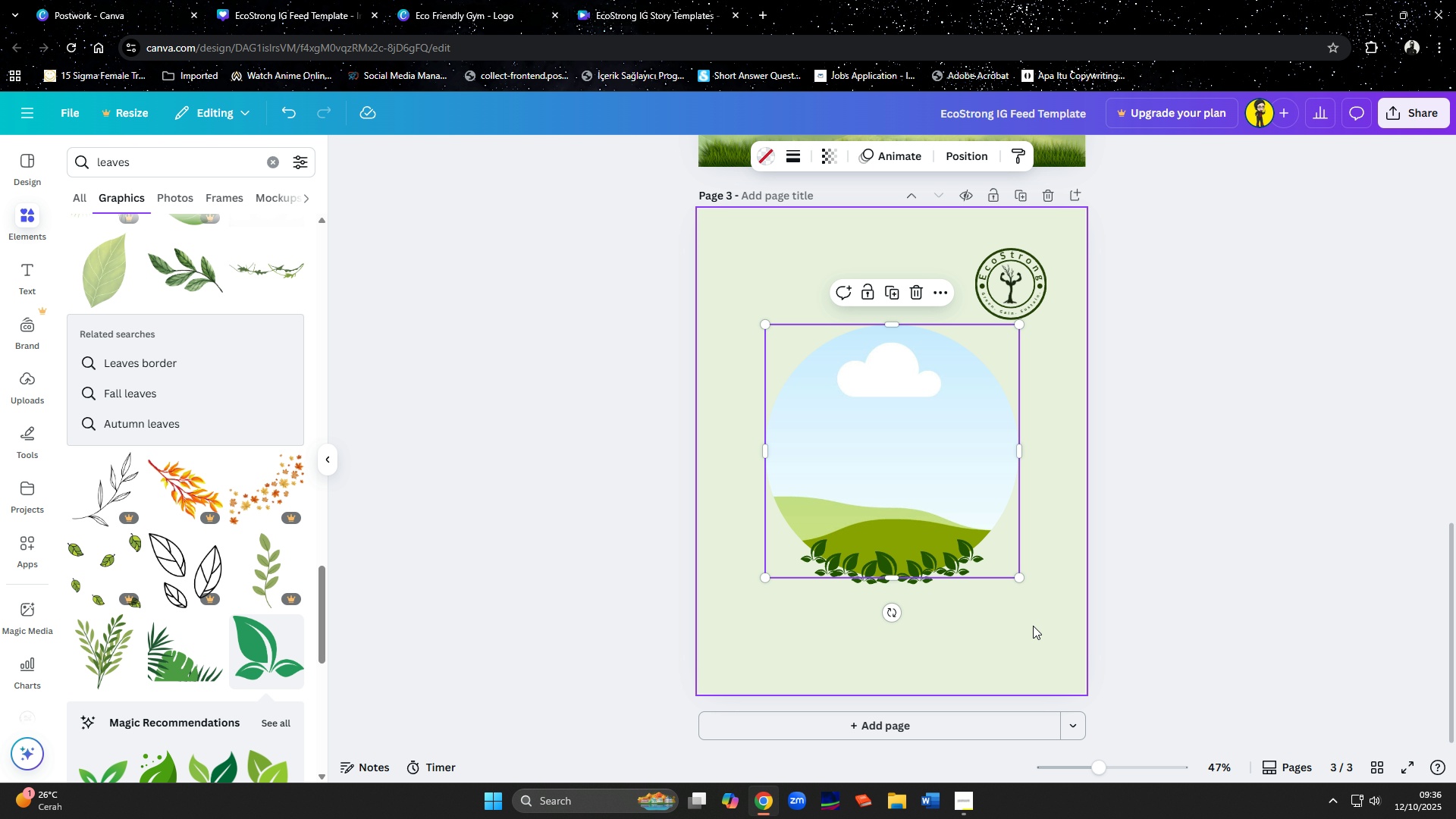 
left_click([1026, 626])
 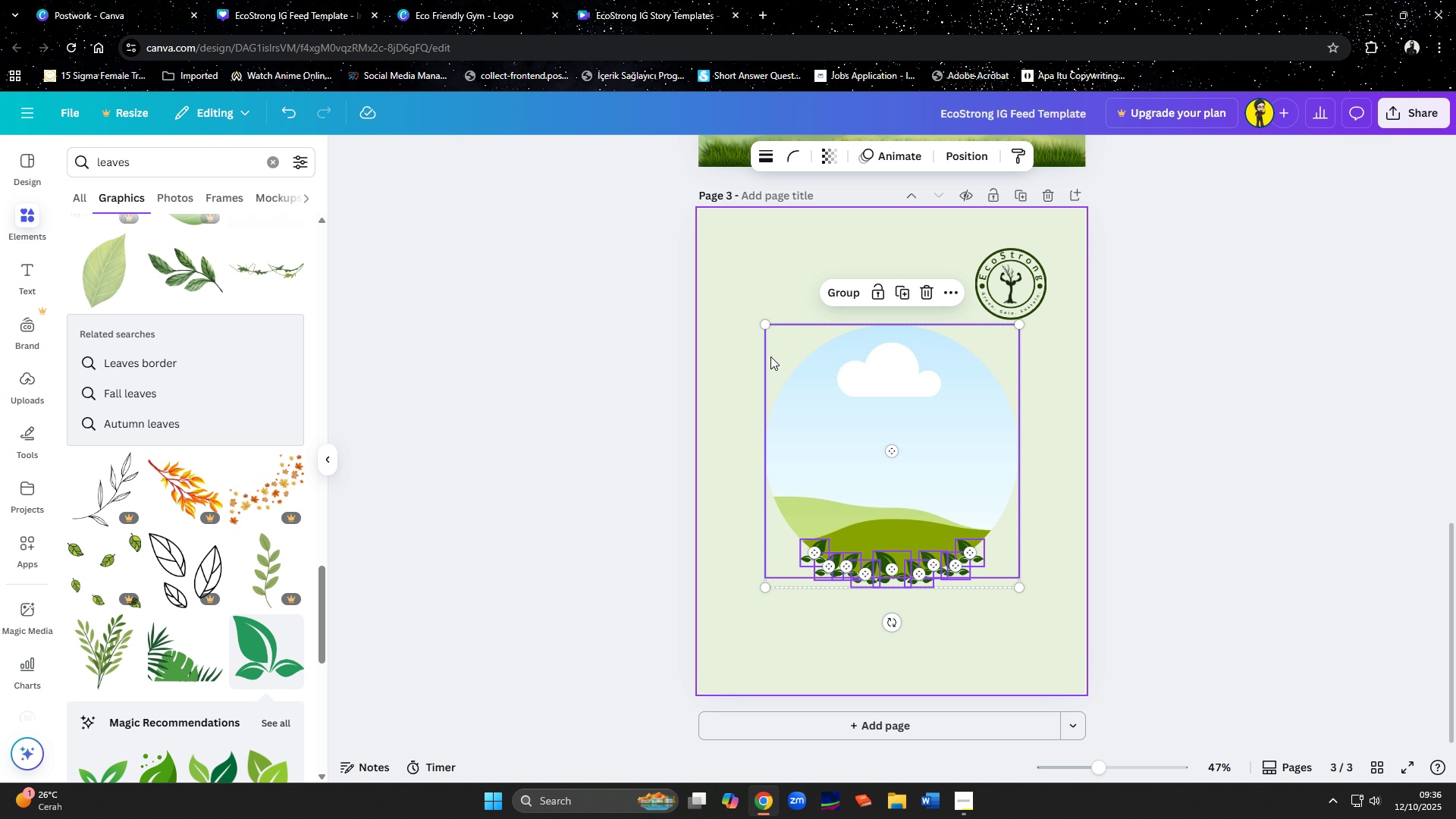 
left_click([836, 298])
 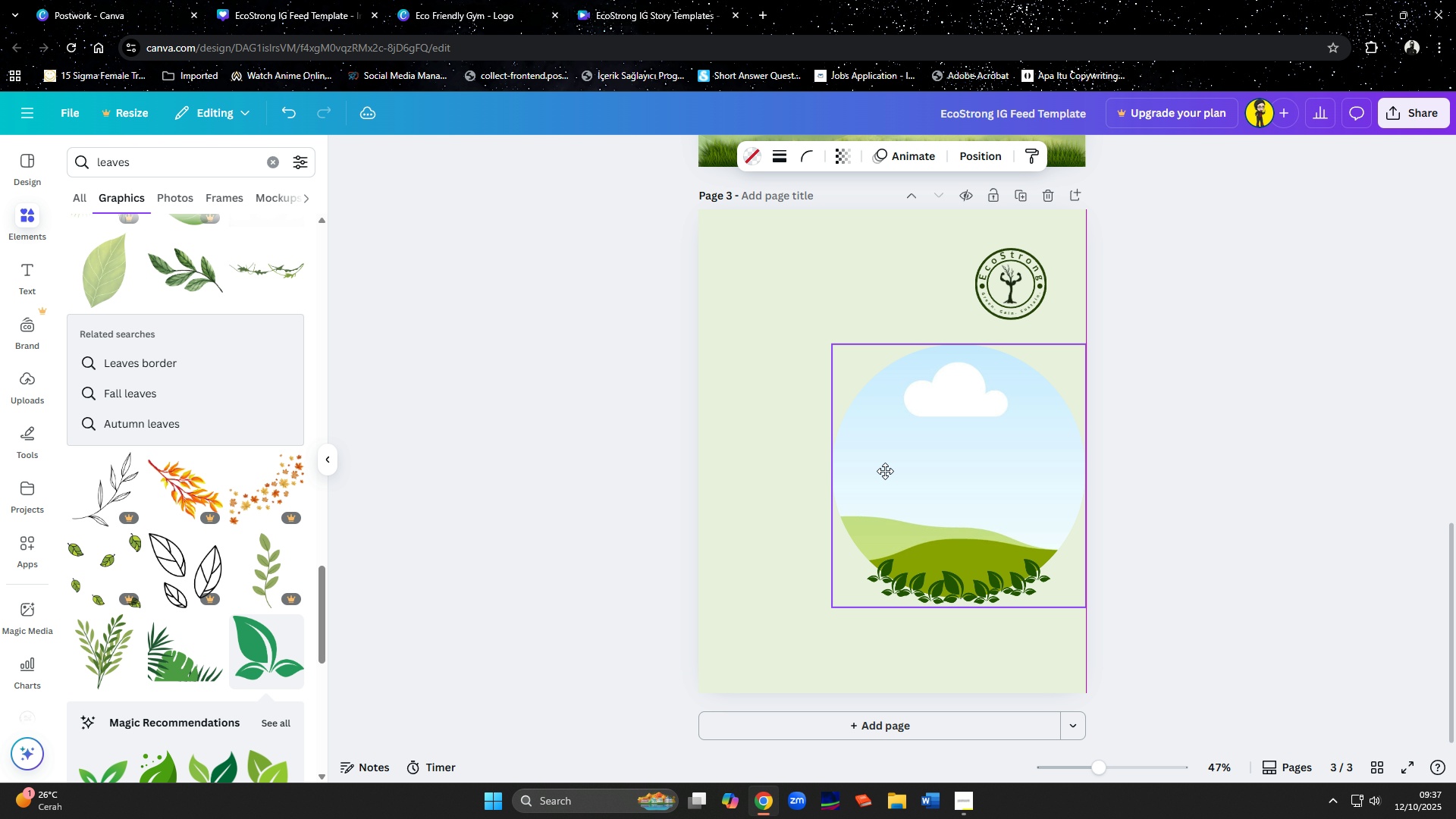 
wait(6.73)
 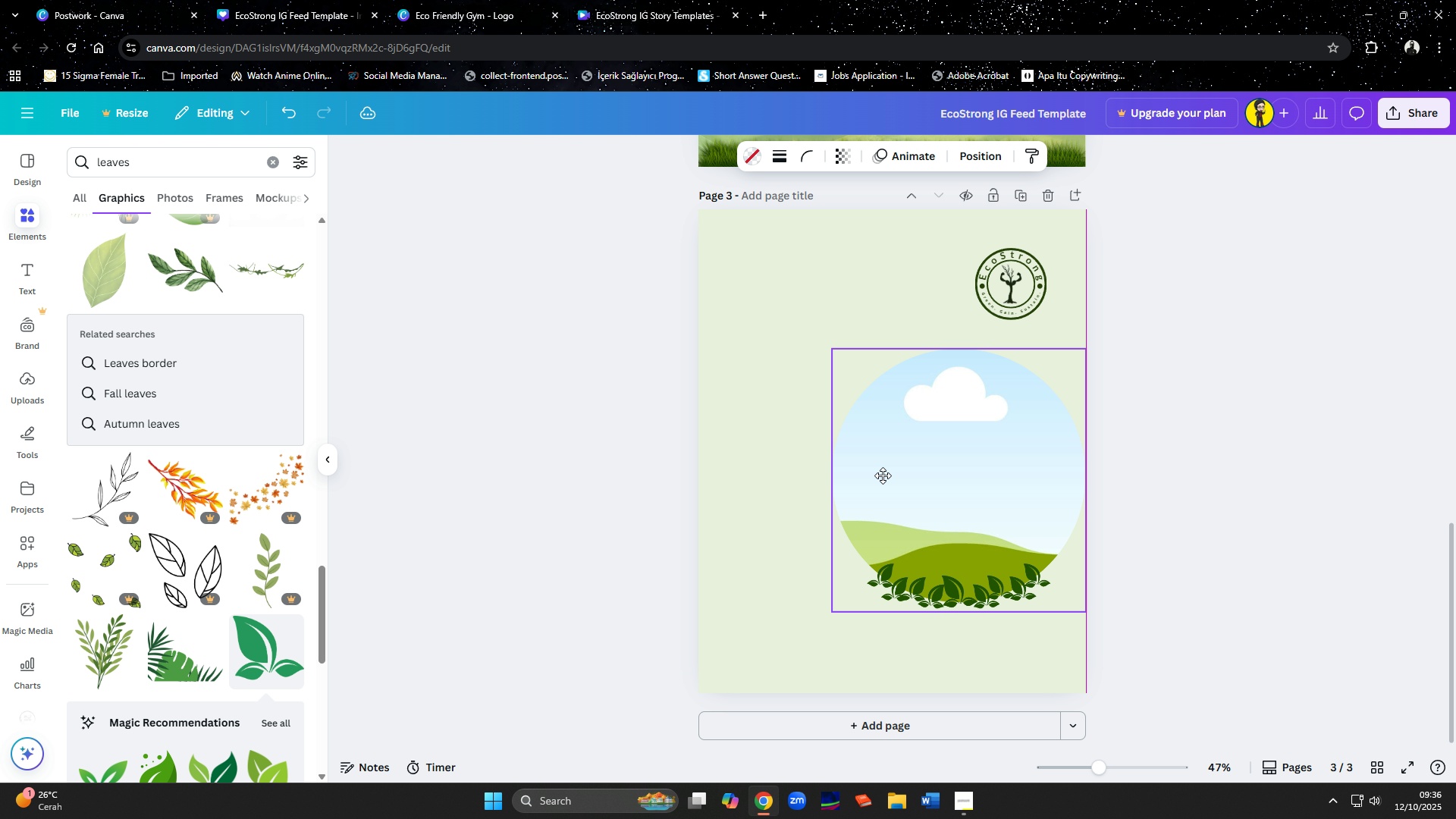 
left_click([746, 398])
 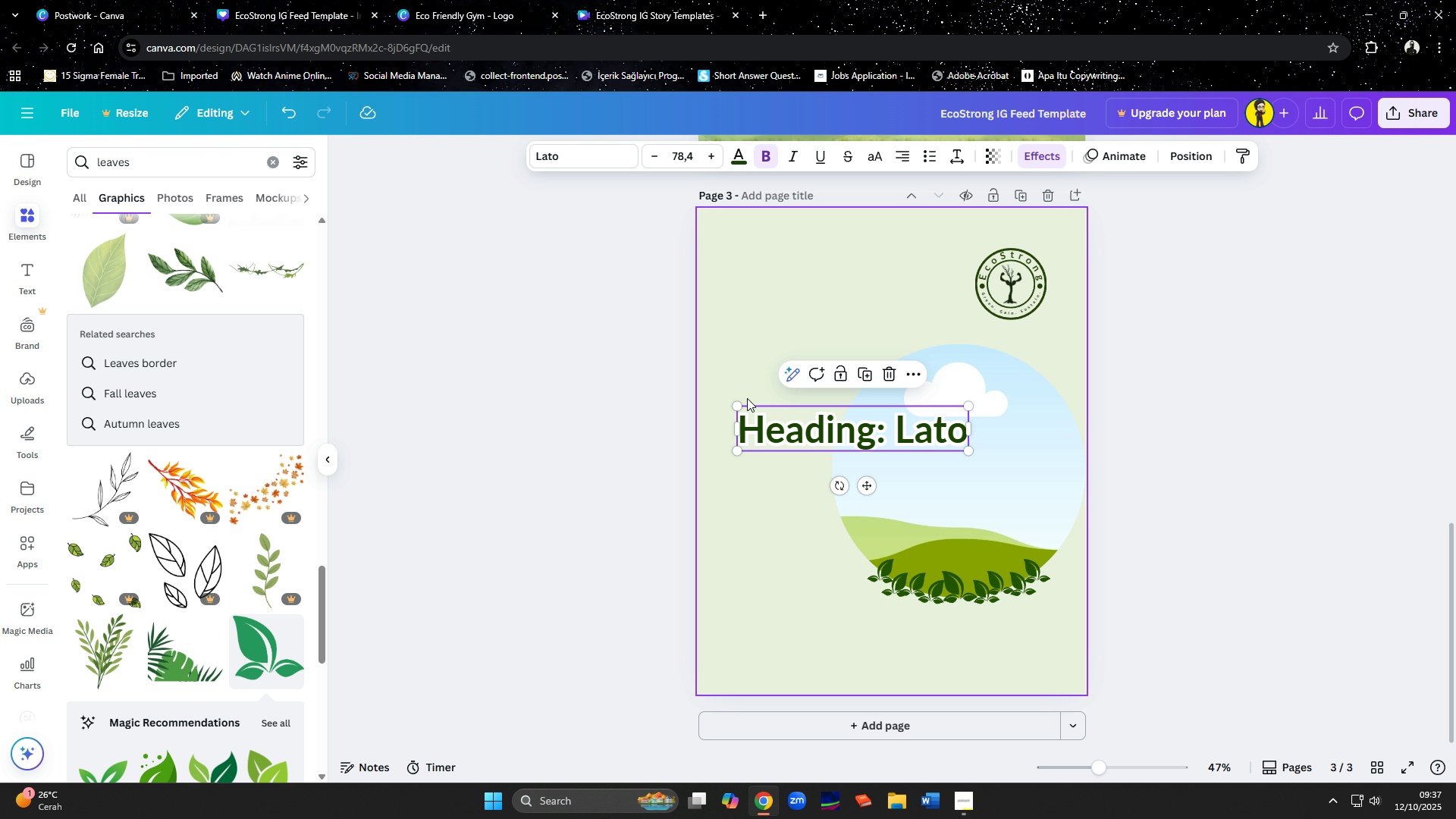 
key(Control+V)
 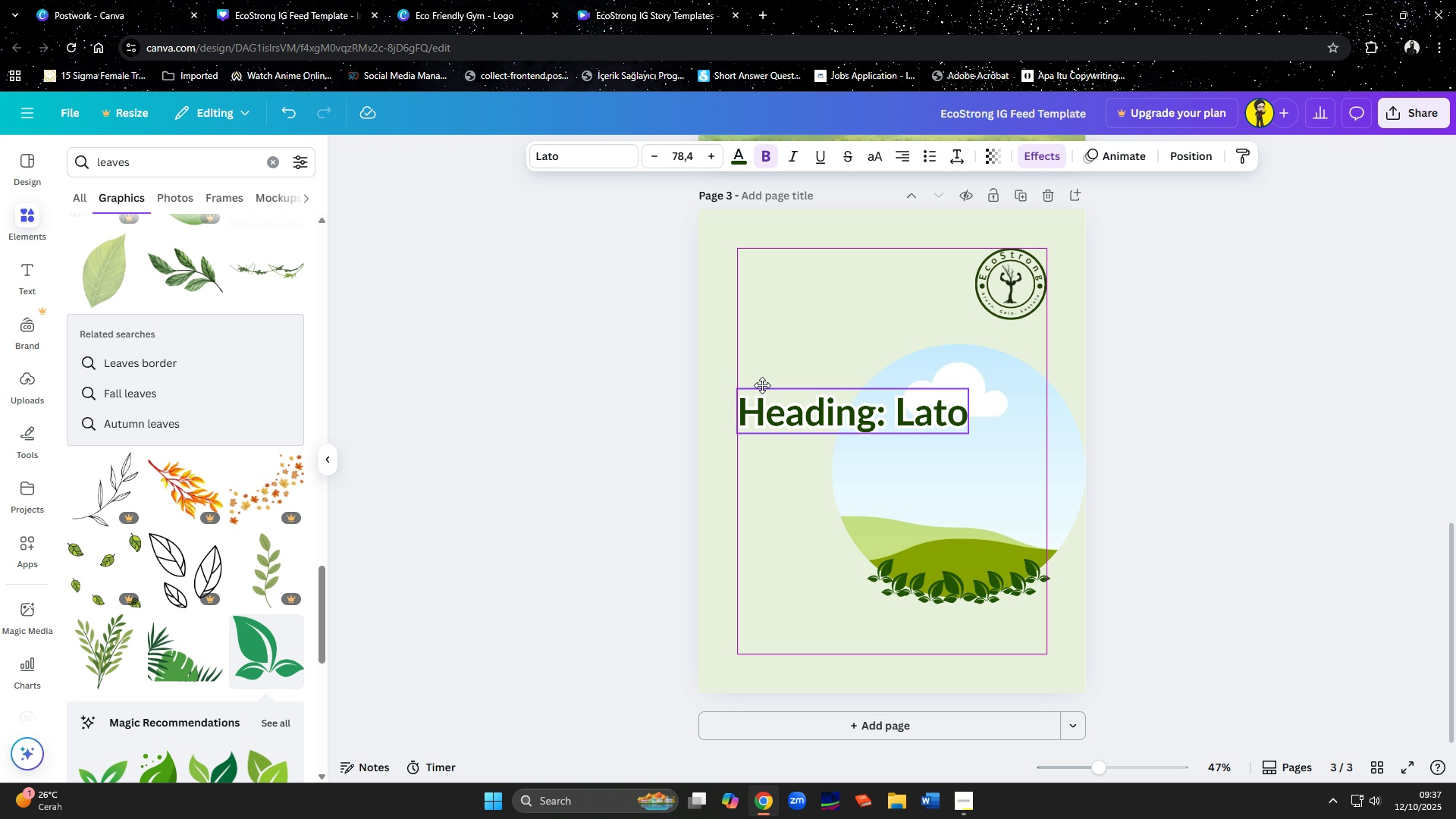 
mouse_move([780, 319])
 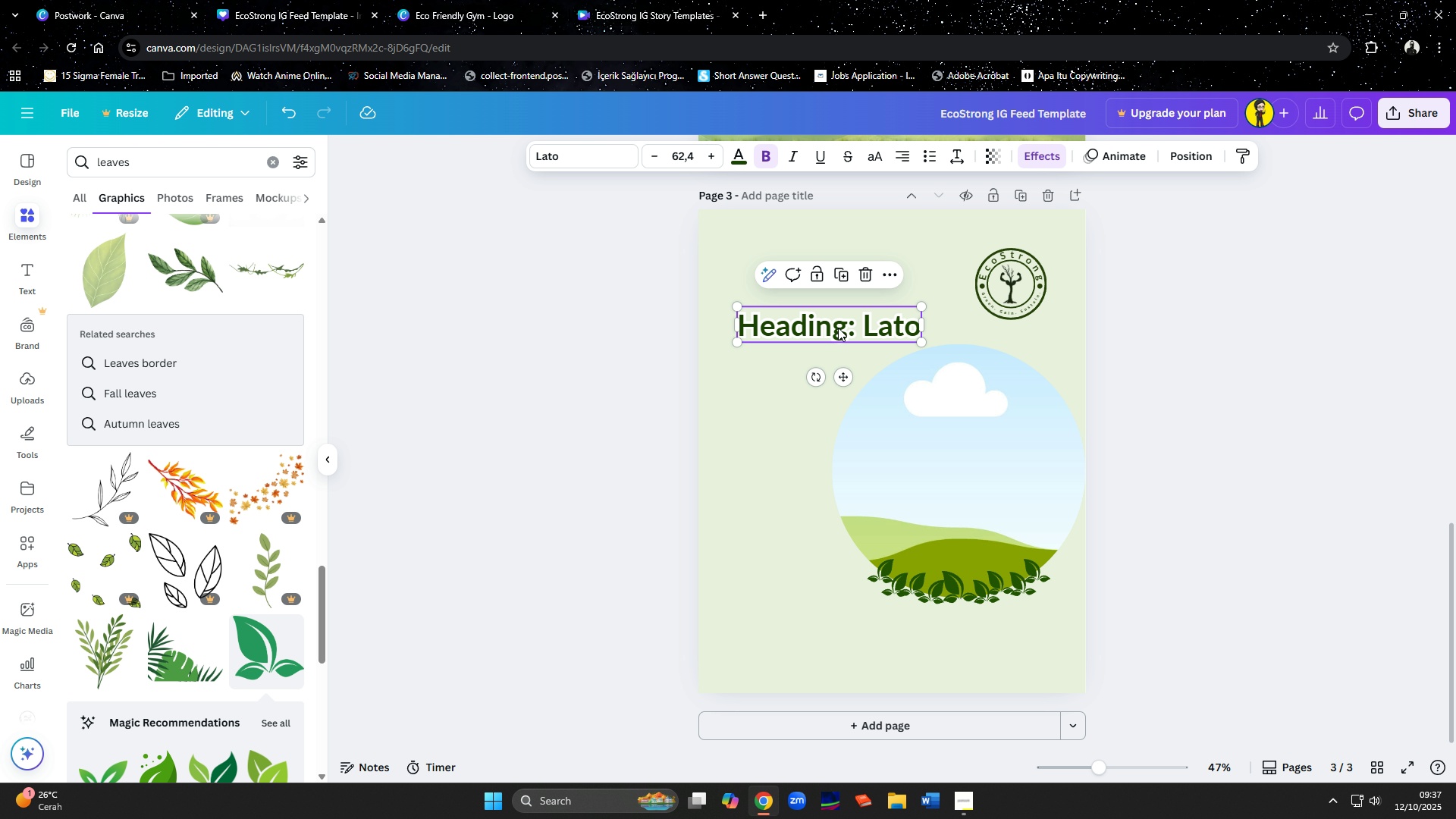 
mouse_move([818, 373])
 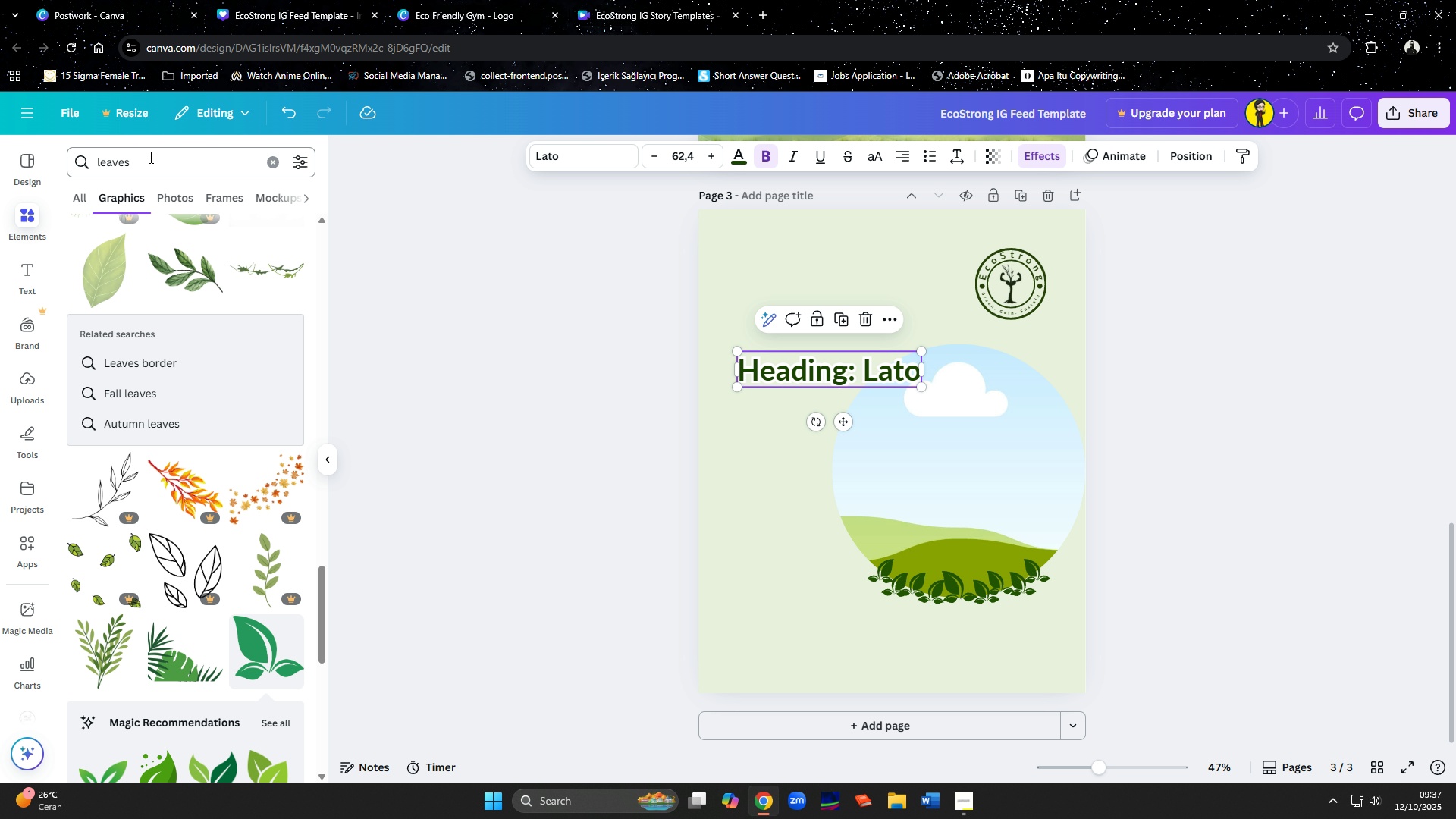 
left_click([149, 157])
 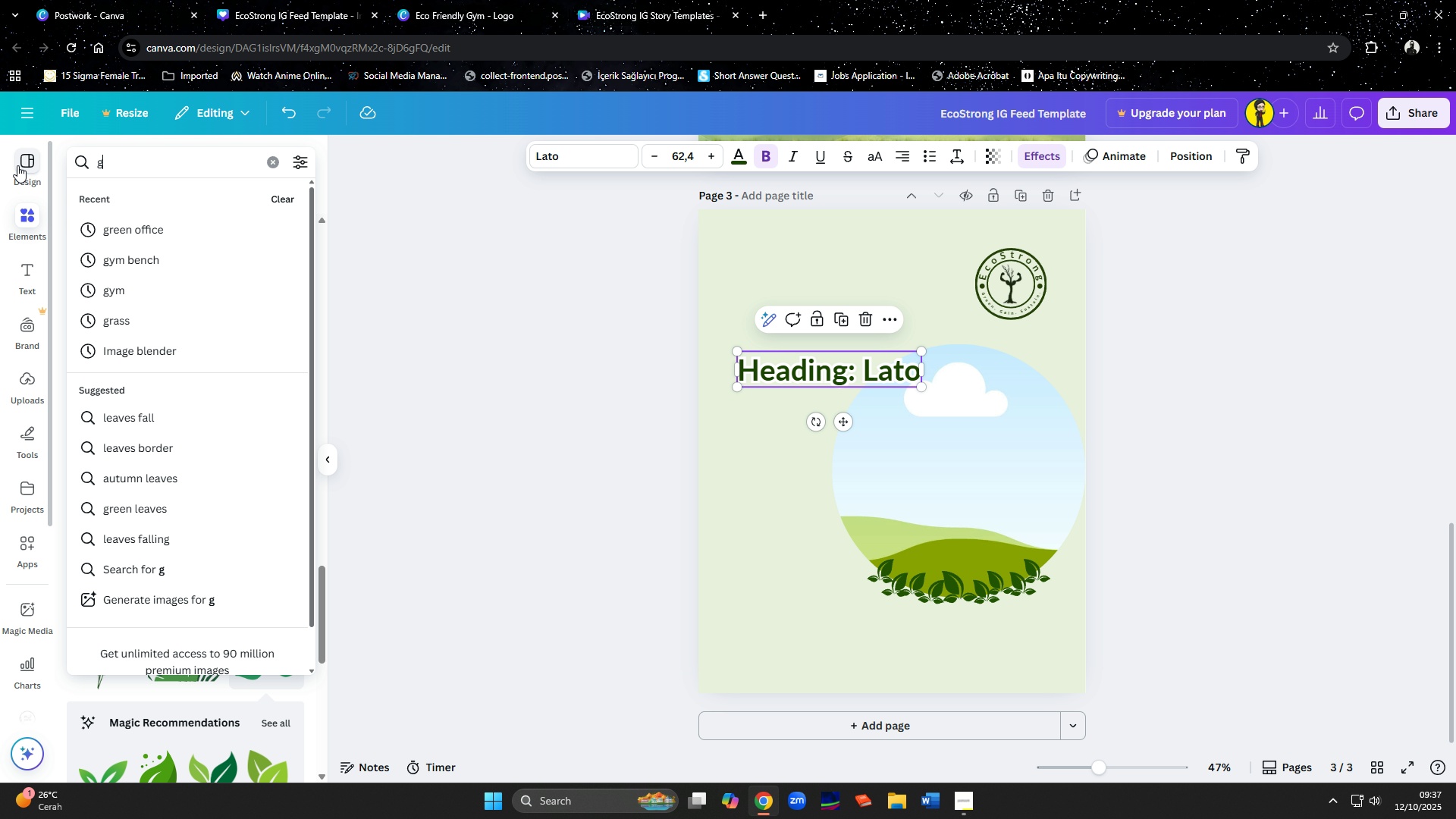 
type(gym)
 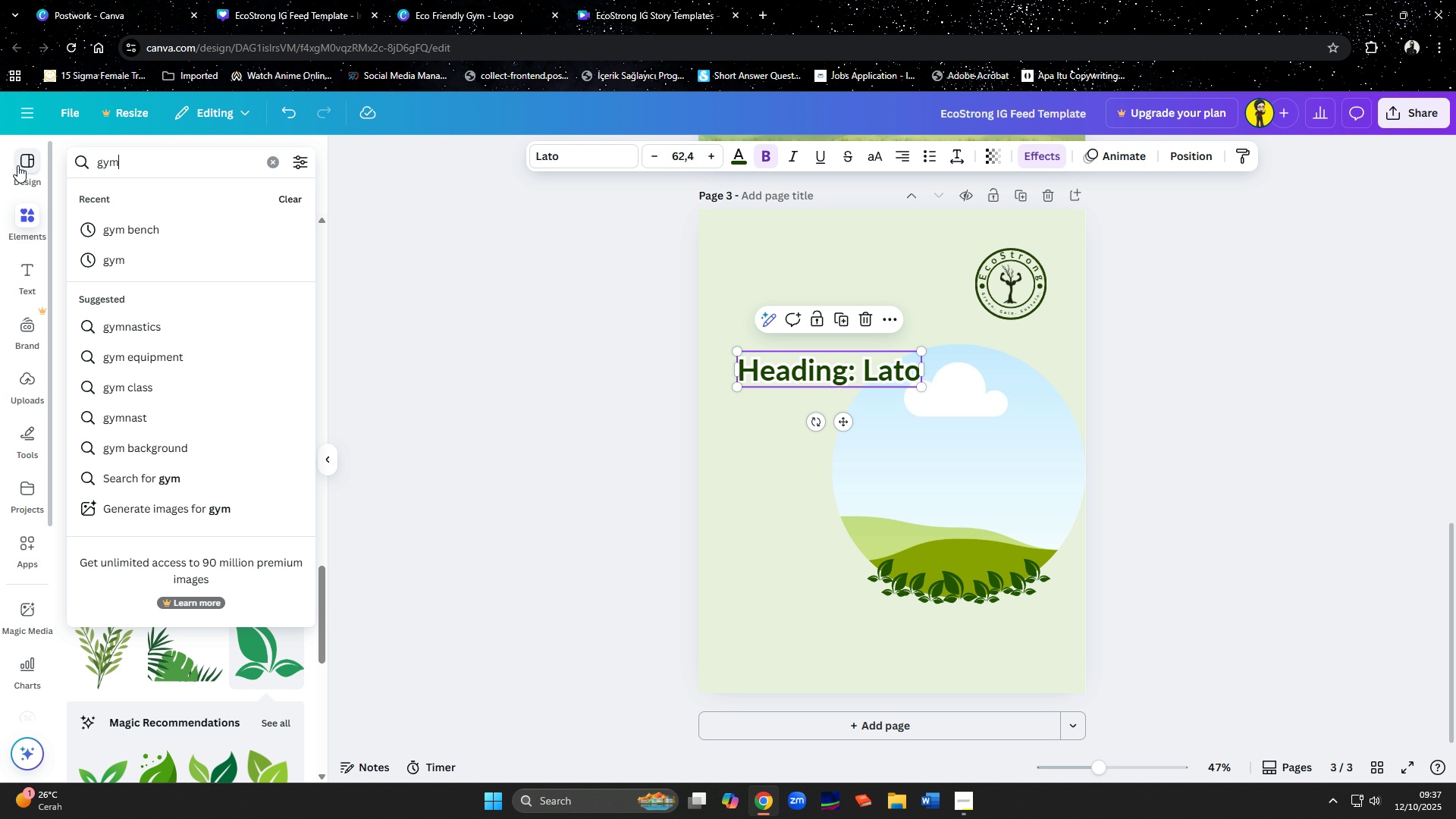 
key(Enter)
 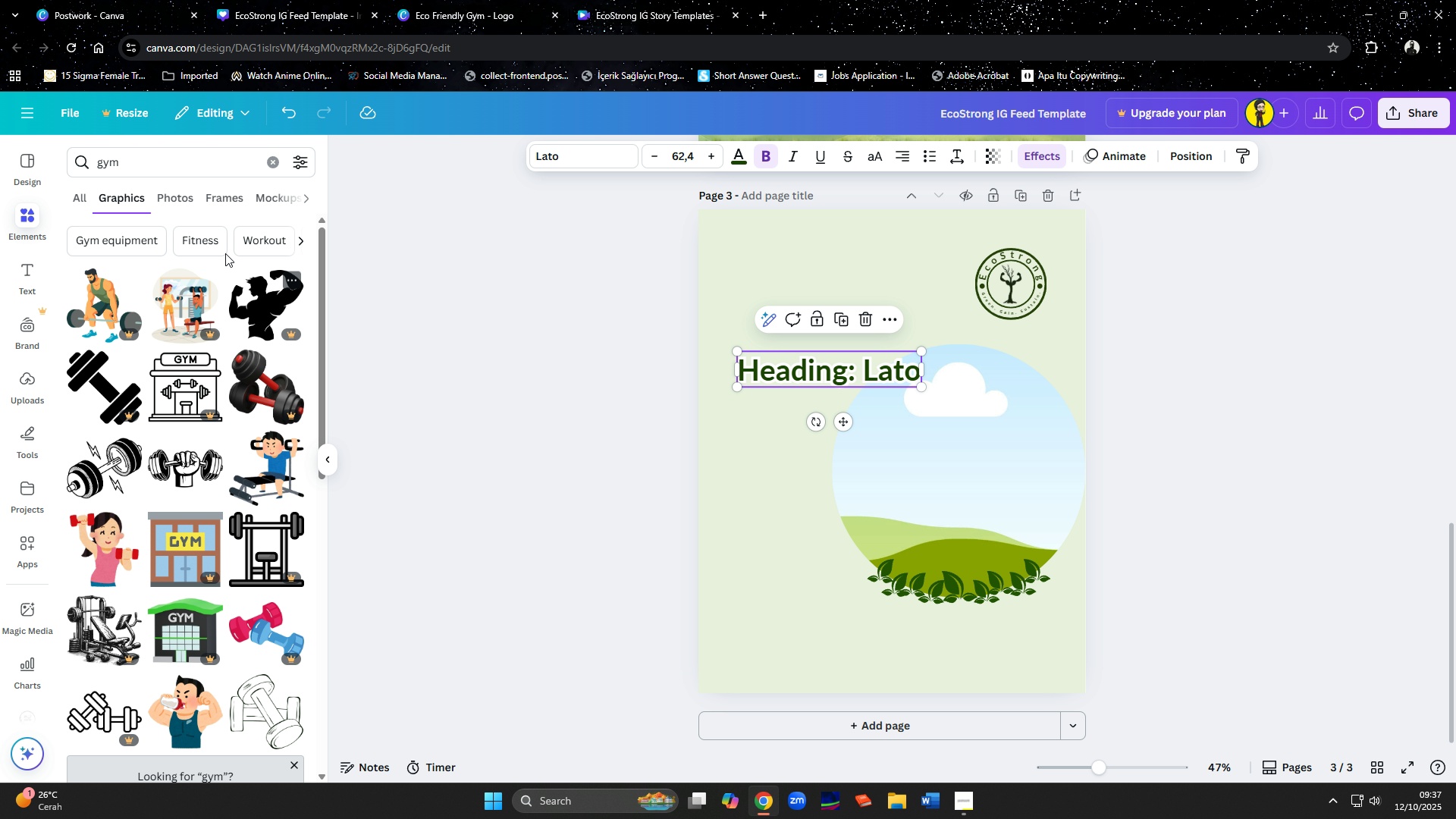 
left_click([193, 193])
 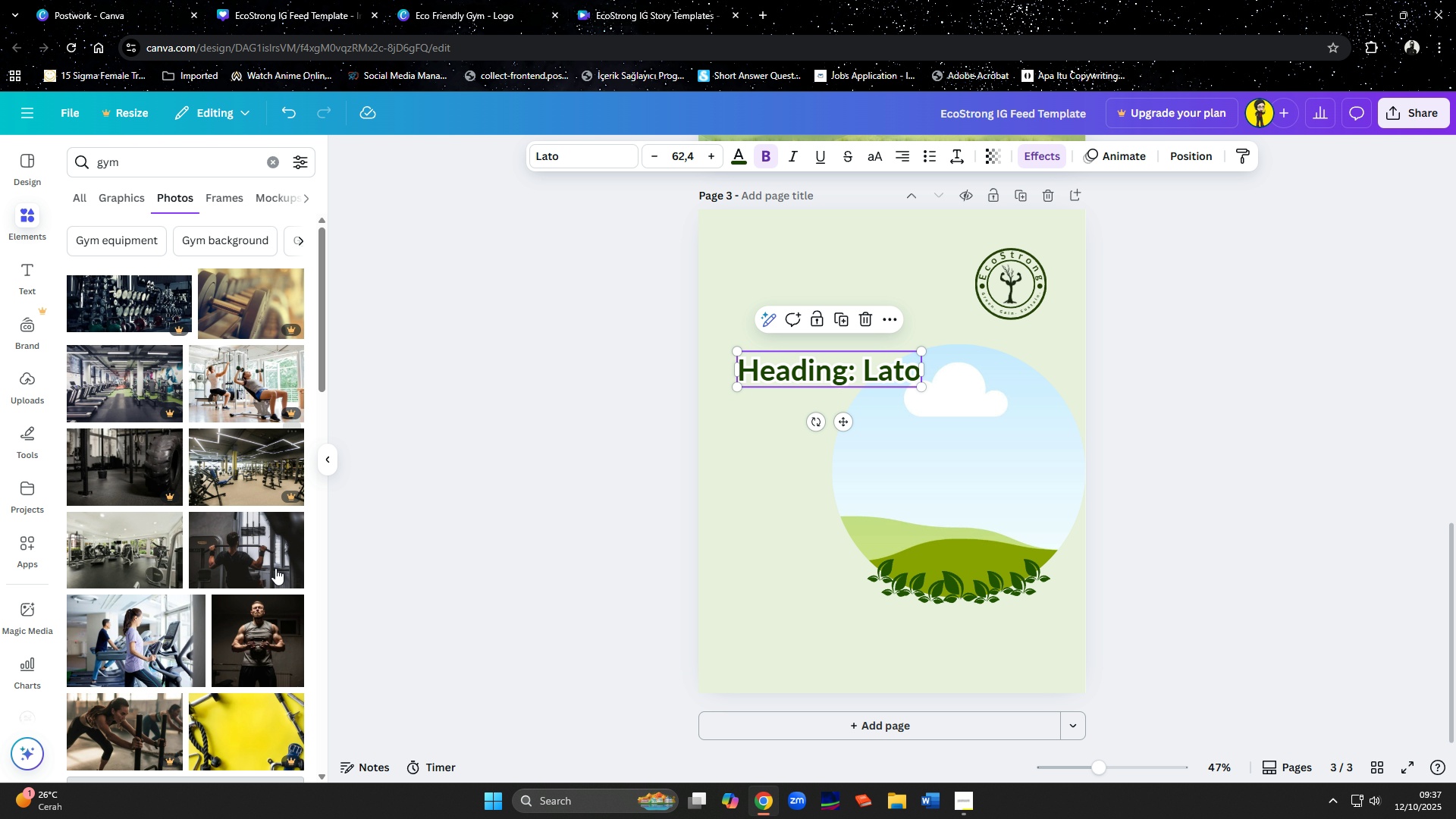 
scroll: coordinate [255, 604], scroll_direction: down, amount: 3.0
 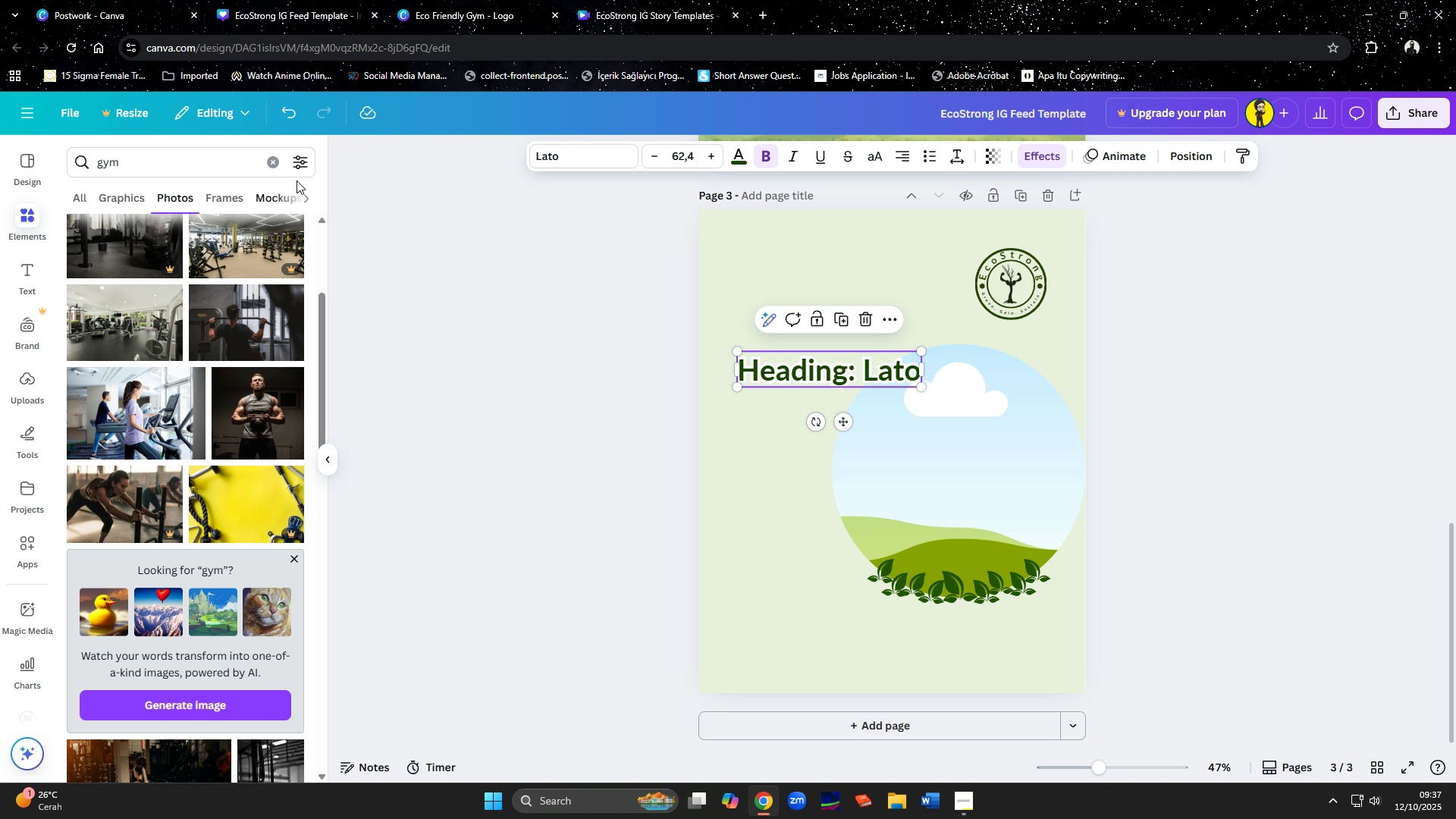 
left_click([298, 168])
 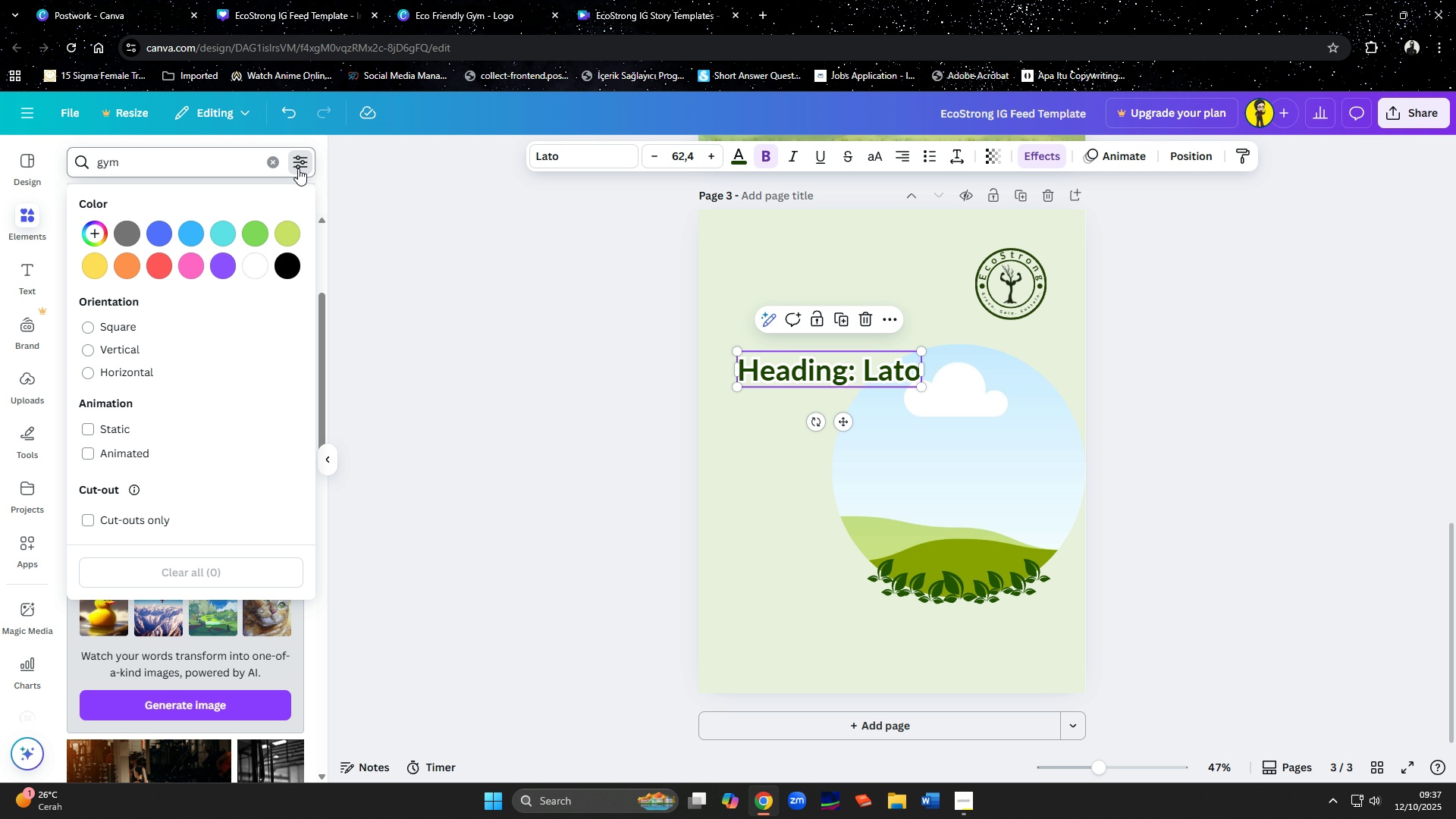 
left_click([298, 168])
 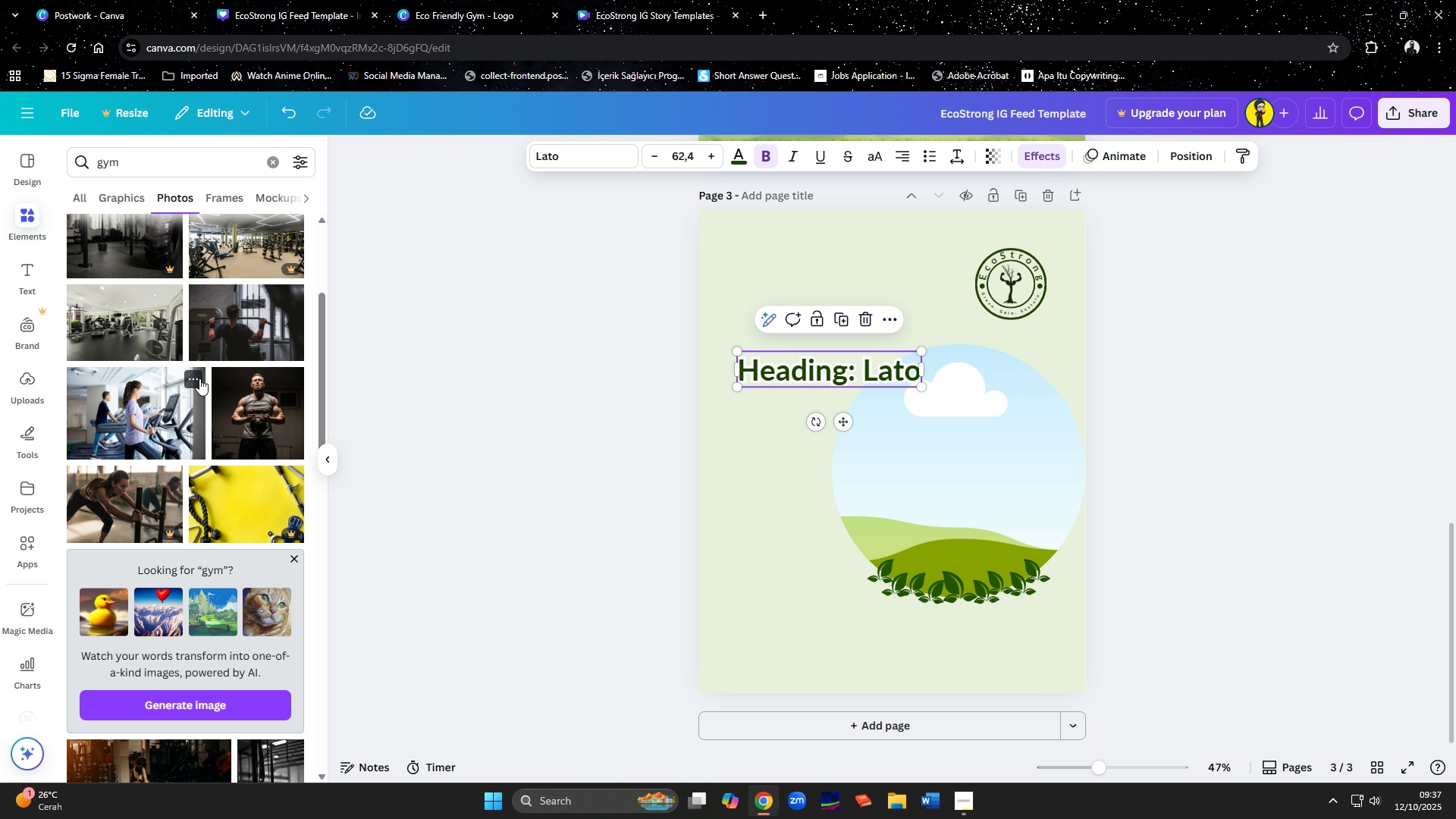 
scroll: coordinate [199, 383], scroll_direction: down, amount: 15.0
 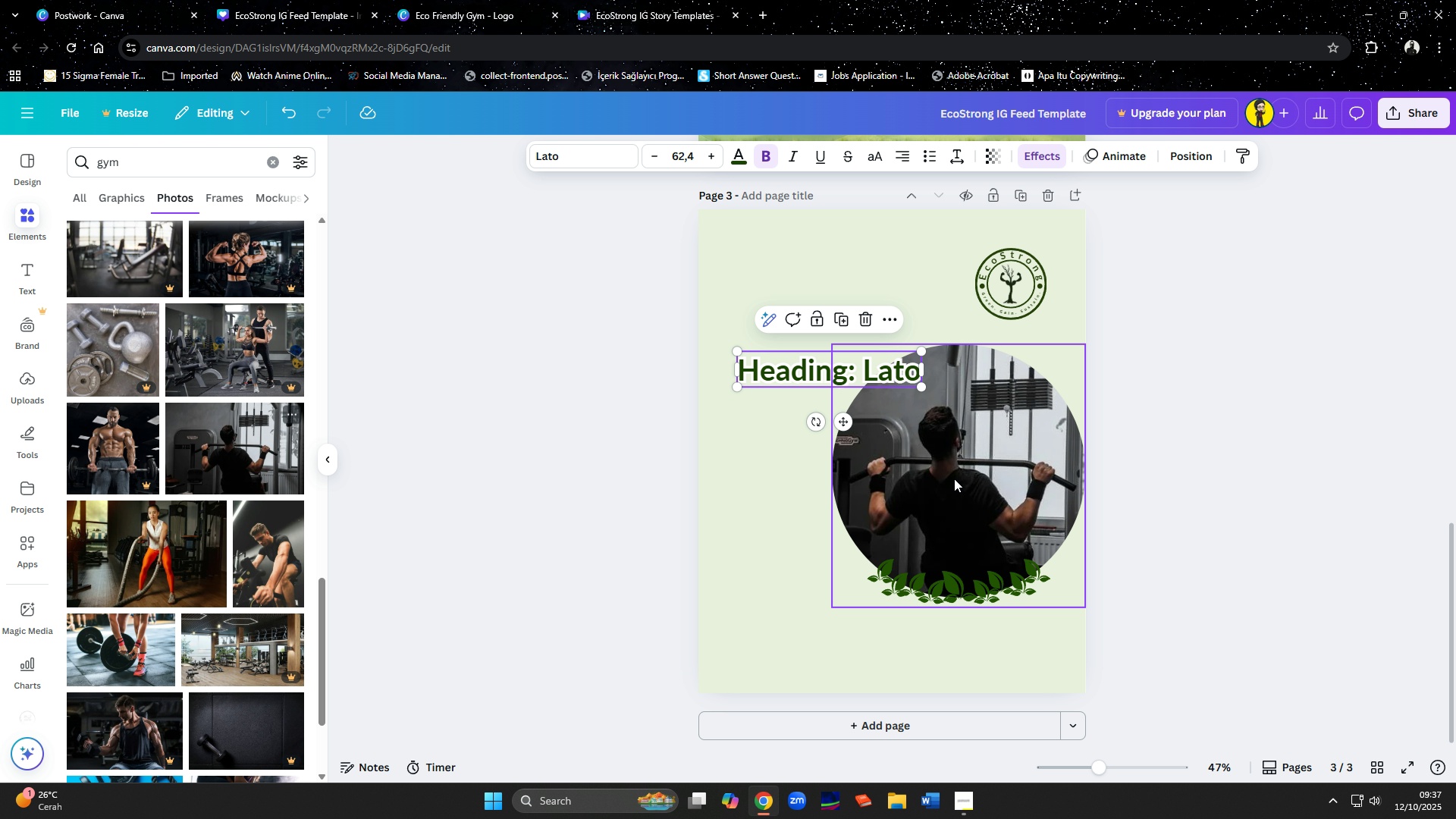 
wait(6.31)
 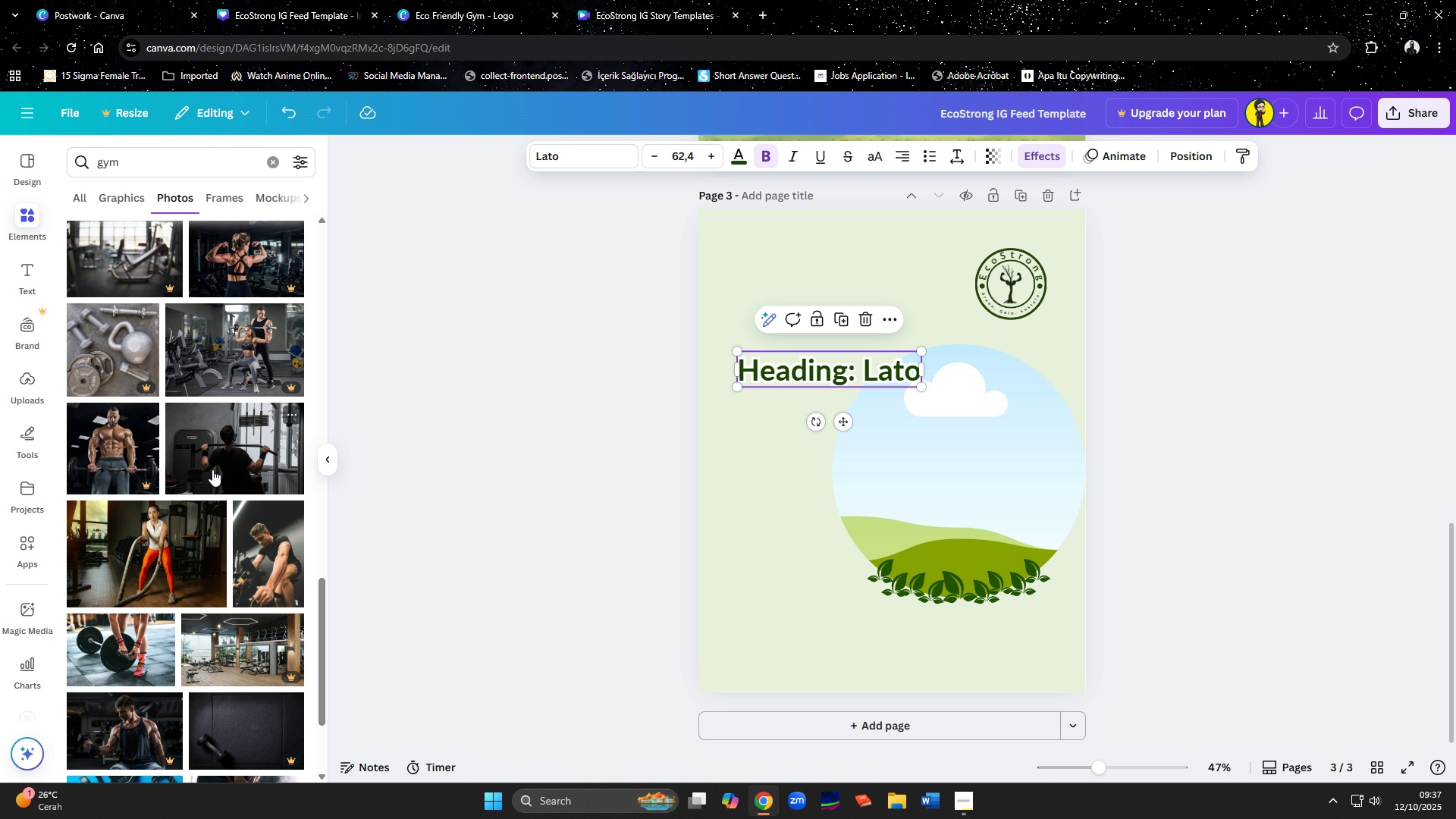 
double_click([962, 465])
 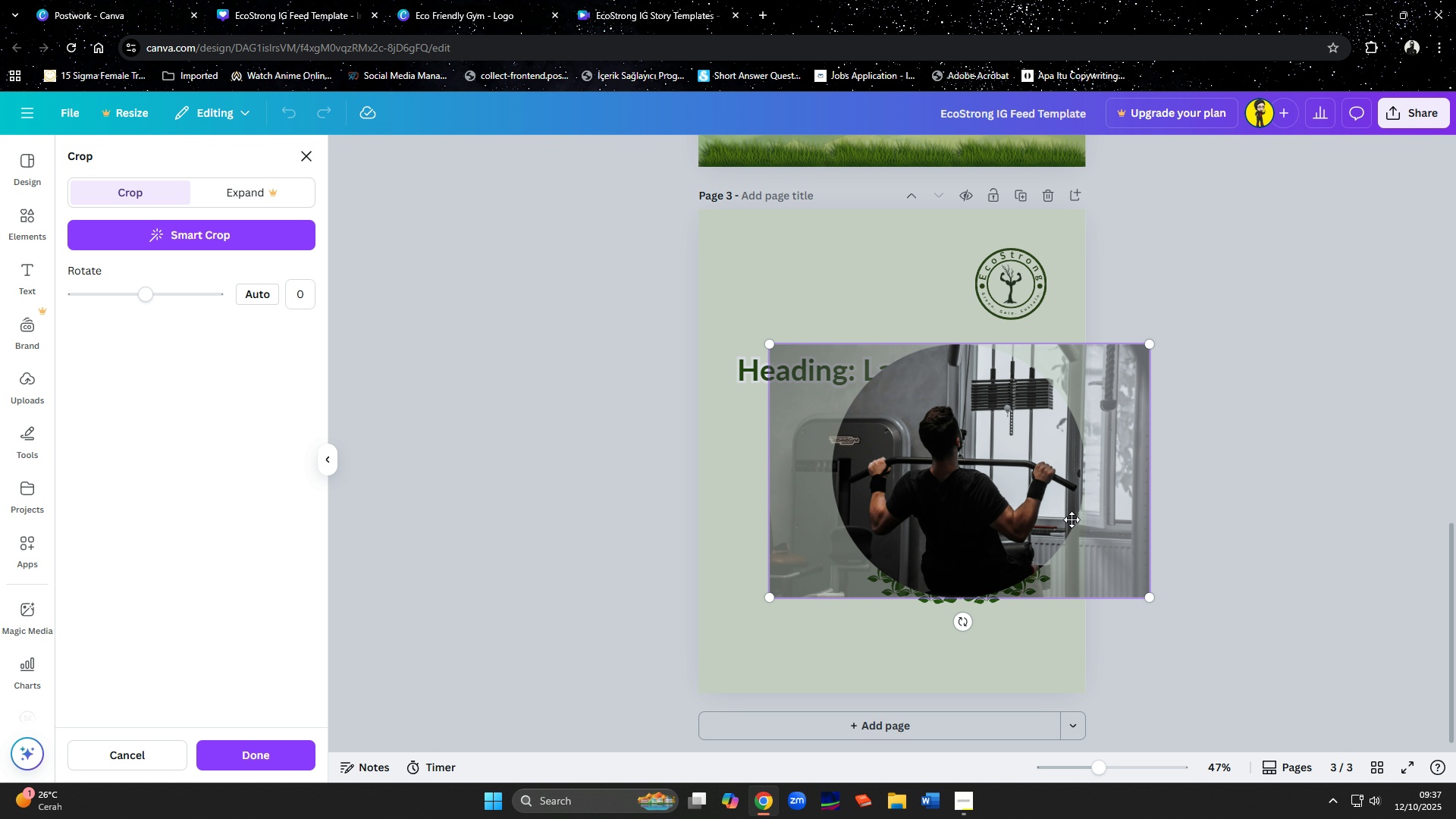 
left_click([1212, 590])
 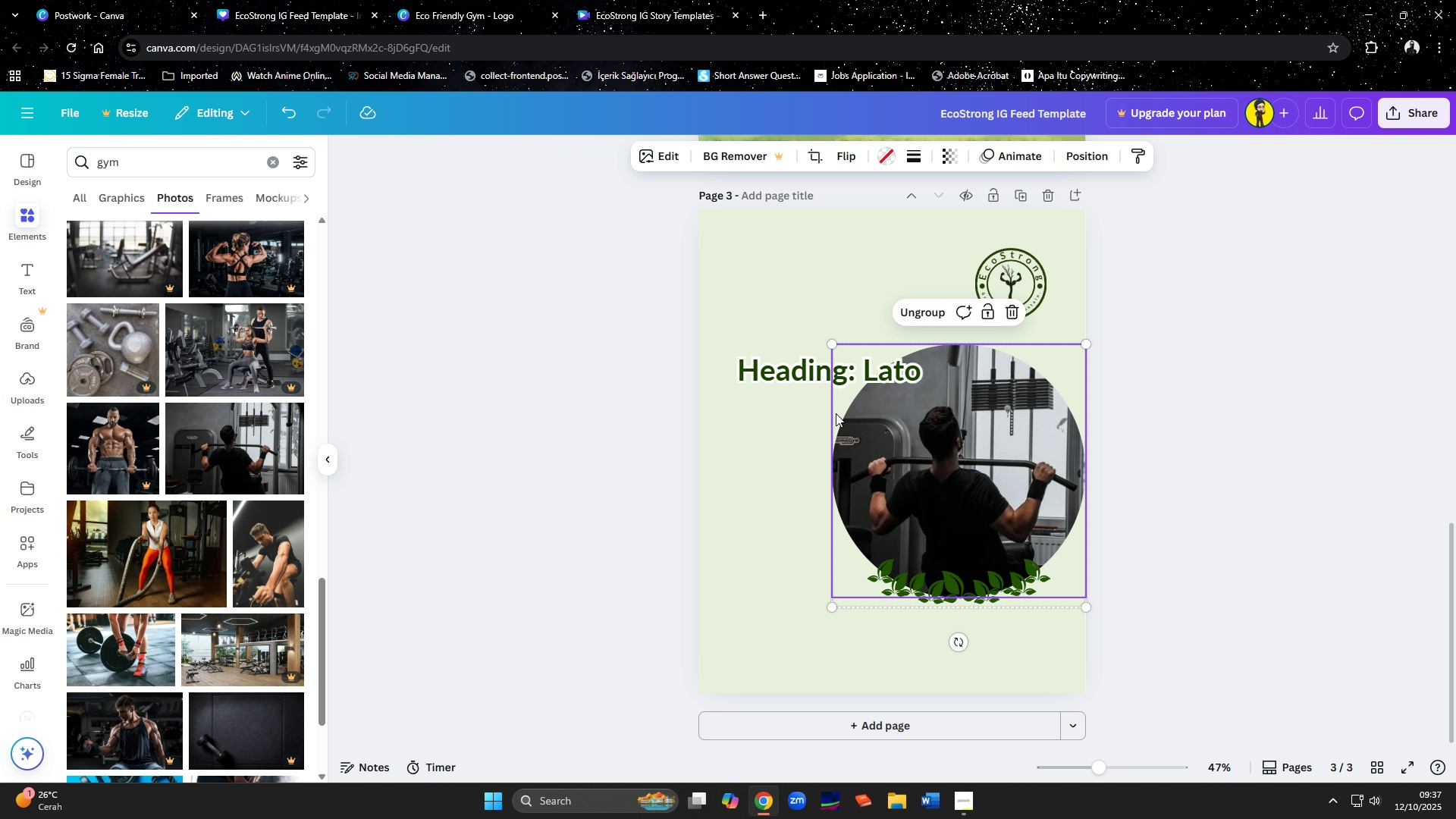 
left_click([789, 371])
 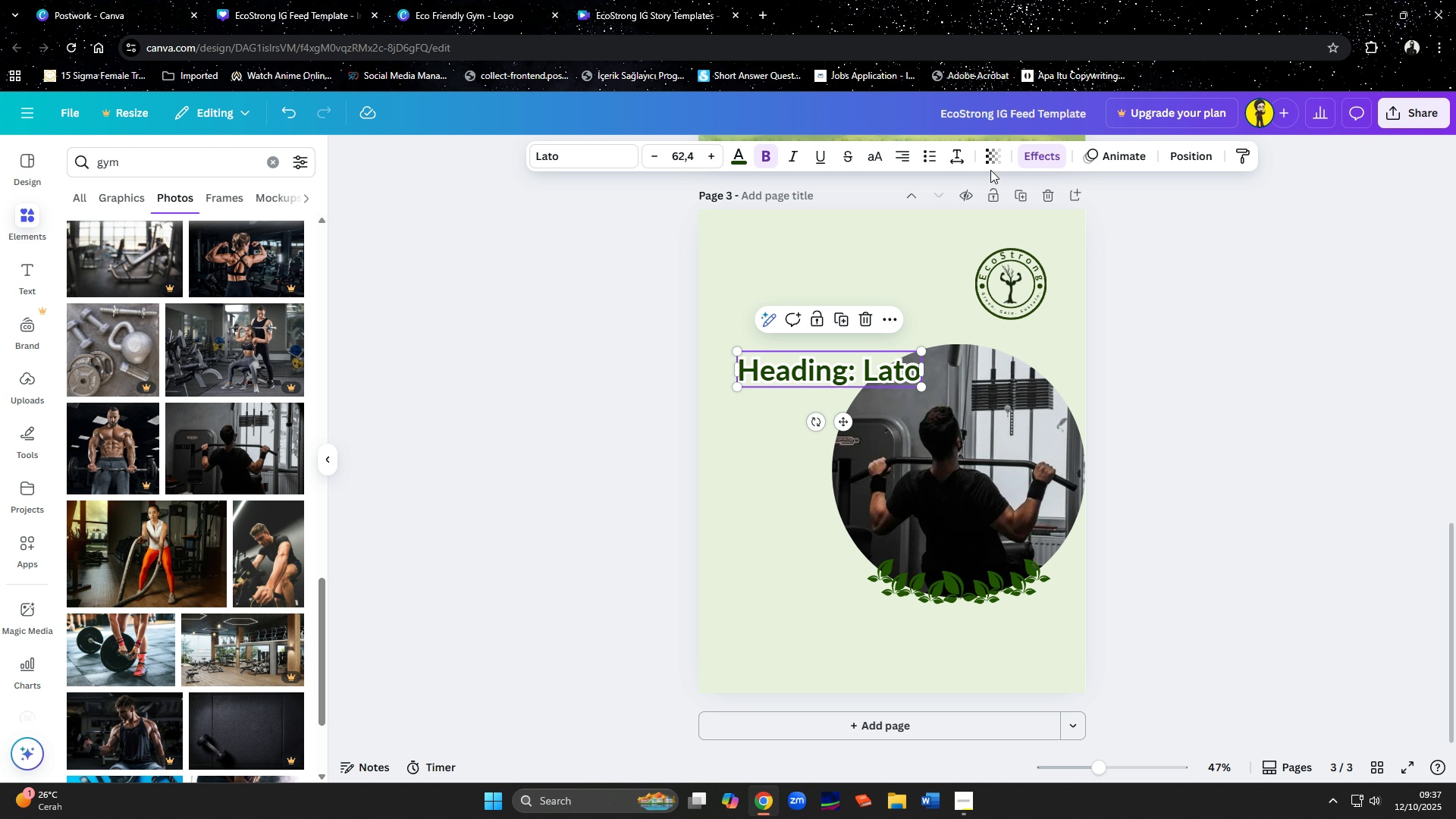 
mouse_move([767, 158])
 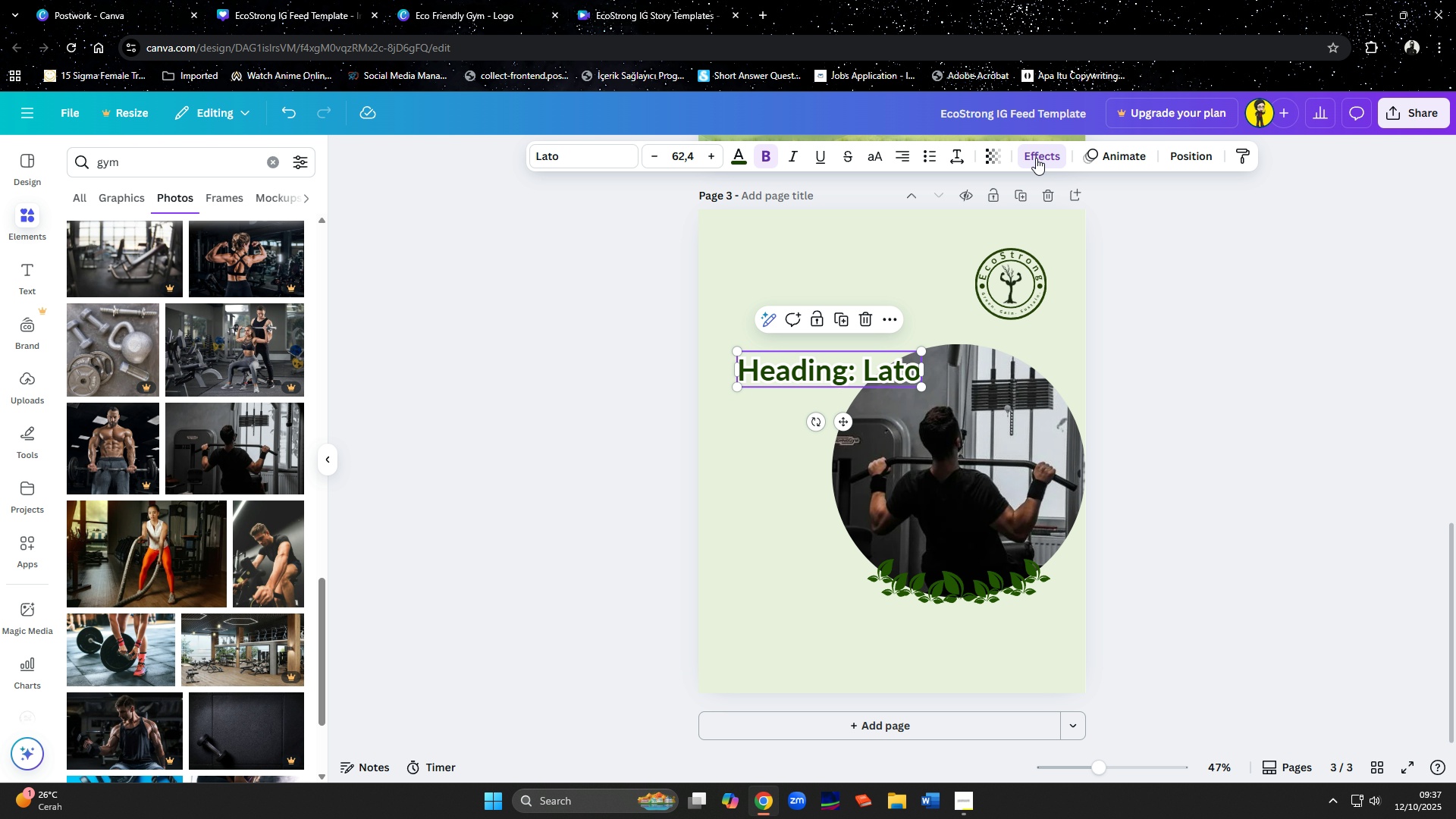 
left_click([1036, 158])
 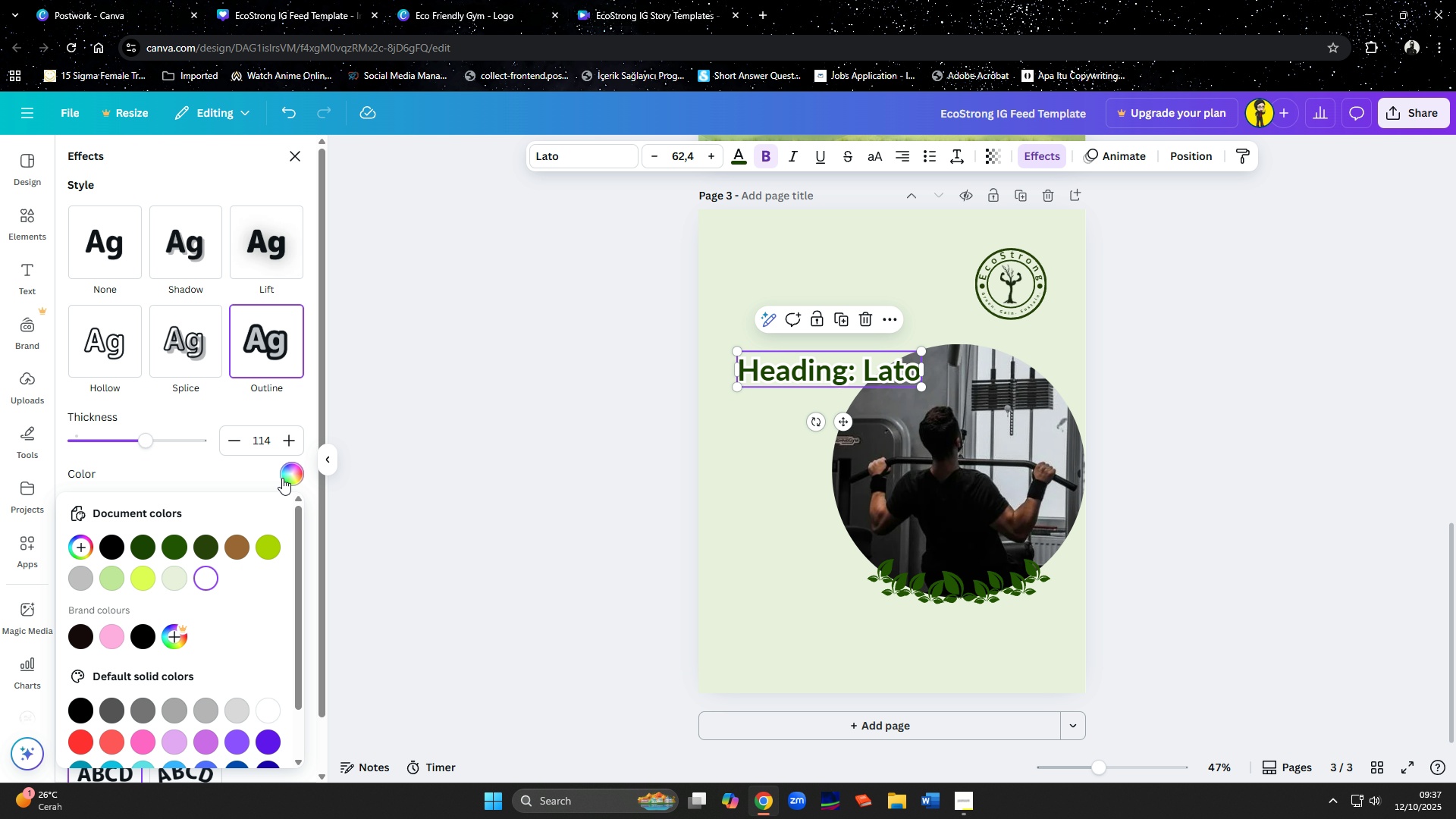 
left_click([209, 576])
 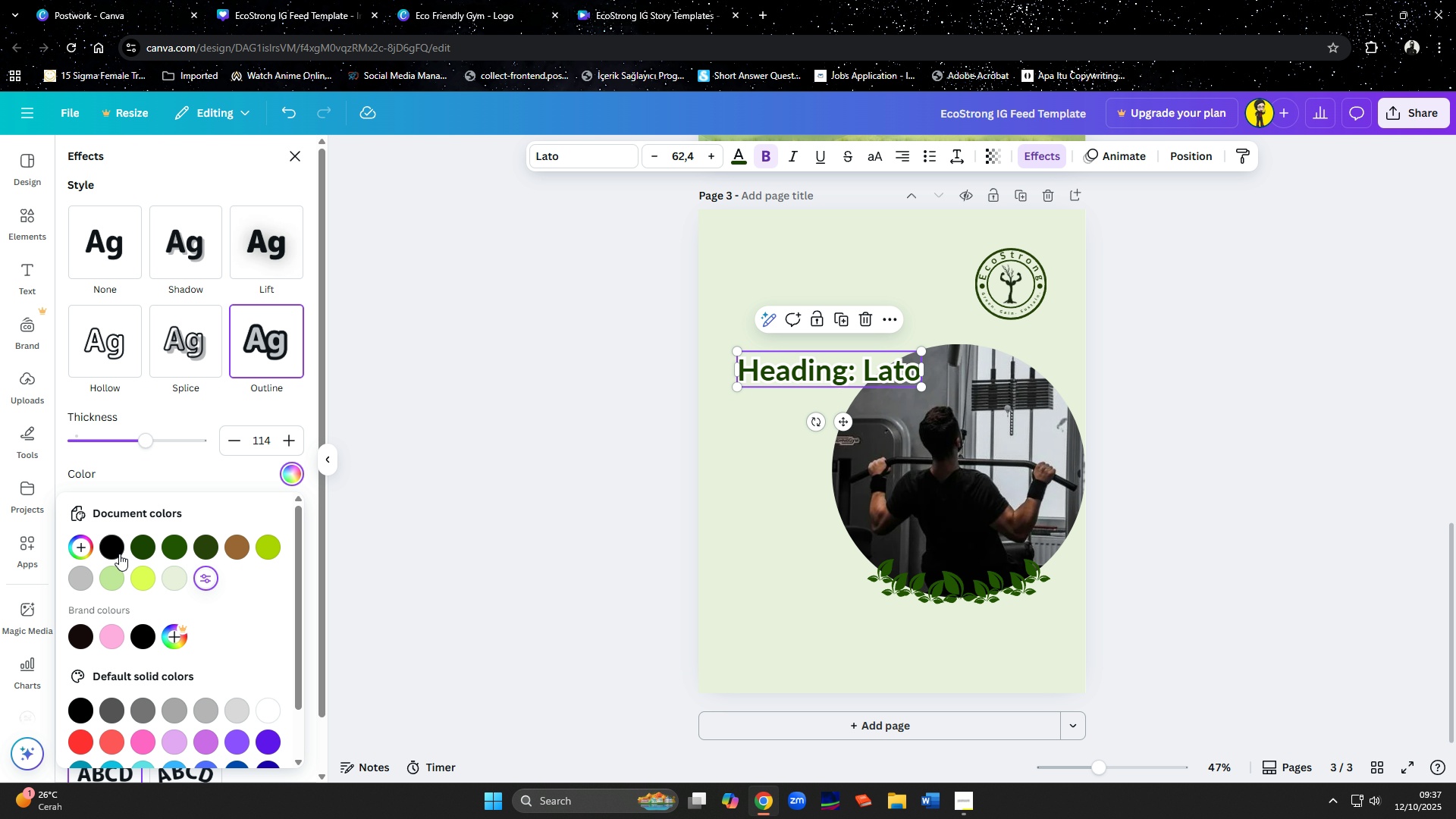 
left_click([117, 554])
 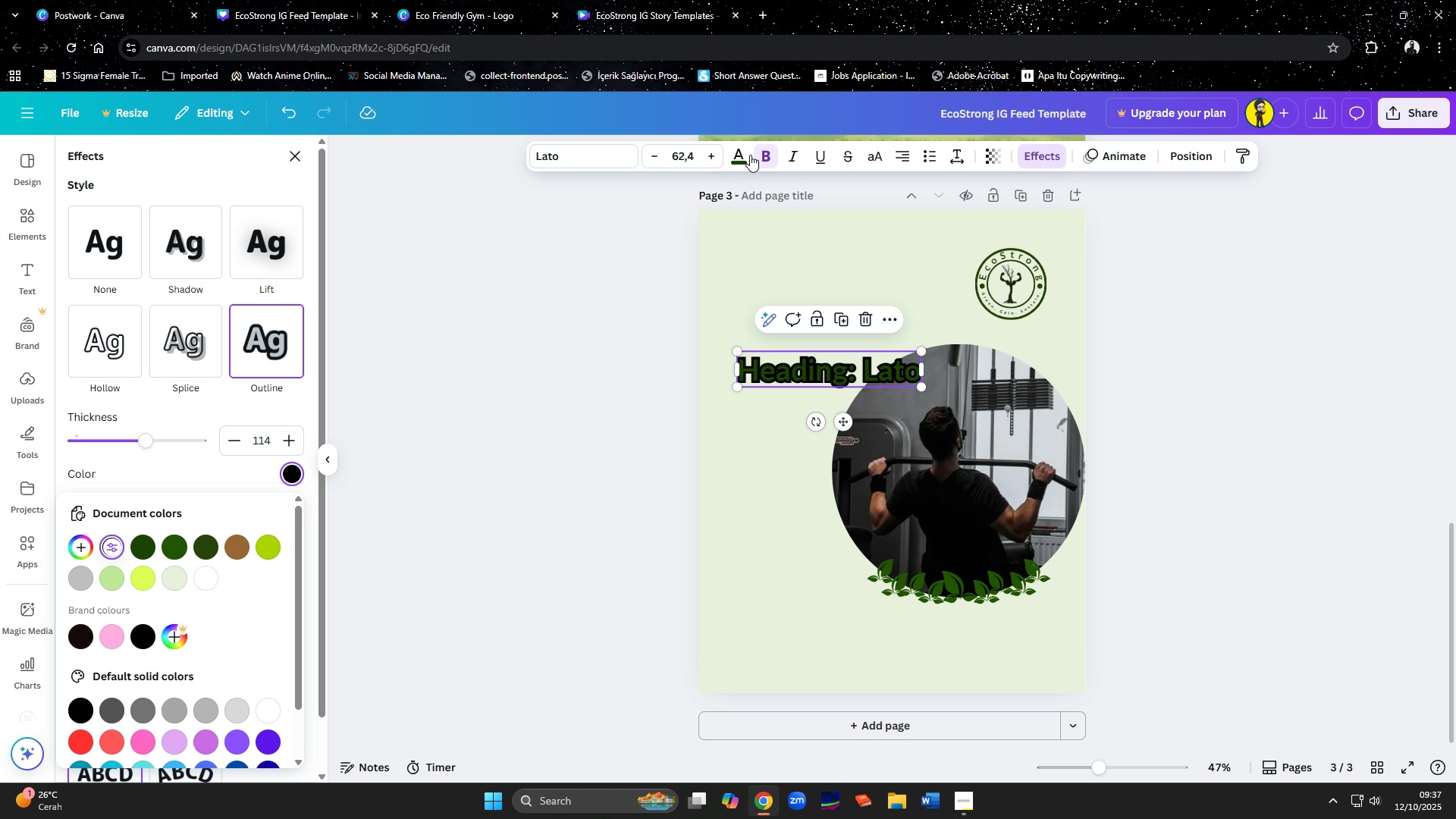 
left_click([742, 157])
 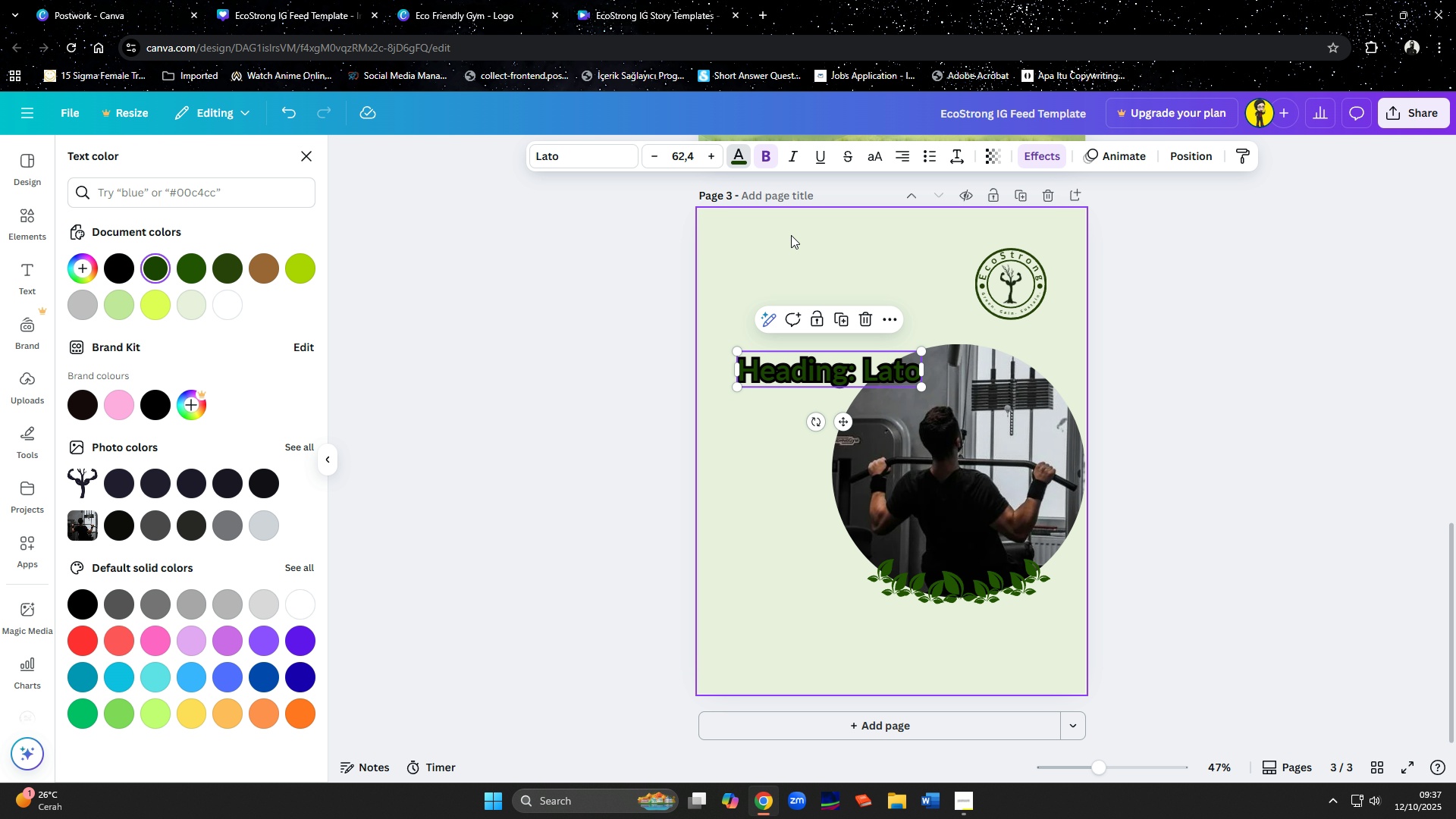 
wait(5.13)
 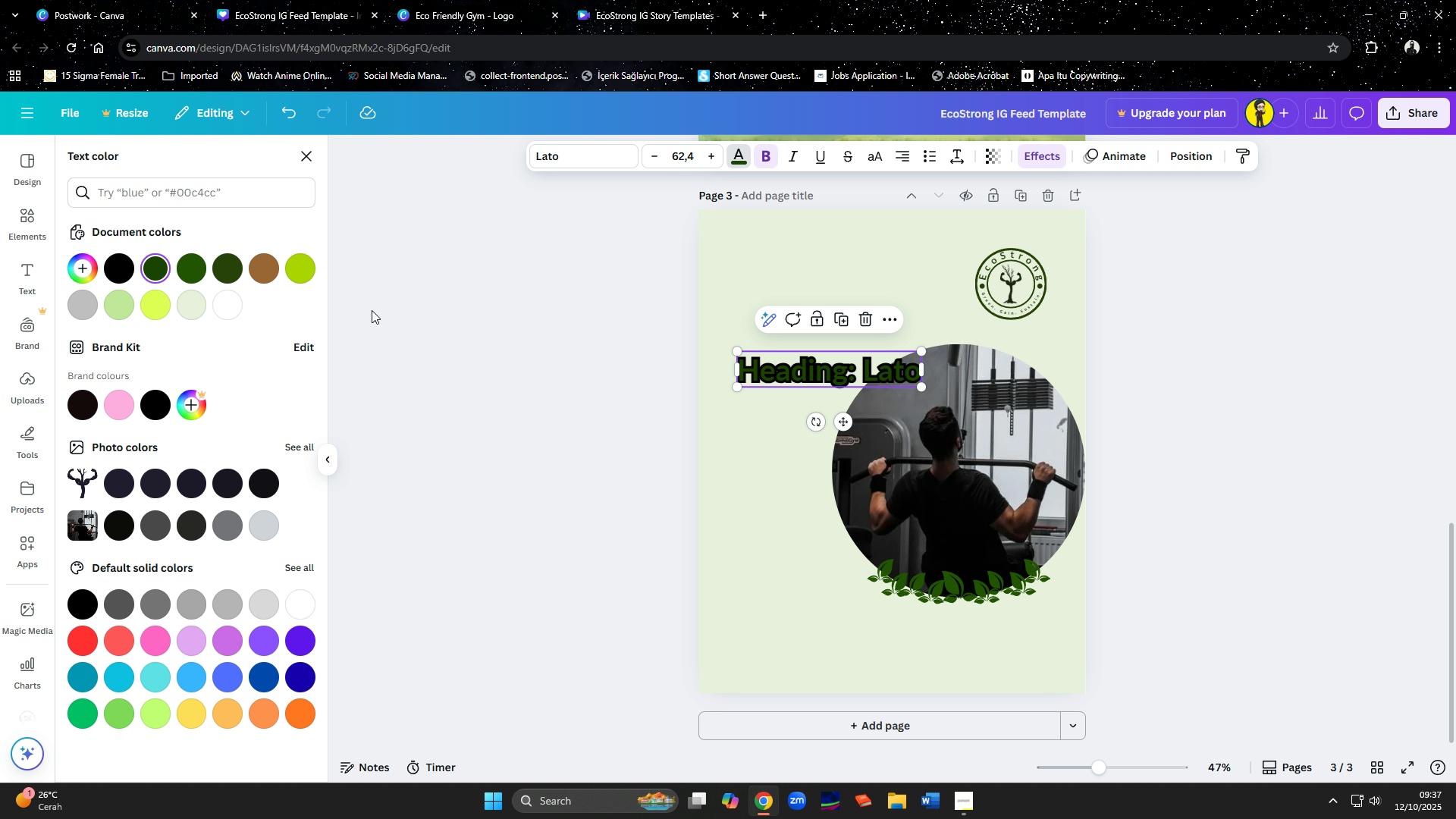 
left_click([1056, 160])
 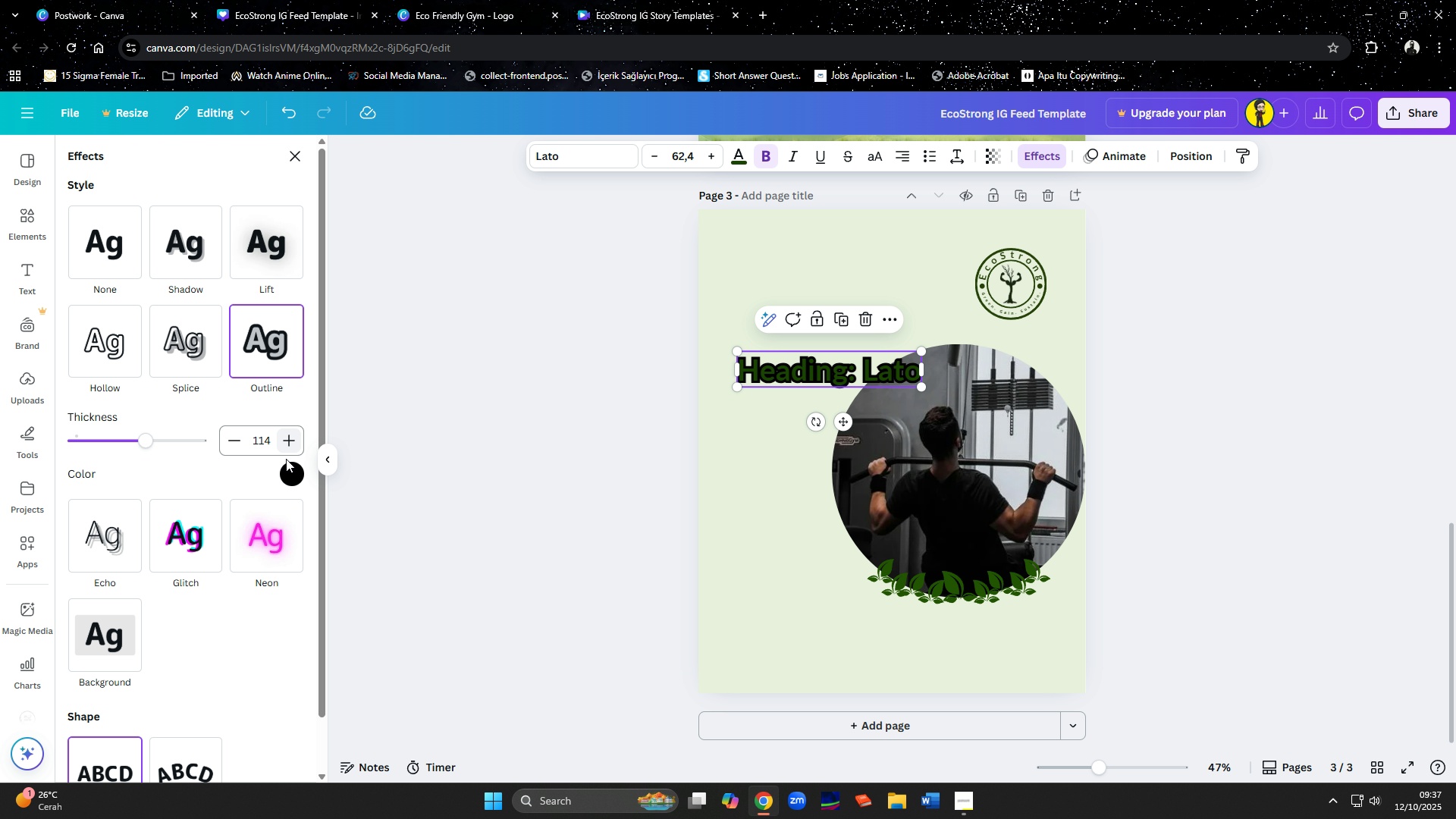 
left_click([289, 471])
 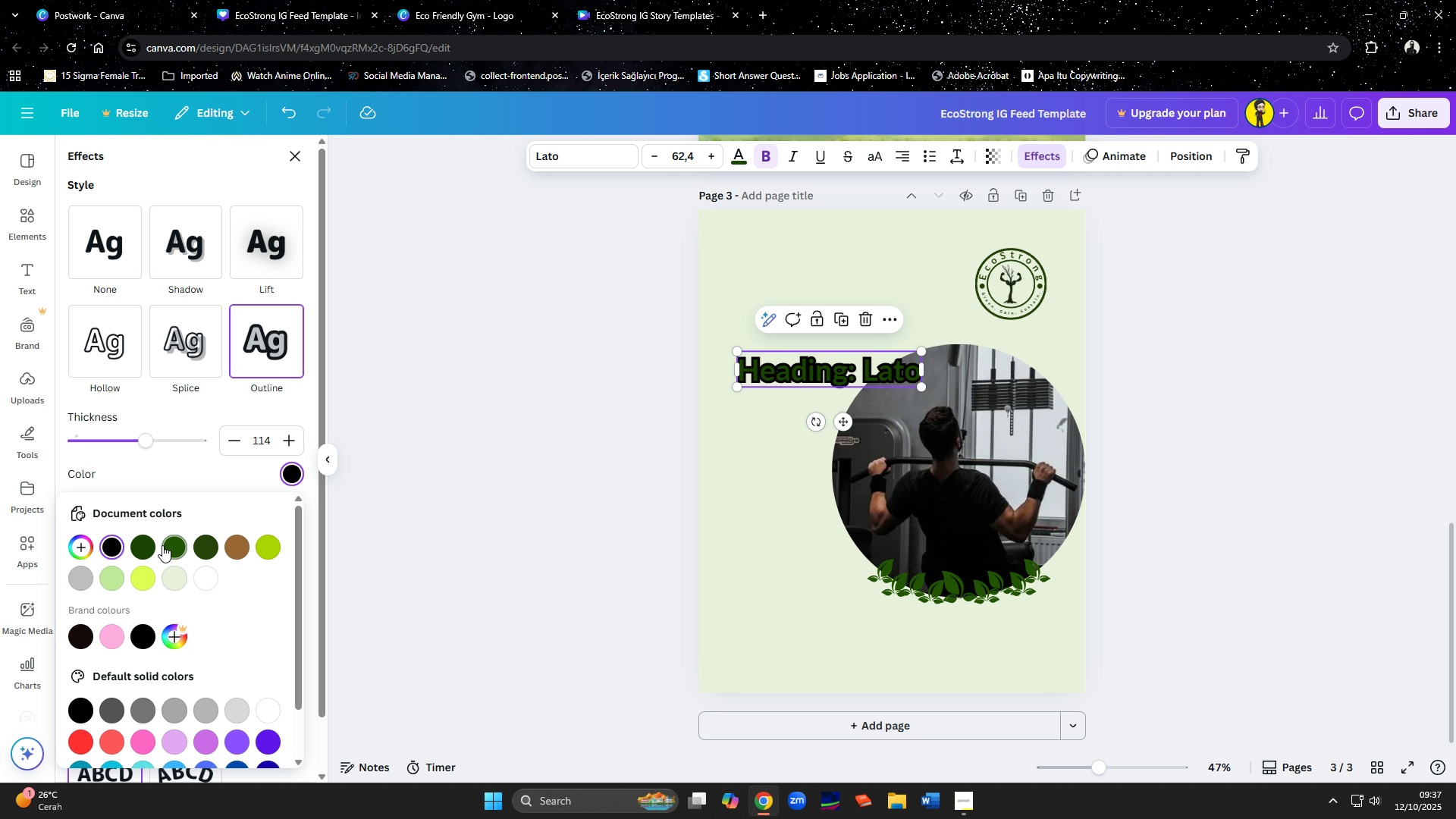 
left_click([173, 546])
 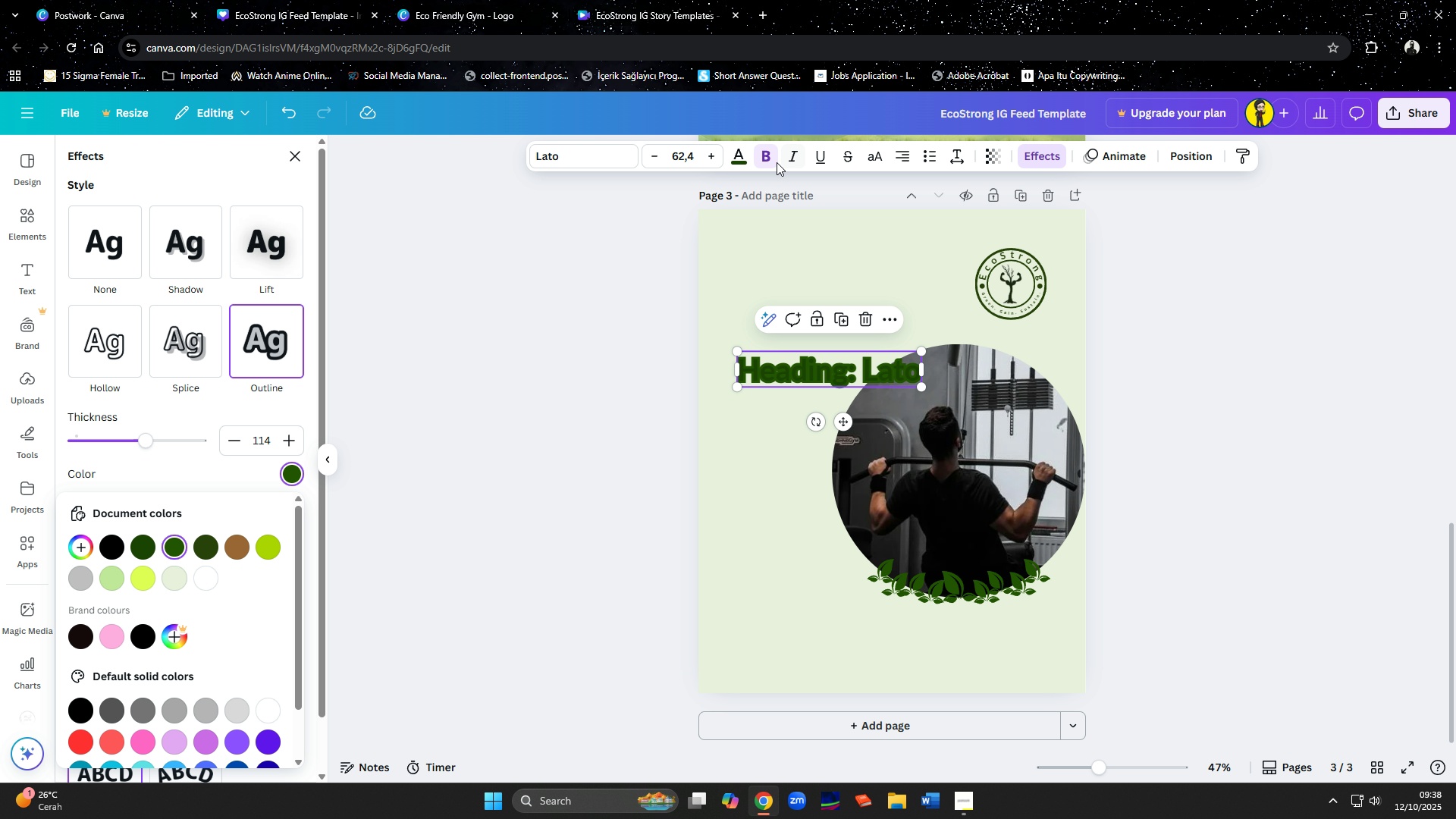 
left_click([738, 158])
 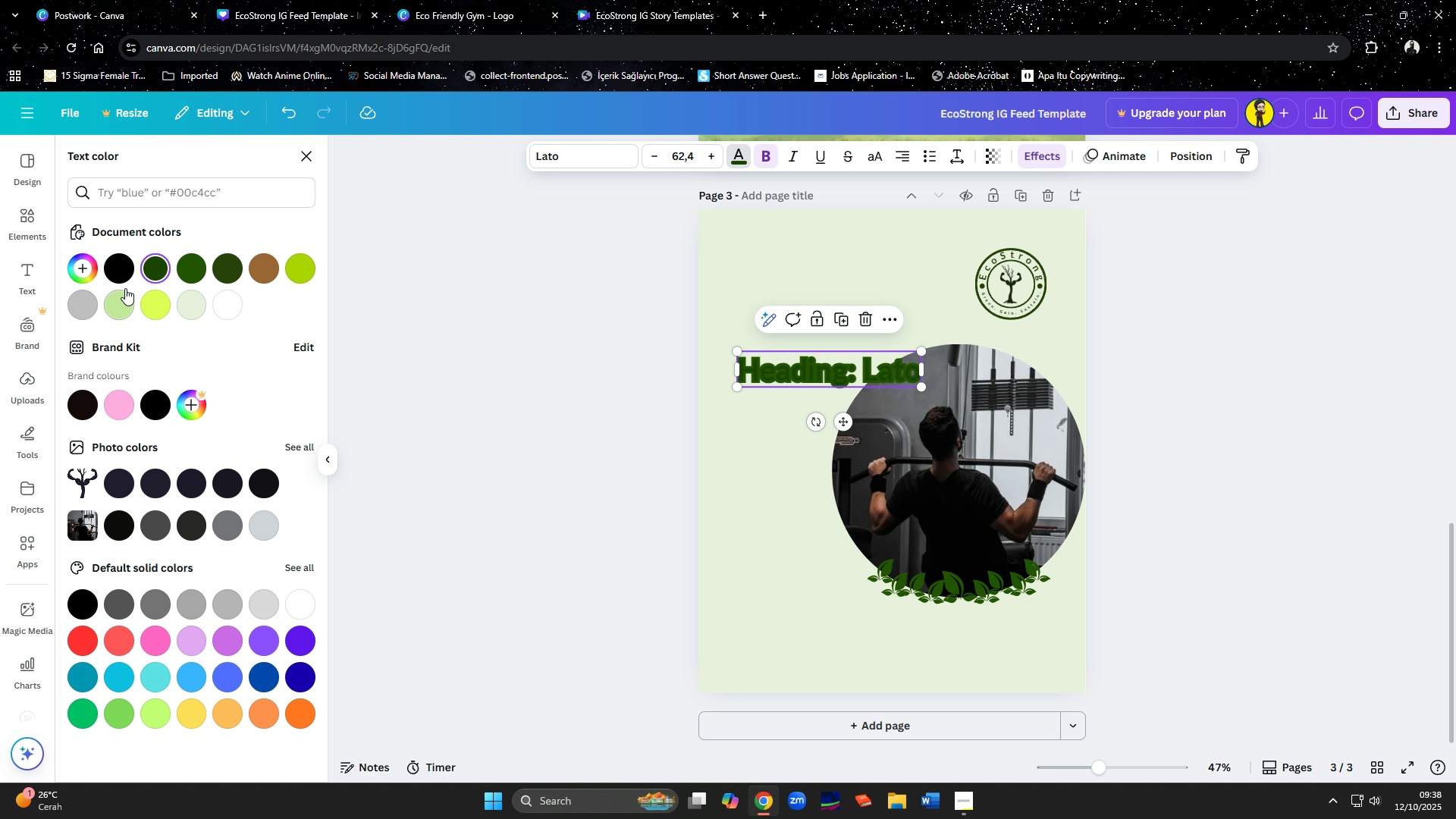 
left_click([118, 268])
 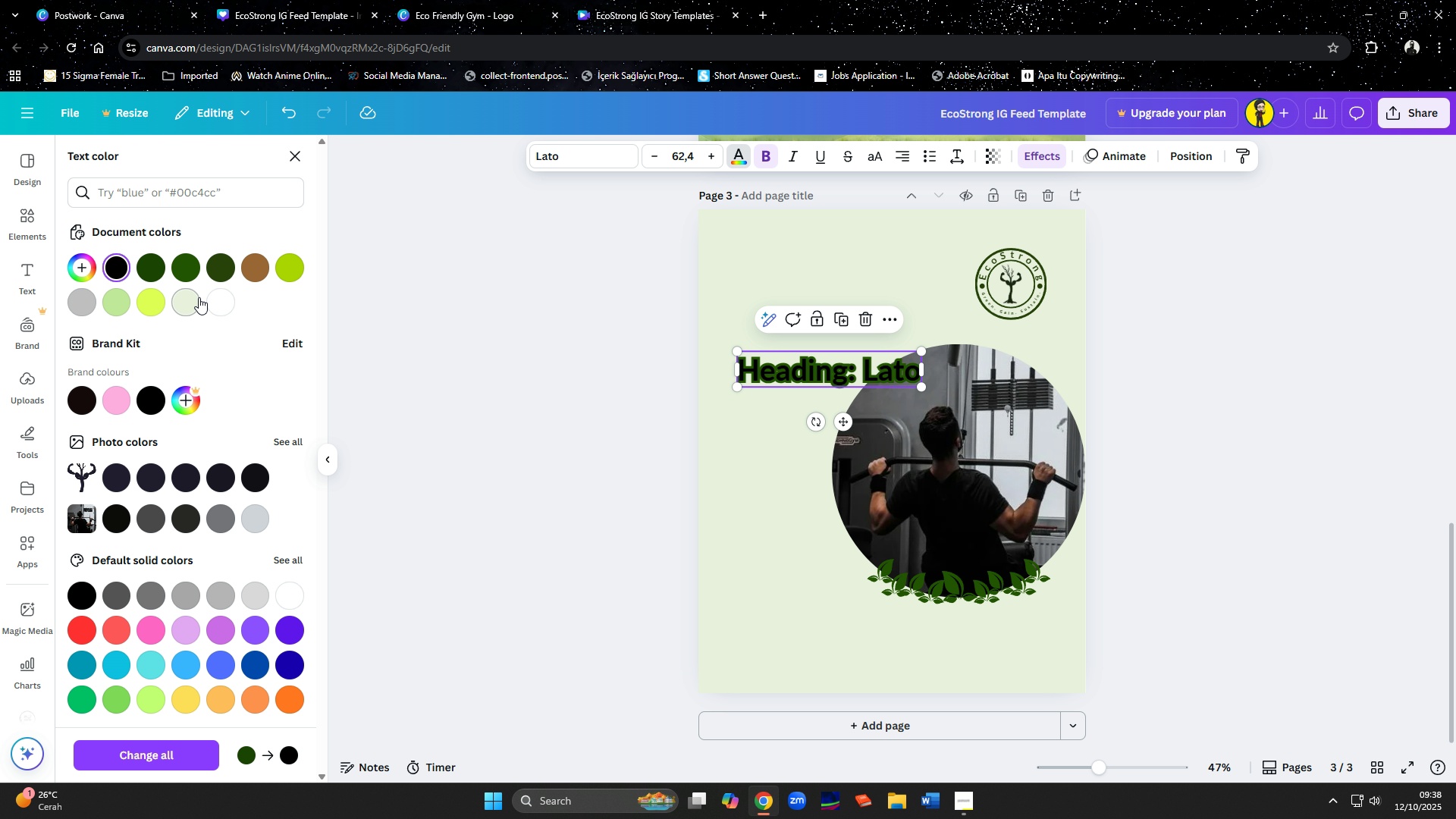 
left_click([210, 300])
 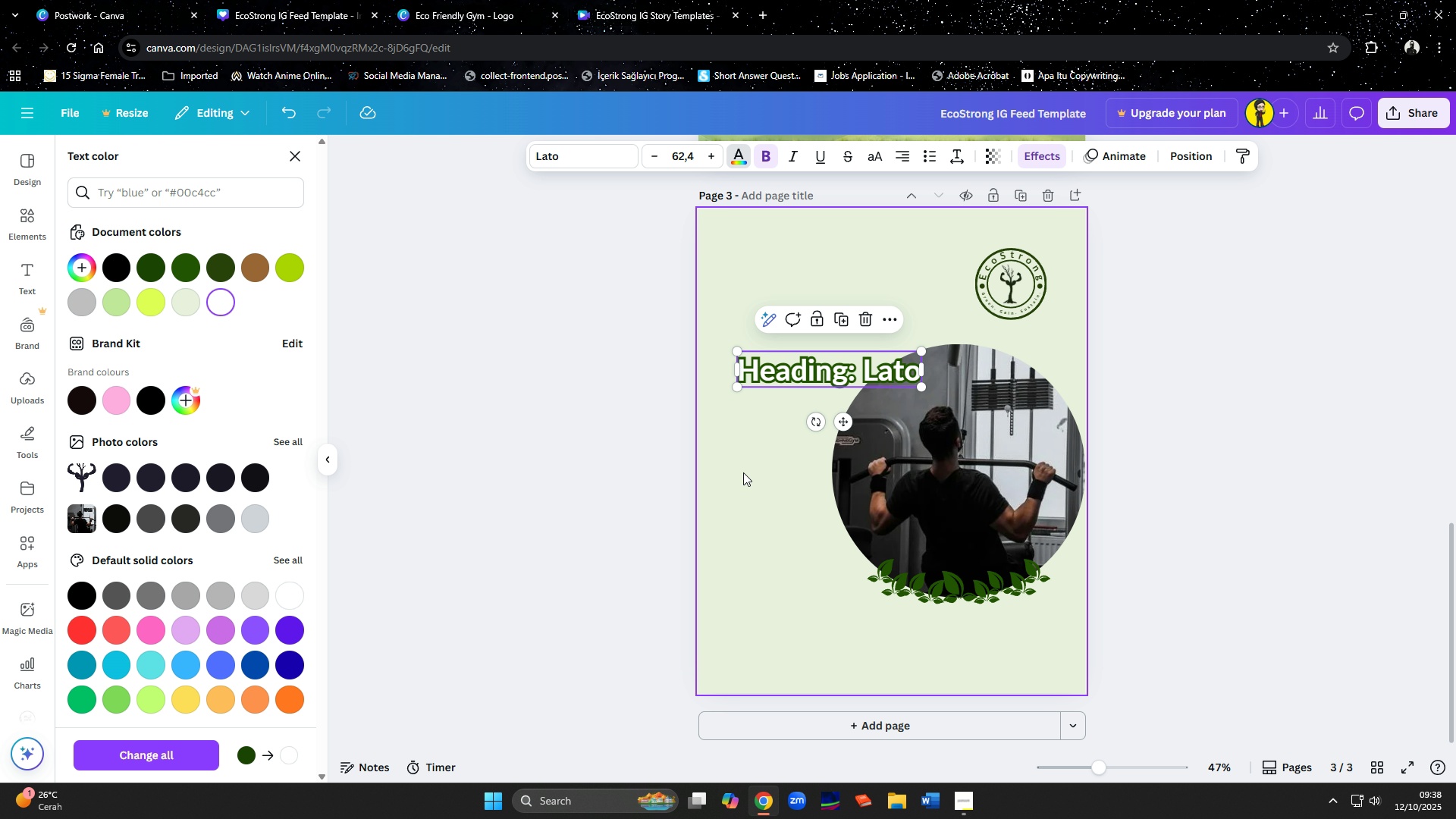 
left_click([743, 472])
 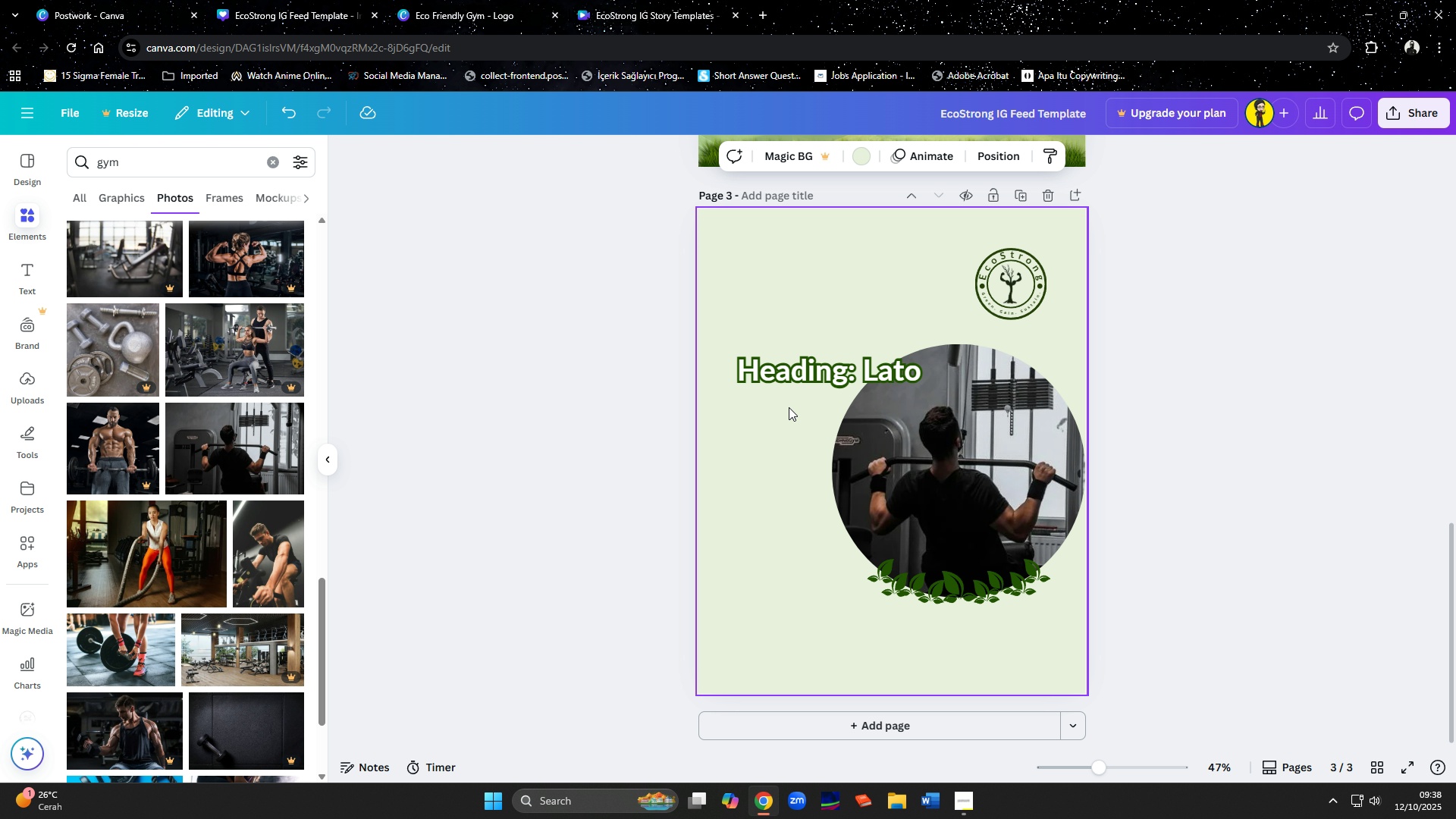 
left_click([788, 407])
 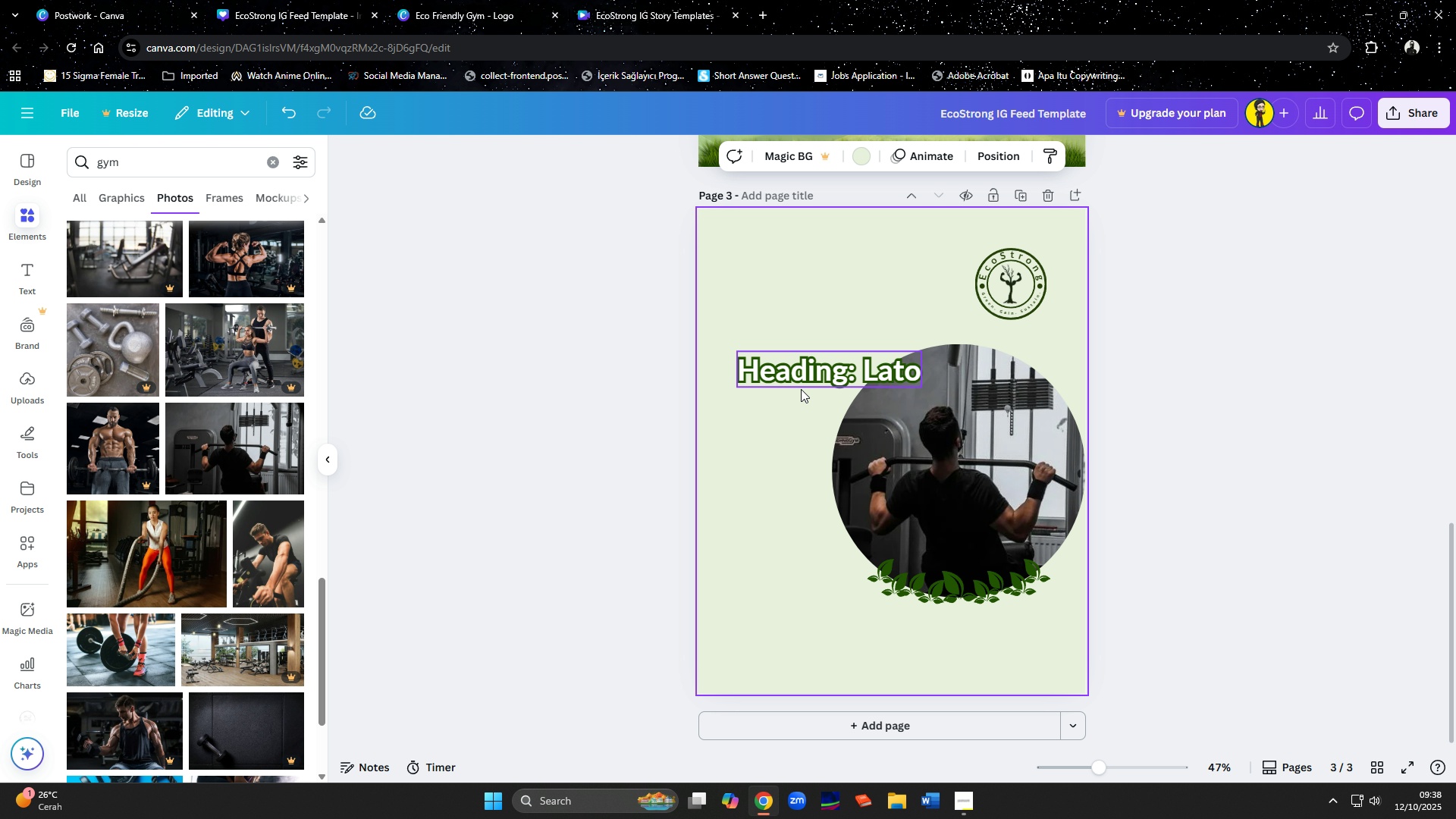 
mouse_move([819, 403])
 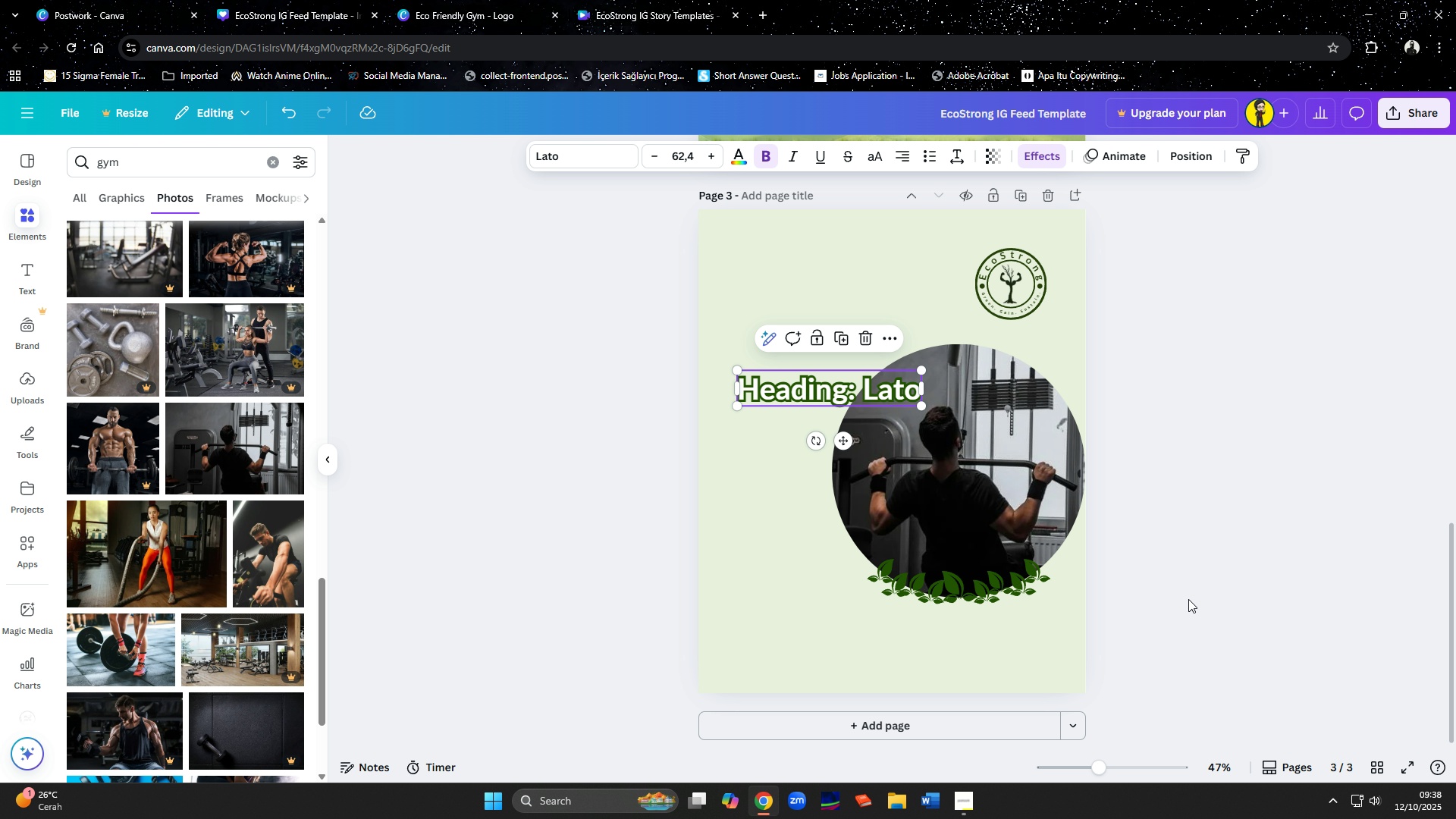 
left_click([1188, 599])
 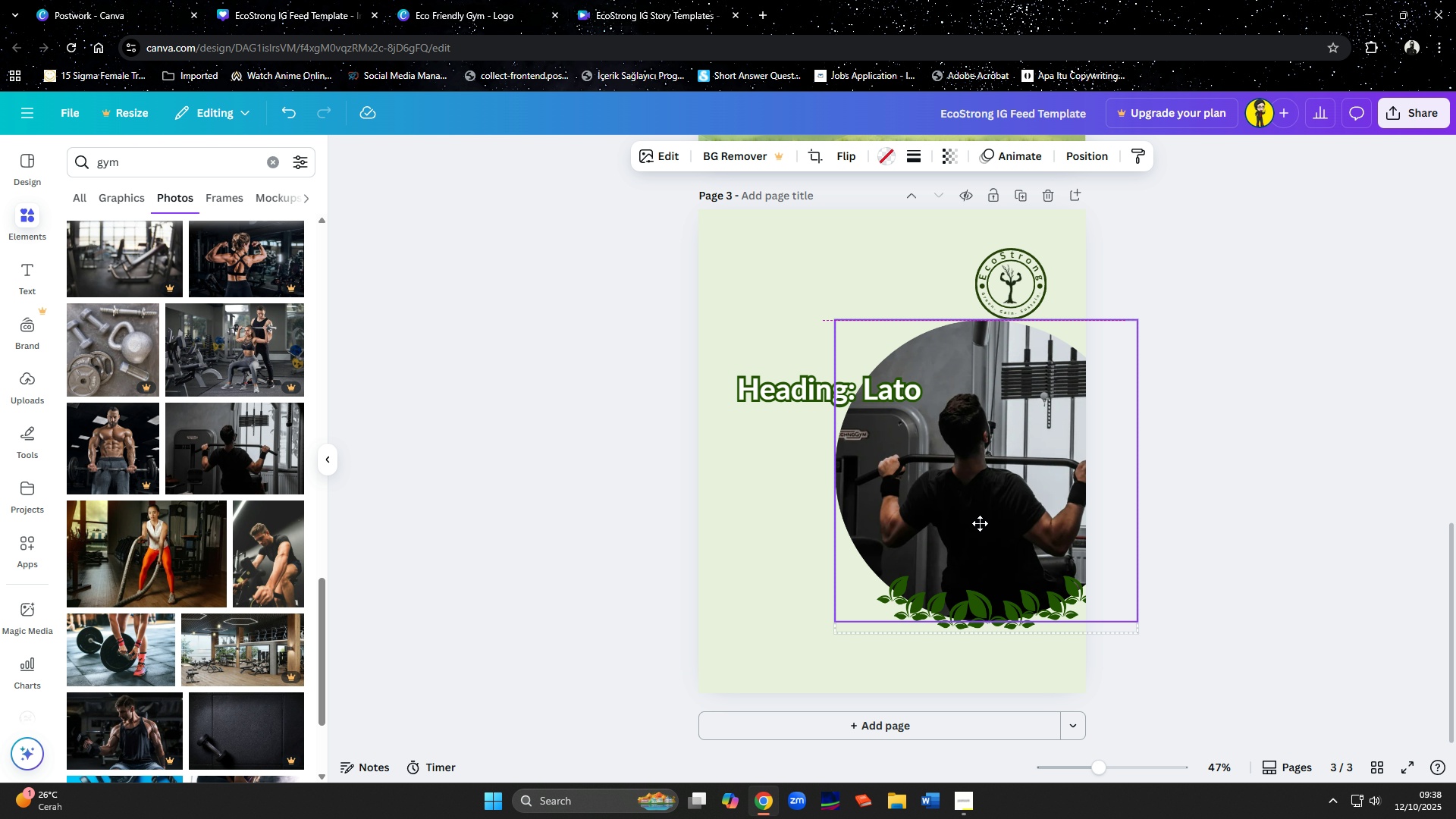 
wait(15.92)
 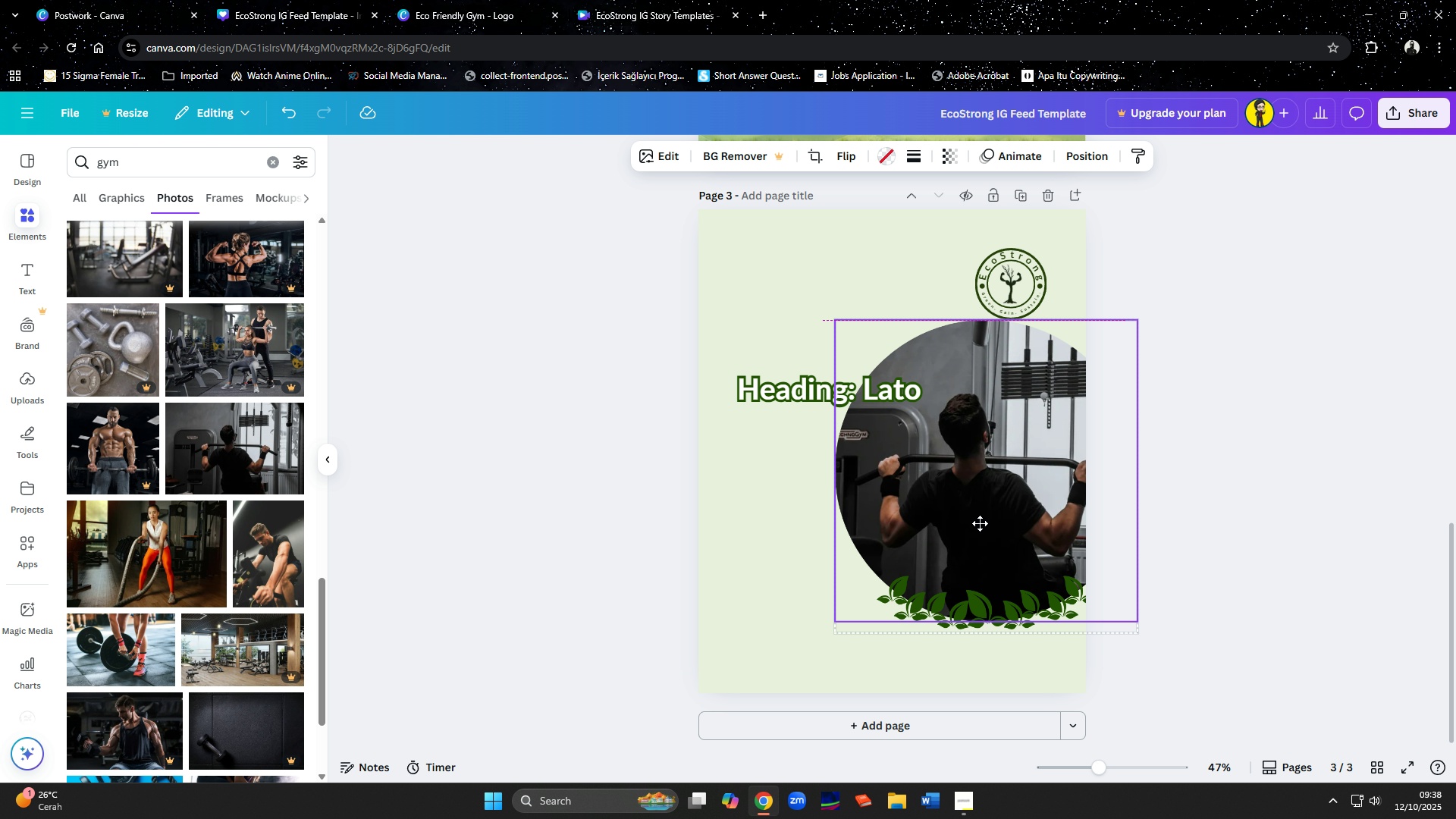 
left_click([1220, 545])
 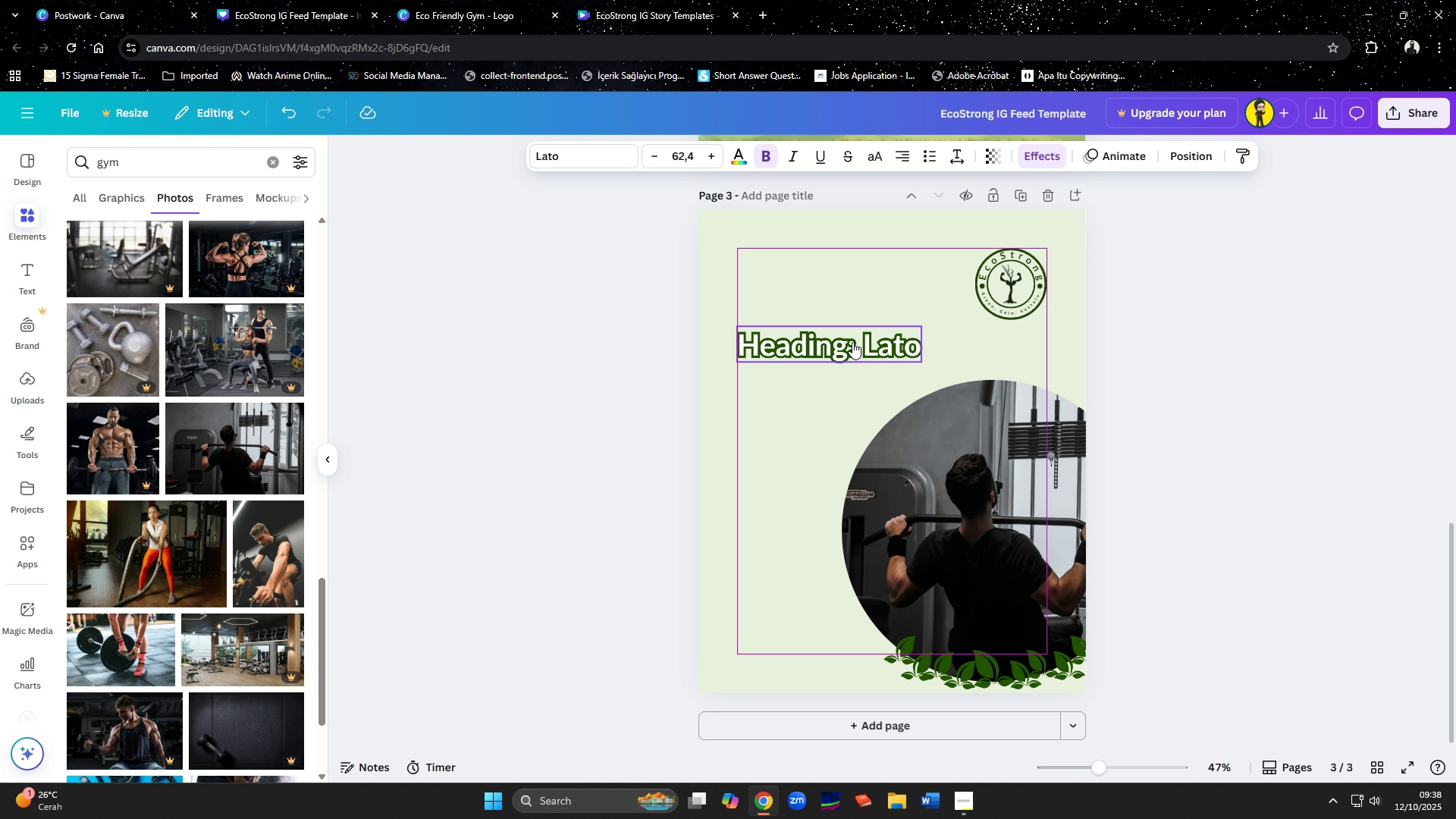 
left_click([1189, 444])
 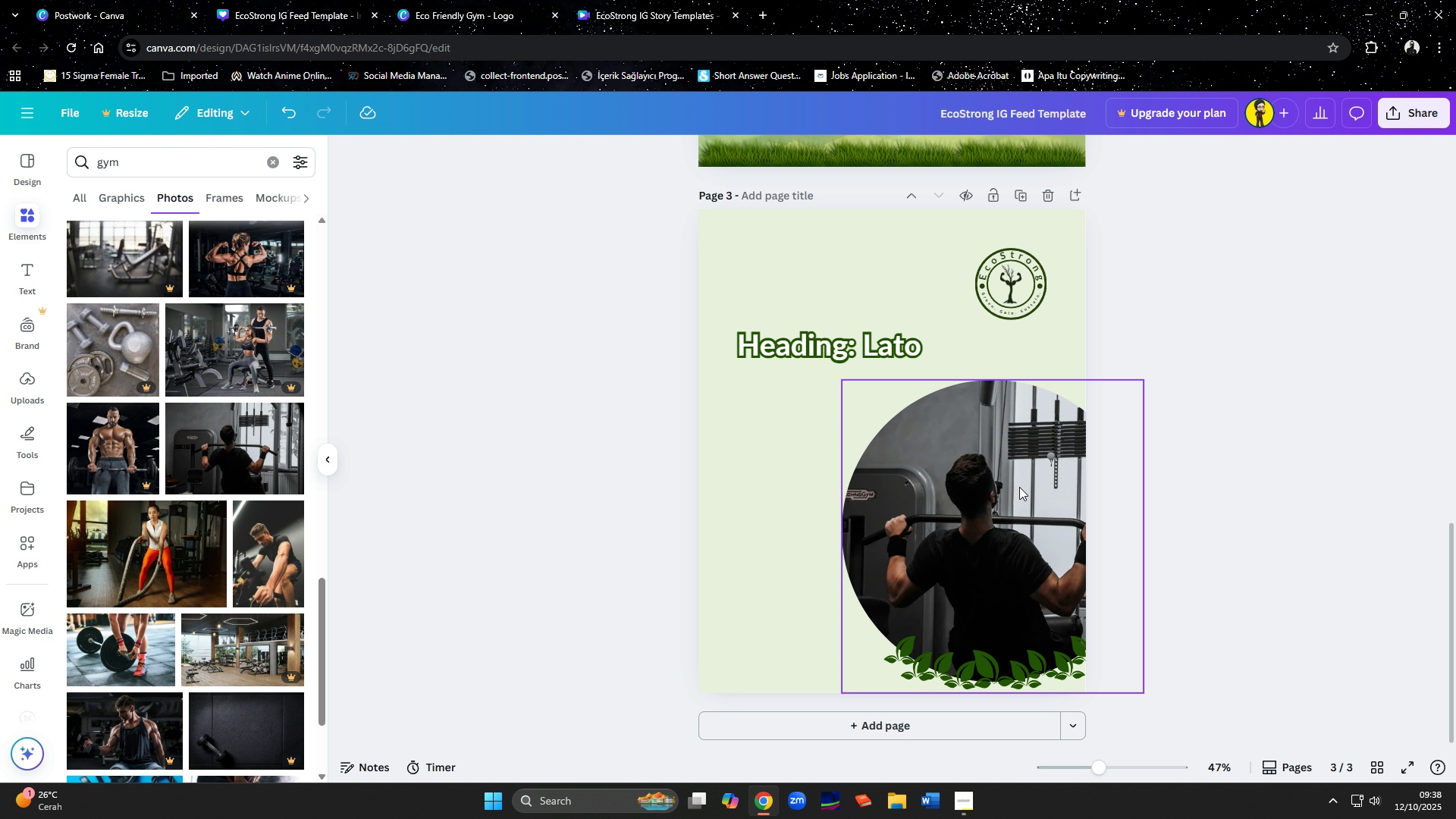 
wait(10.02)
 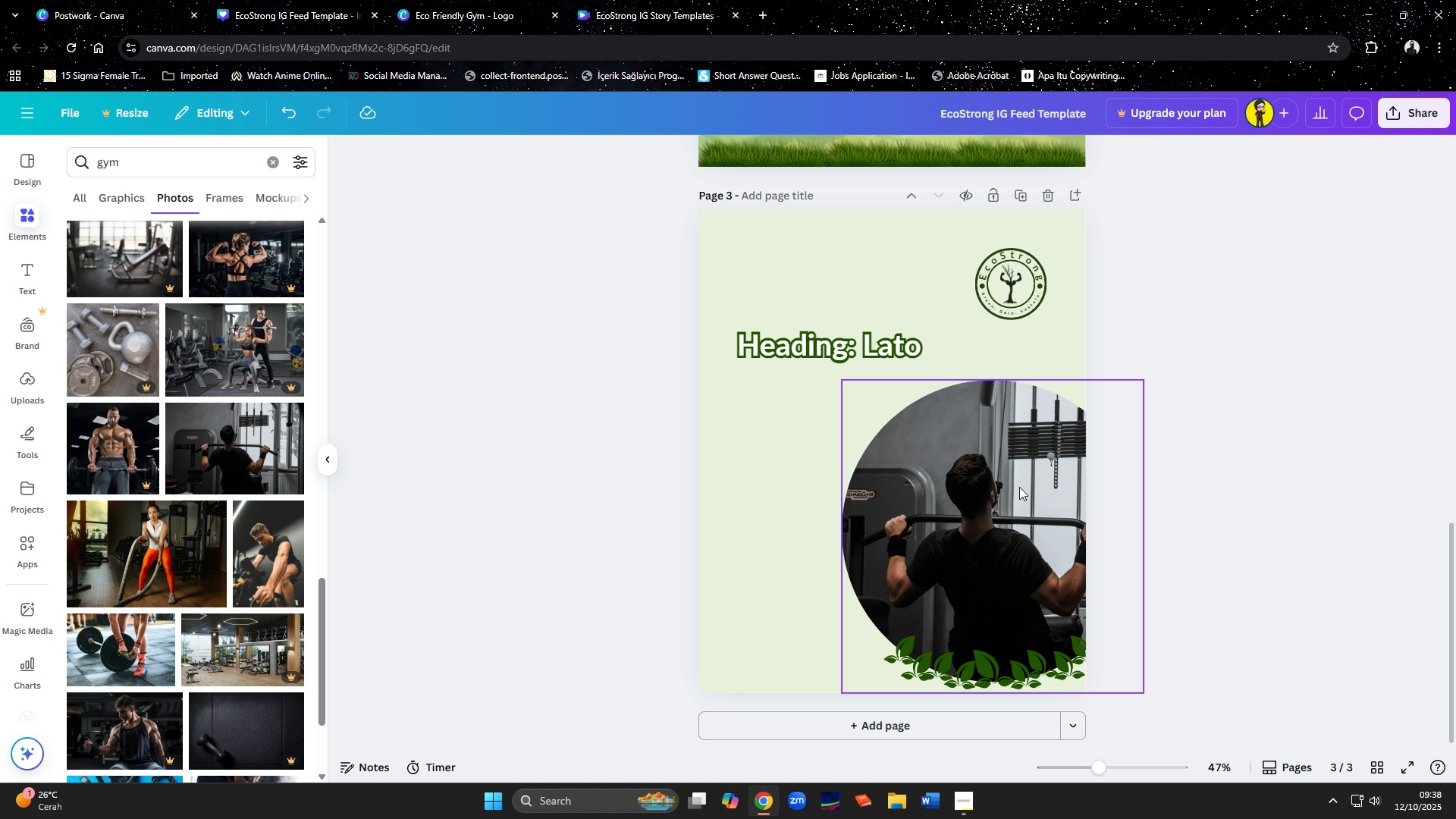 
left_click([1228, 564])
 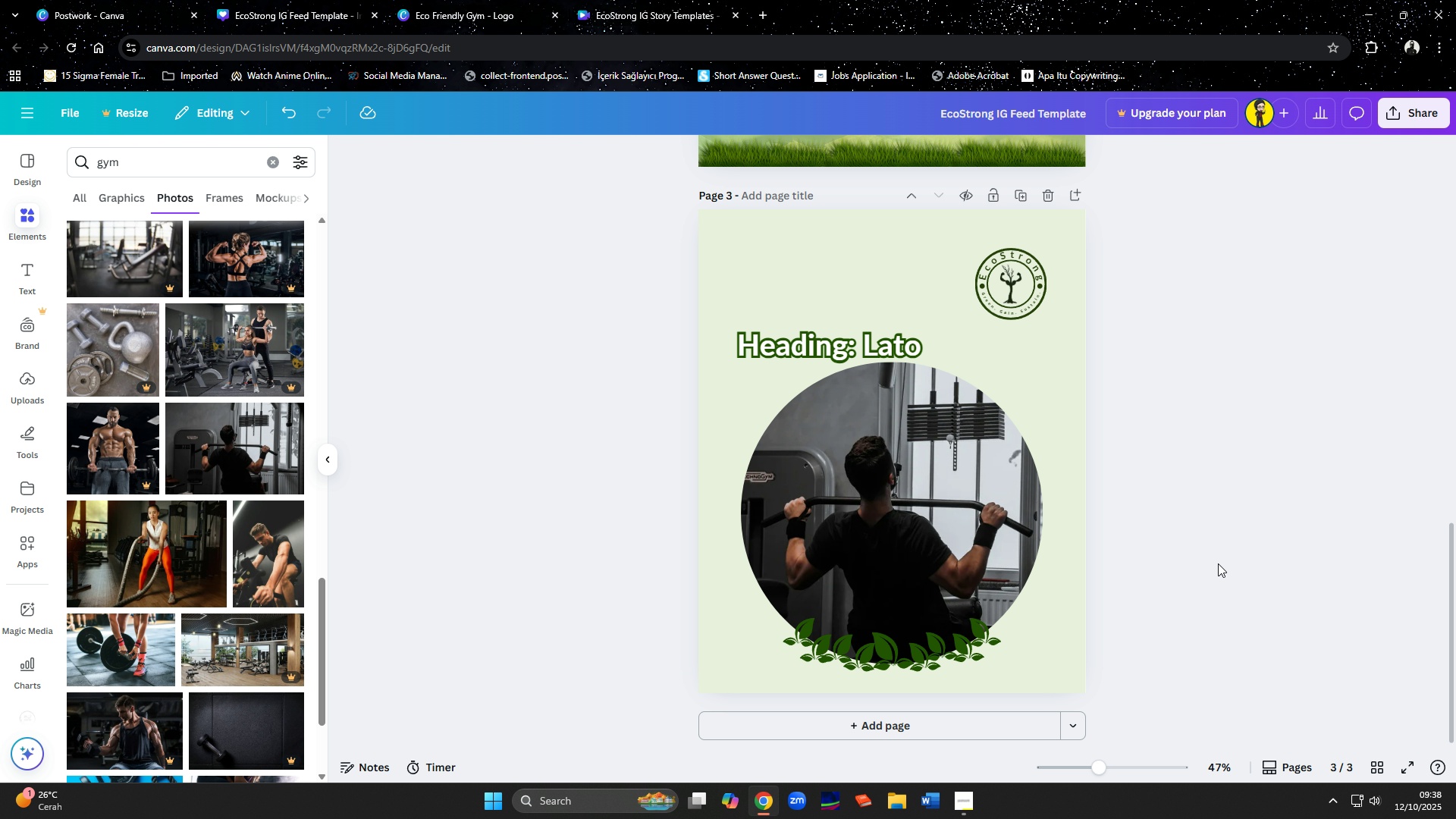 
left_click([944, 487])
 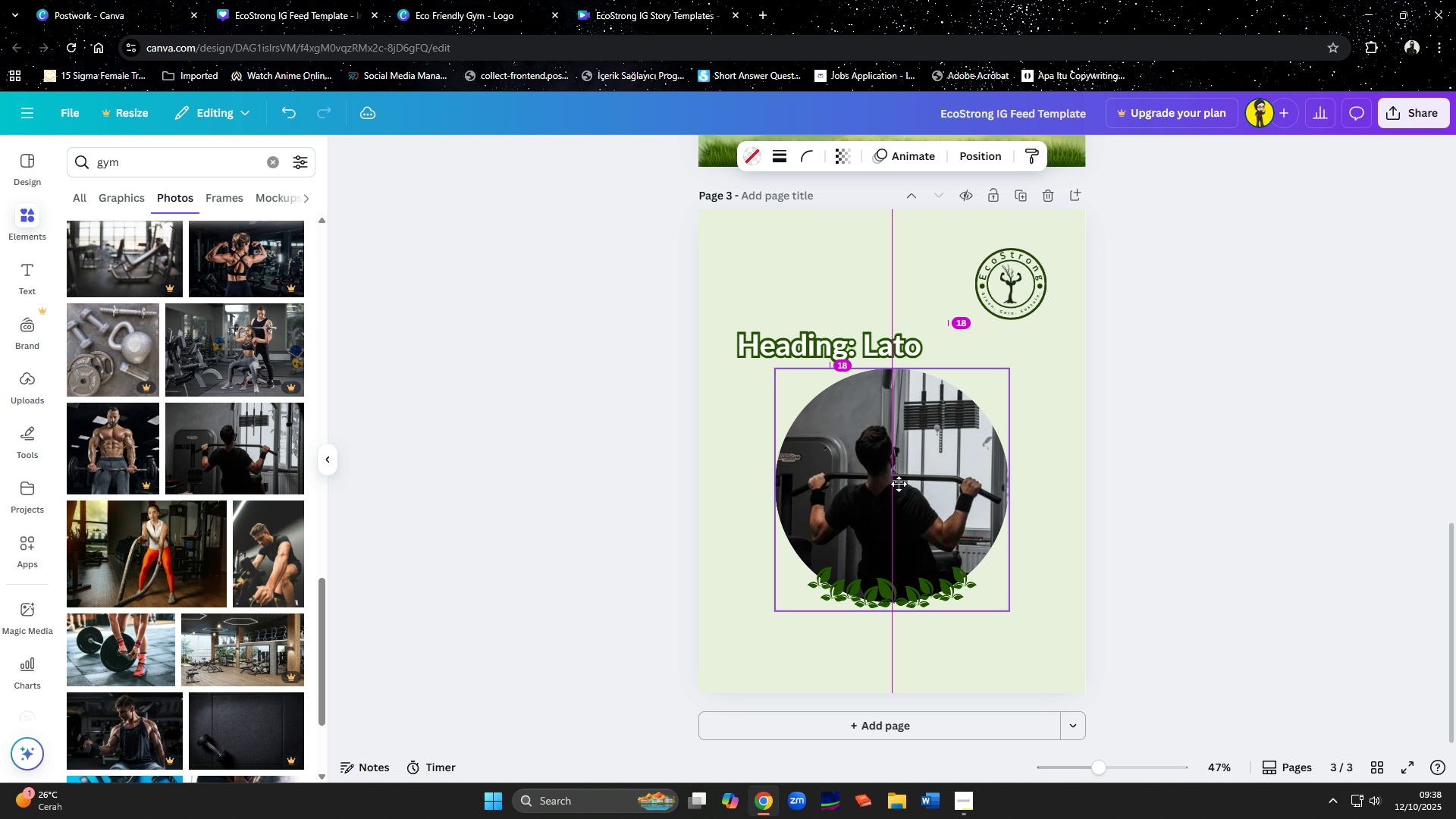 
wait(6.78)
 